 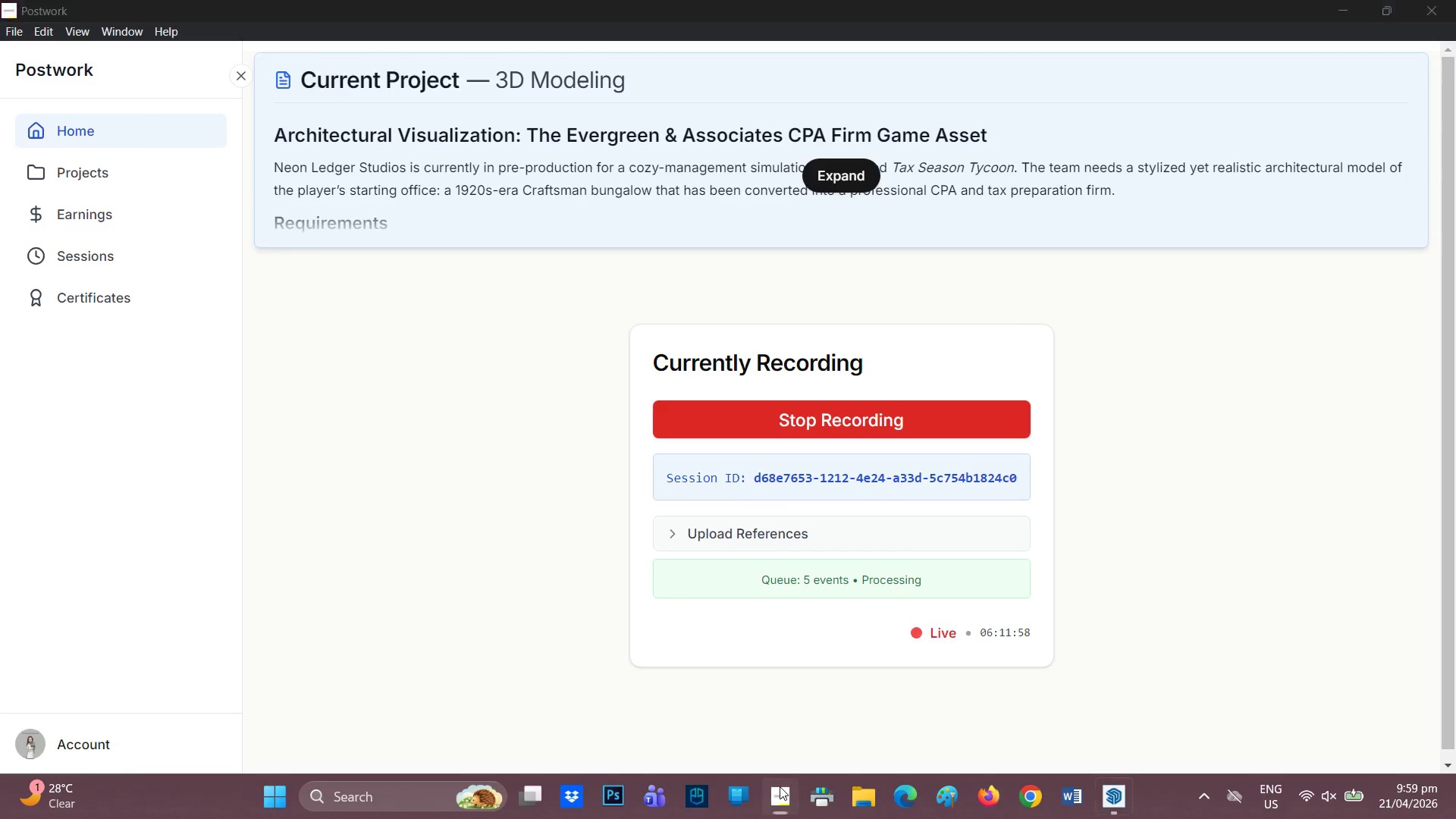 
scroll: coordinate [707, 639], scroll_direction: up, amount: 2.0
 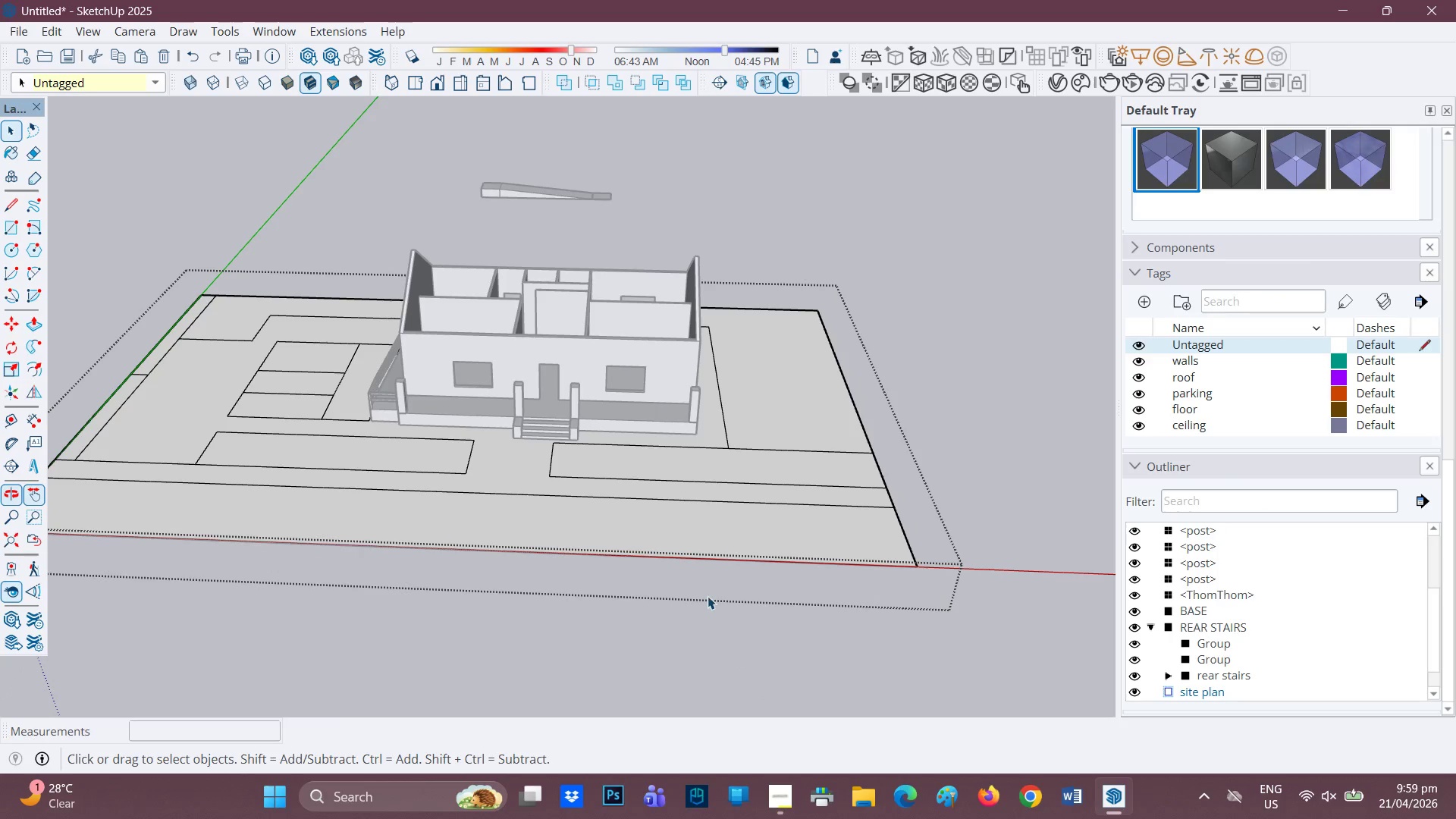 
left_click_drag(start_coordinate=[685, 572], to_coordinate=[787, 698])
 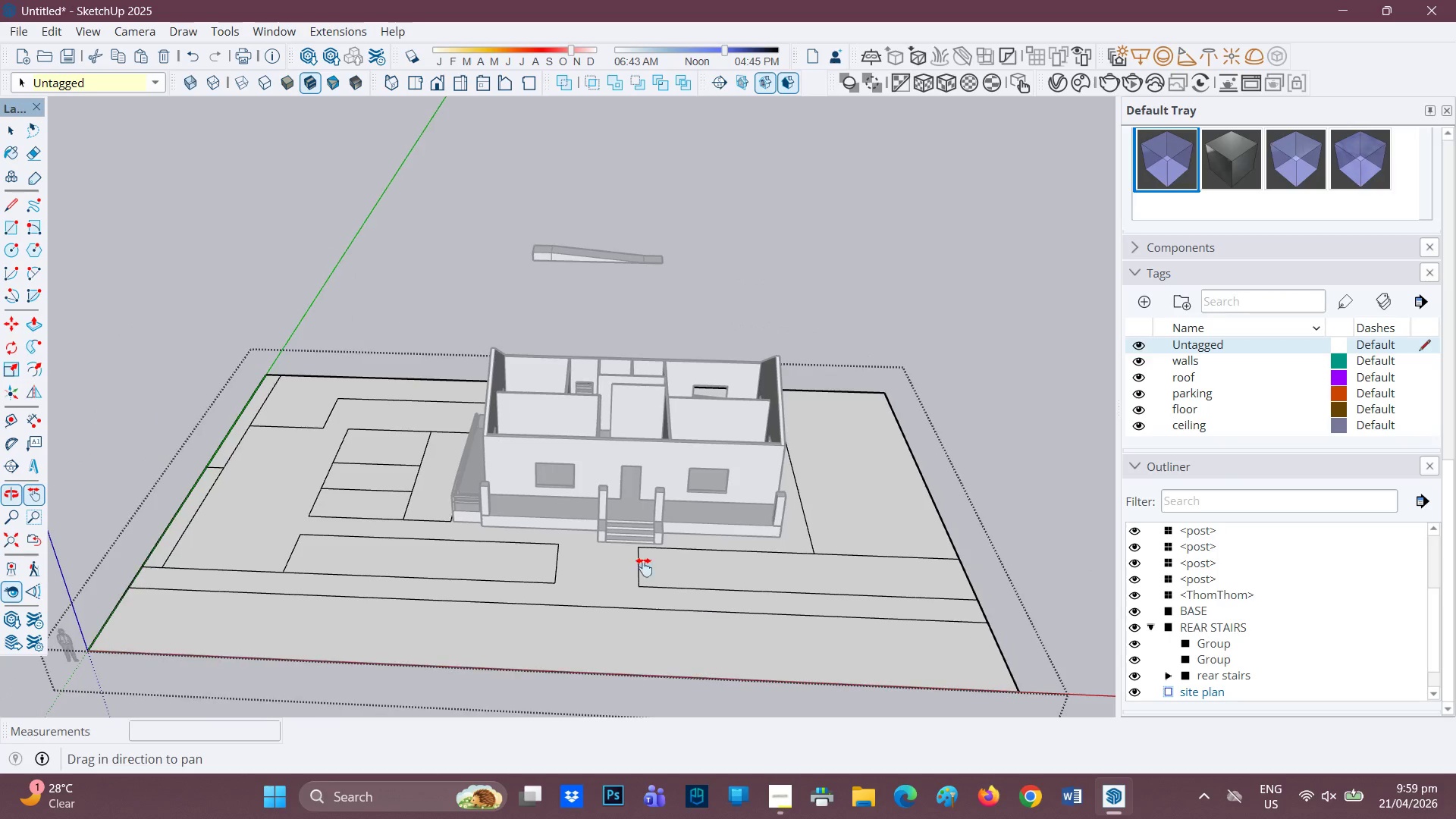 
scroll: coordinate [610, 496], scroll_direction: up, amount: 5.0
 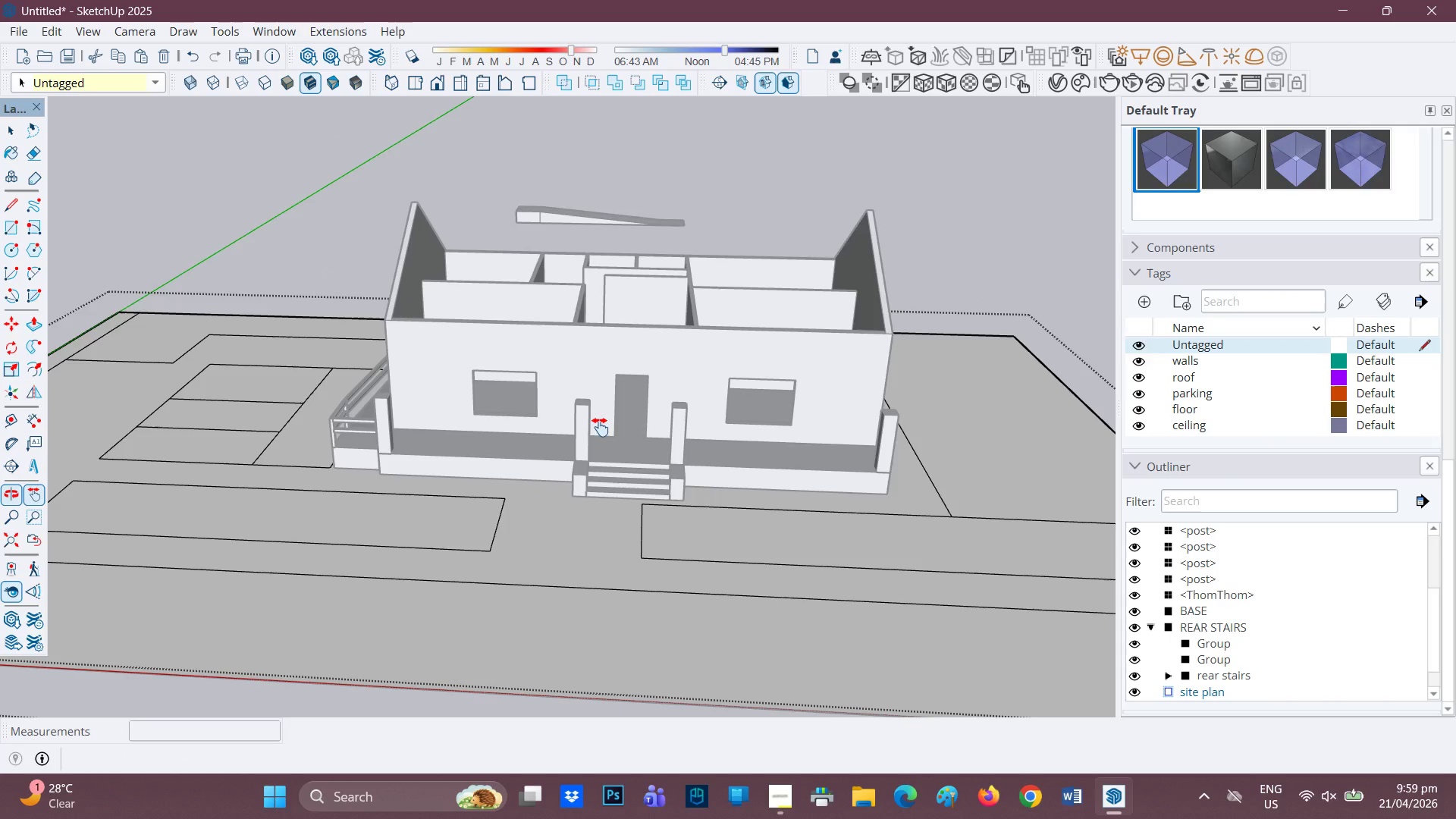 
key(Space)
 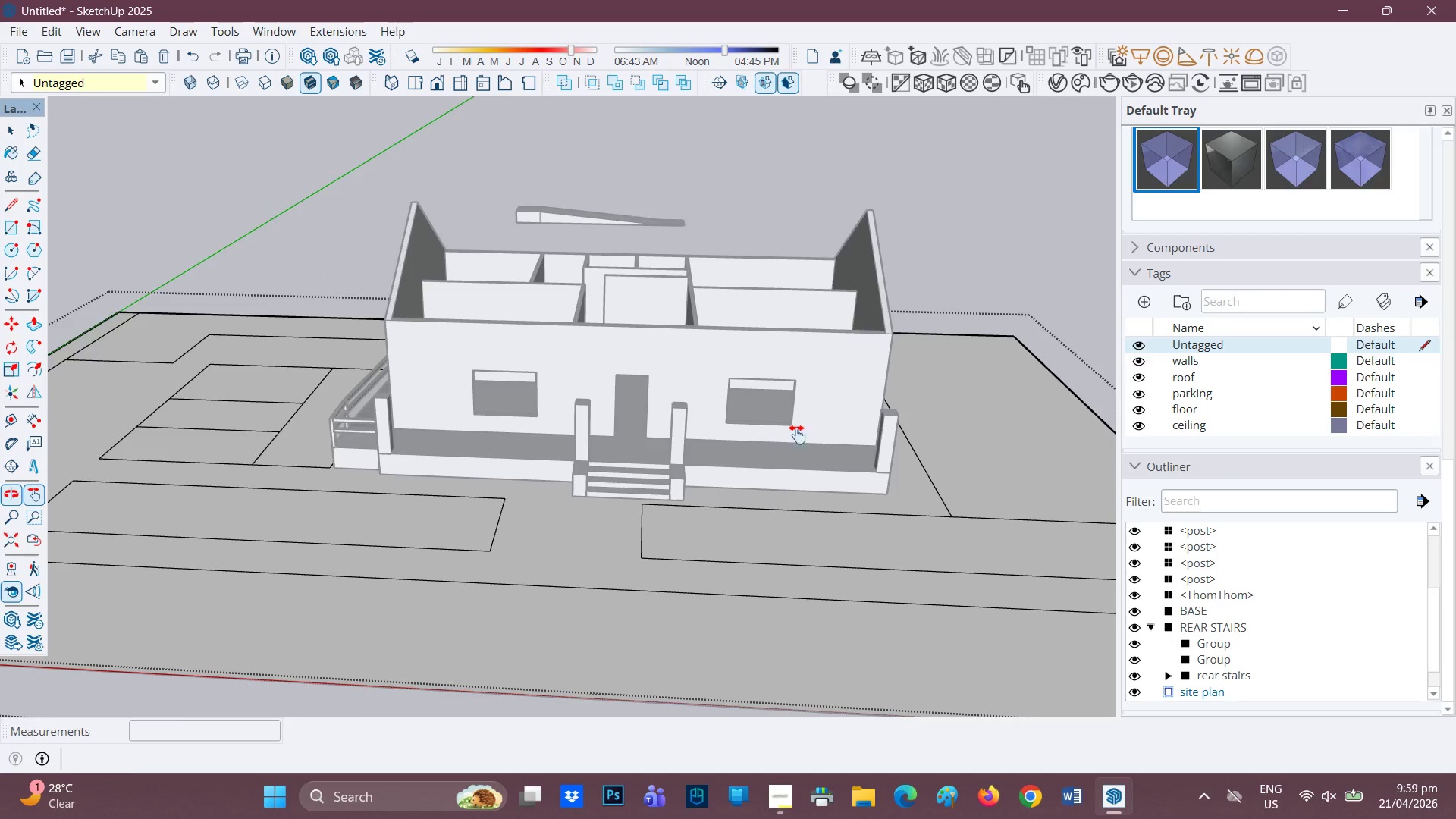 
left_click([1034, 289])
 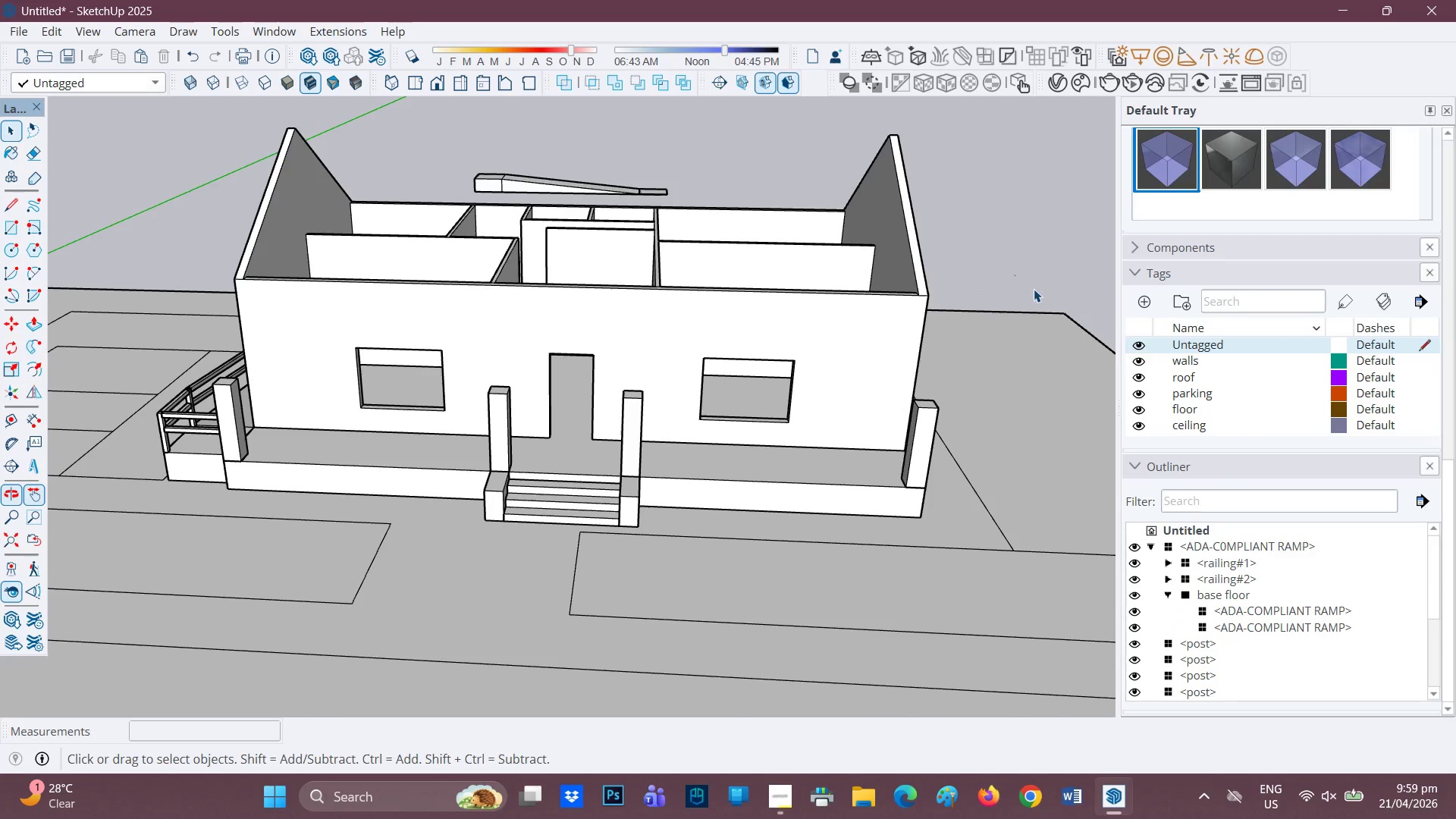 
scroll: coordinate [716, 311], scroll_direction: up, amount: 7.0
 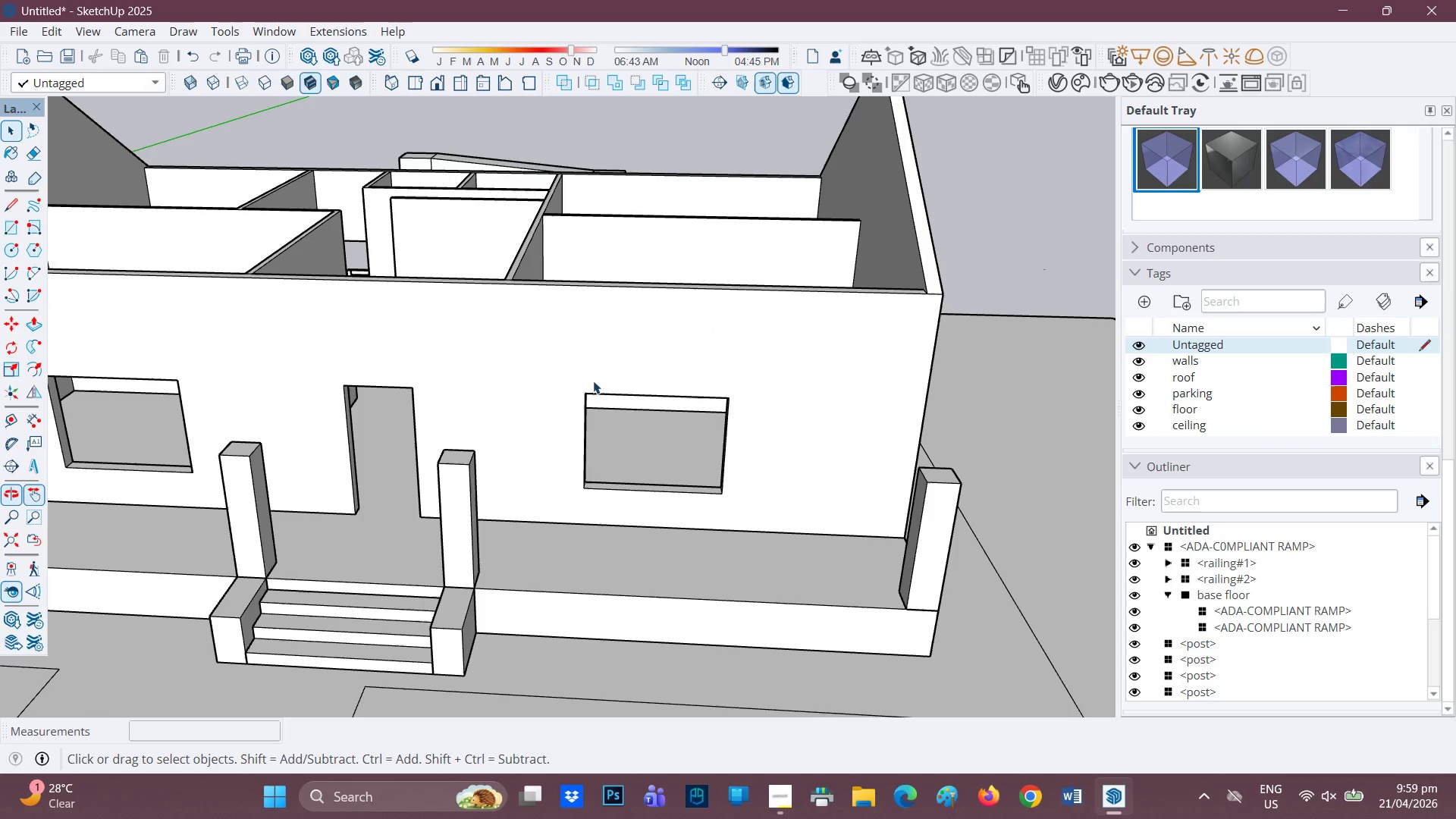 
key(H)
 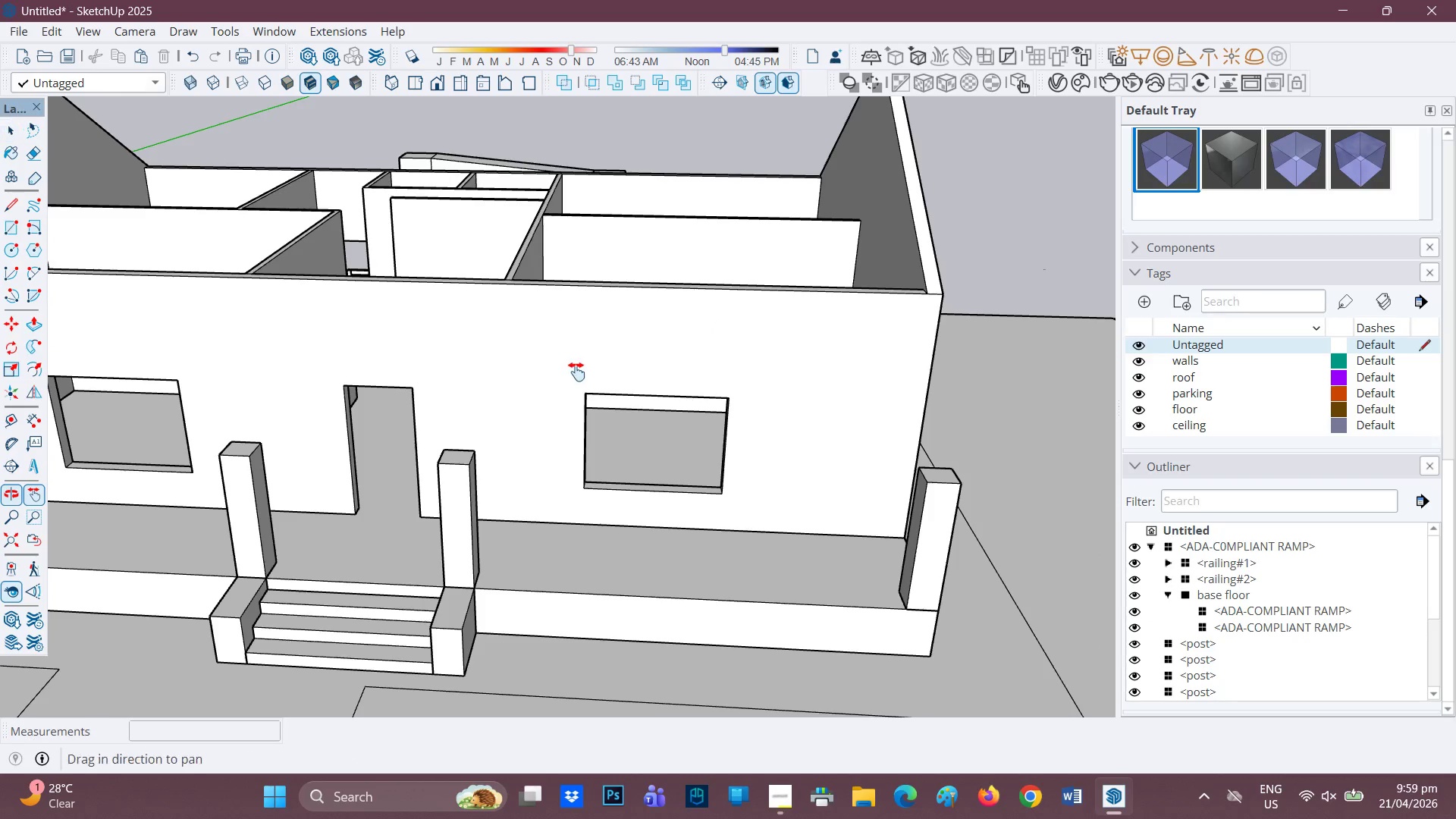 
left_click_drag(start_coordinate=[578, 372], to_coordinate=[764, 388])
 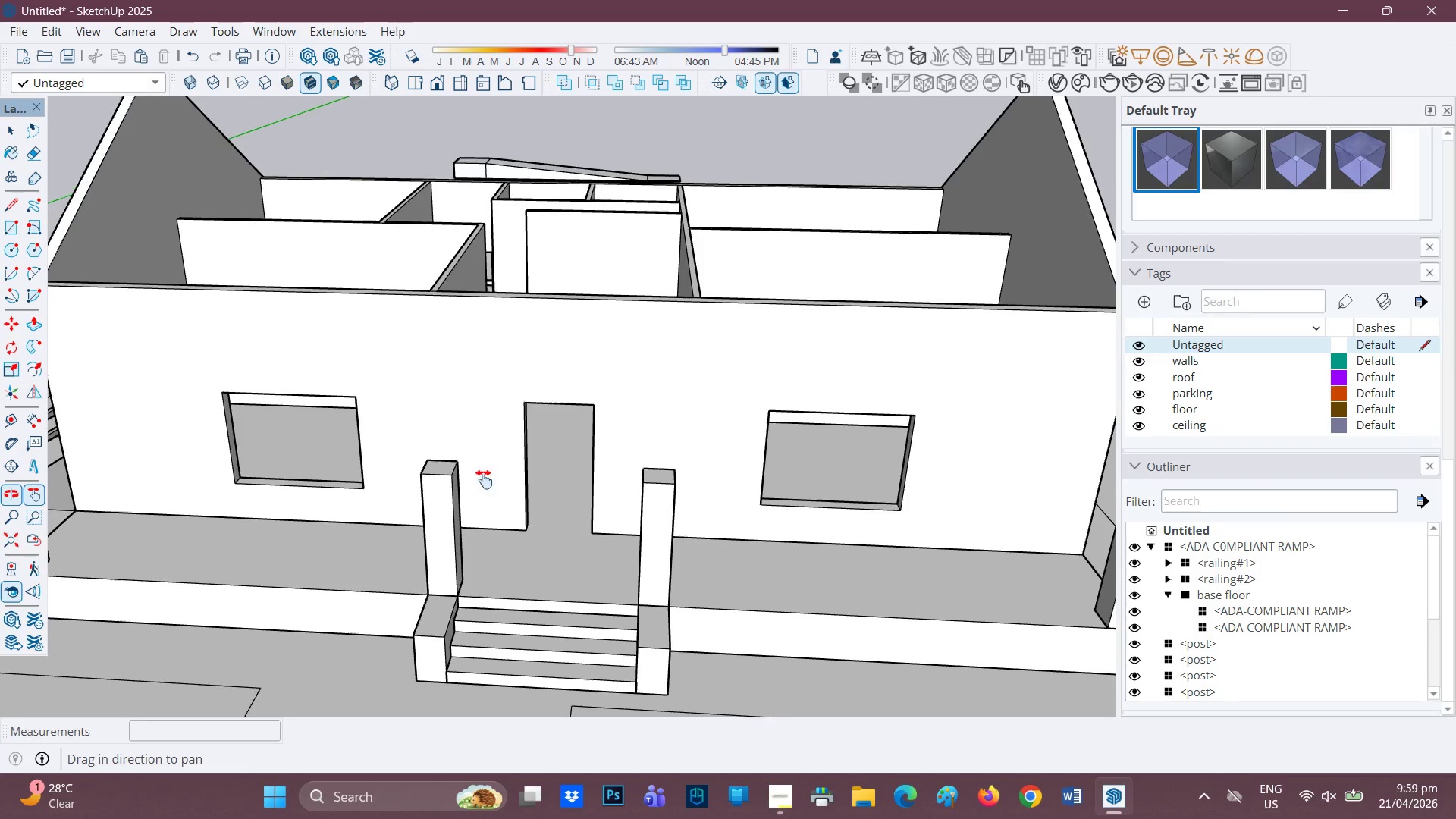 
scroll: coordinate [409, 465], scroll_direction: up, amount: 3.0
 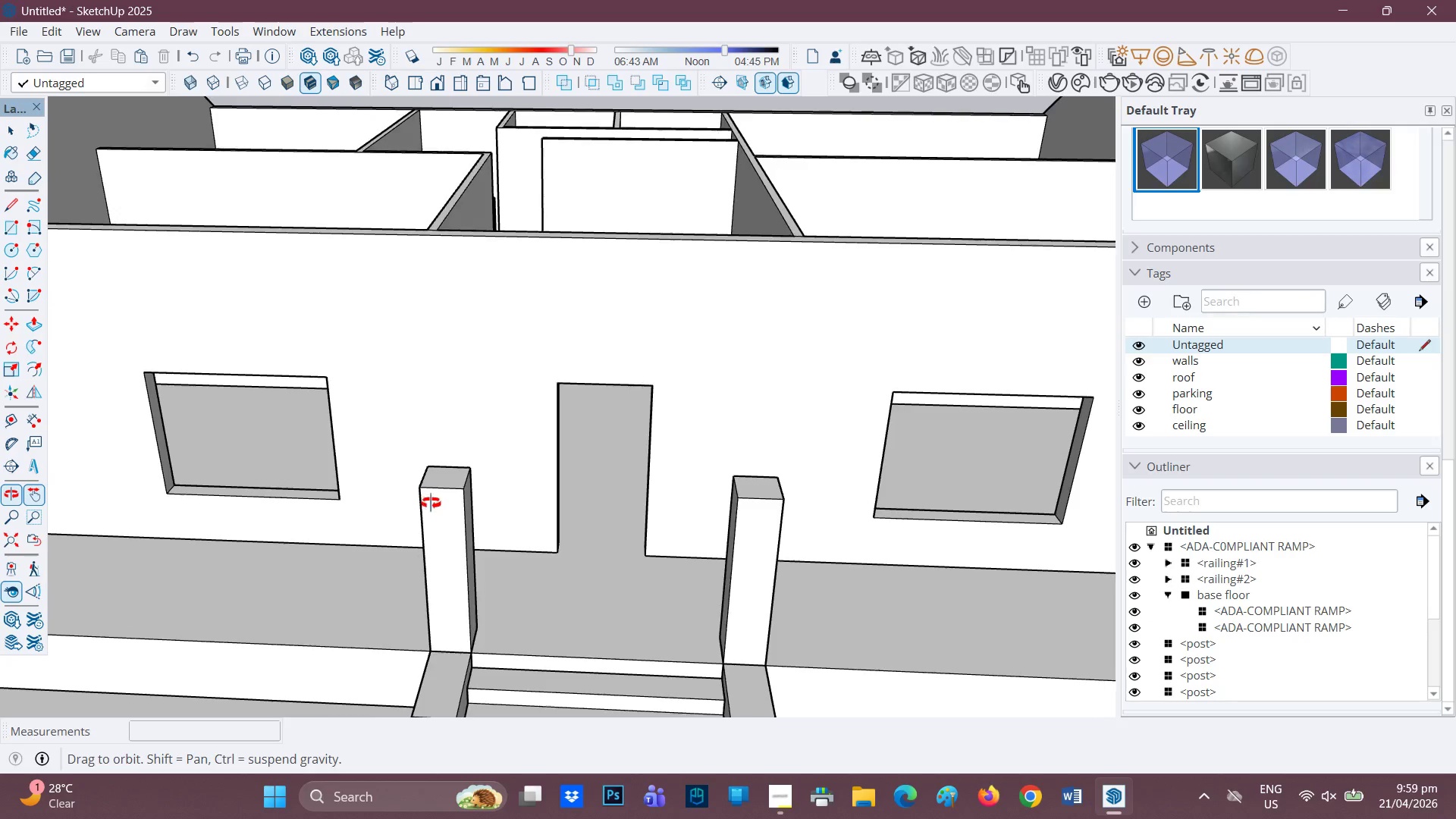 
key(H)
 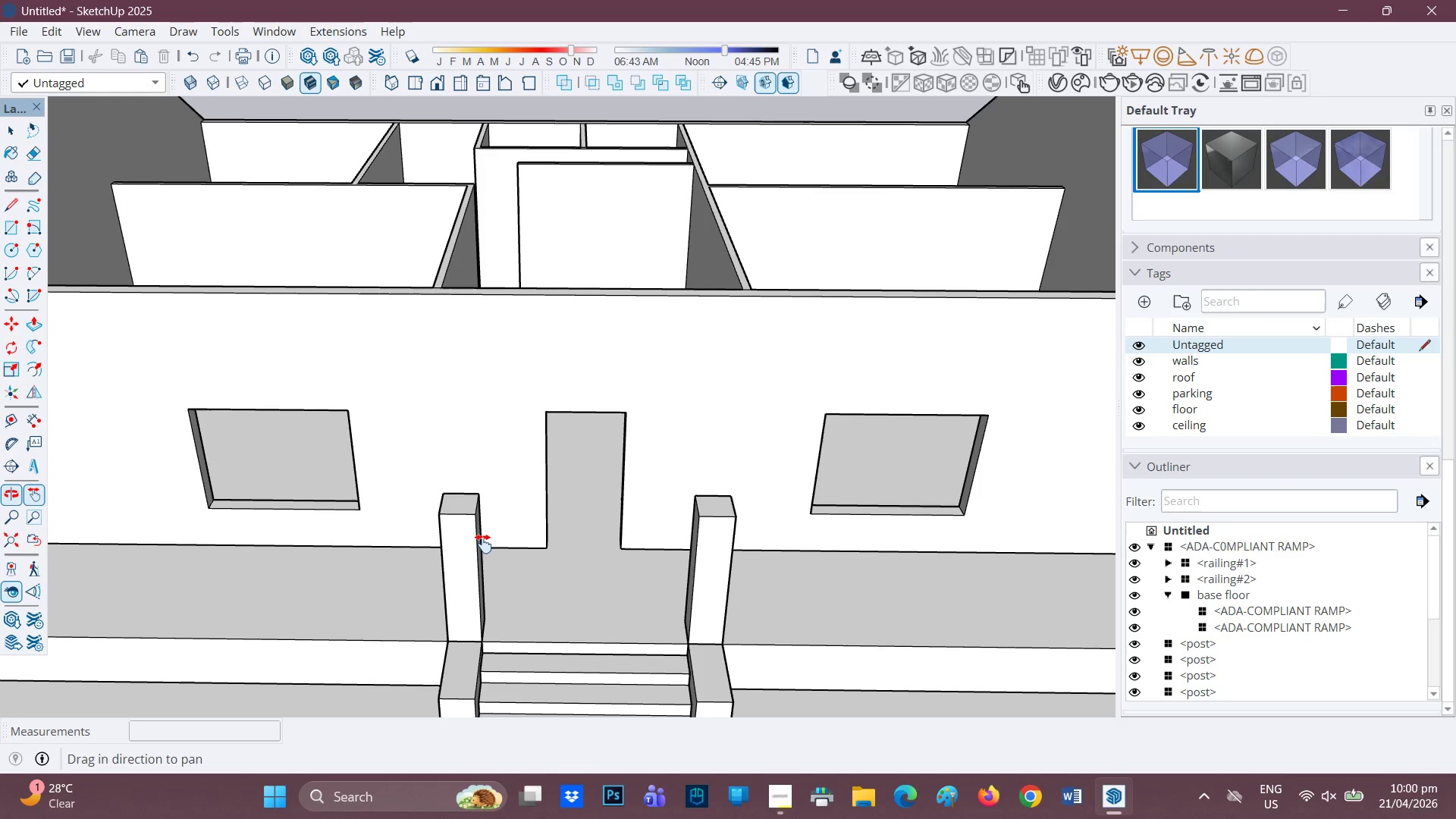 
scroll: coordinate [475, 555], scroll_direction: down, amount: 3.0
 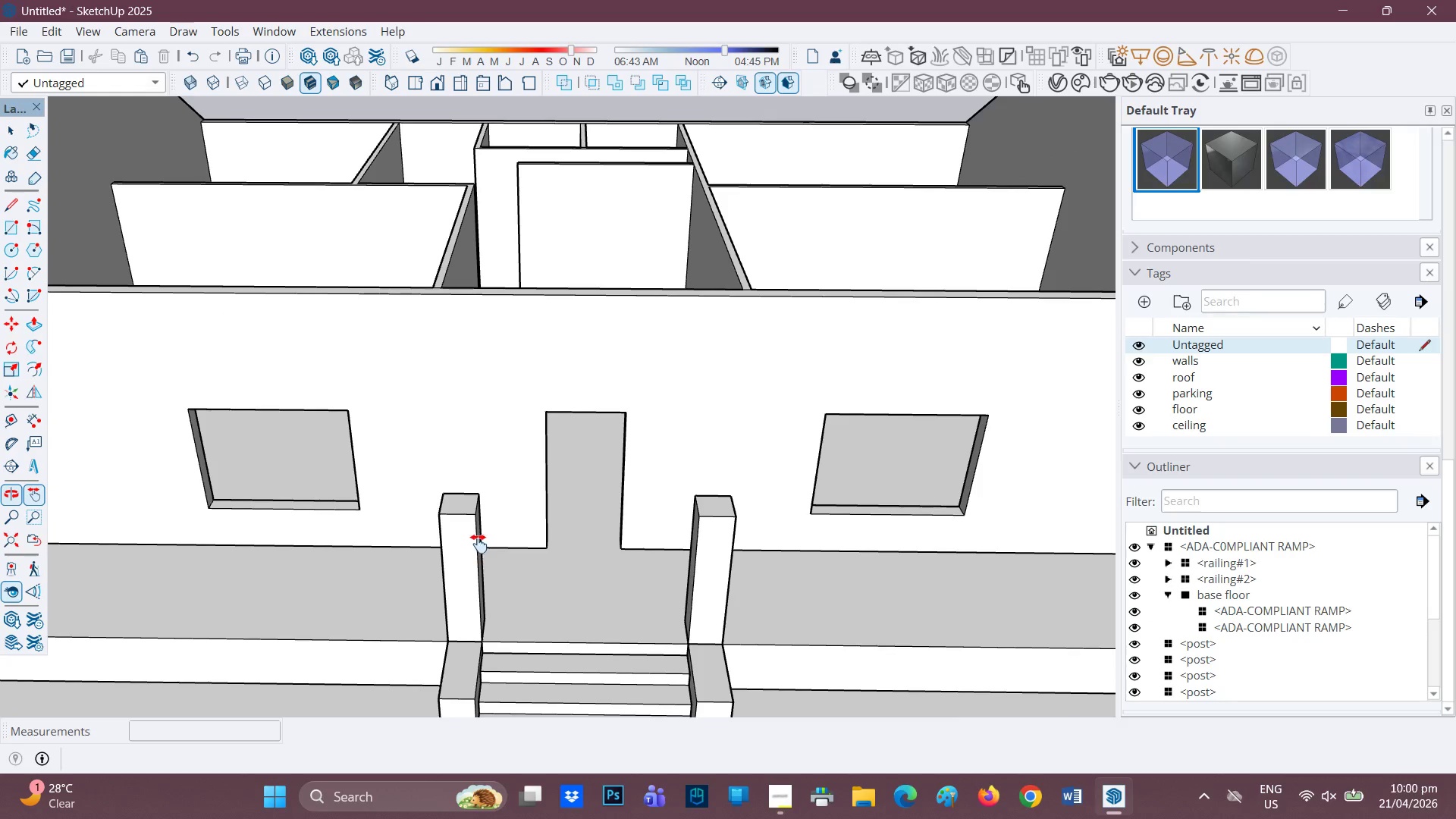 
left_click_drag(start_coordinate=[483, 544], to_coordinate=[566, 538])
 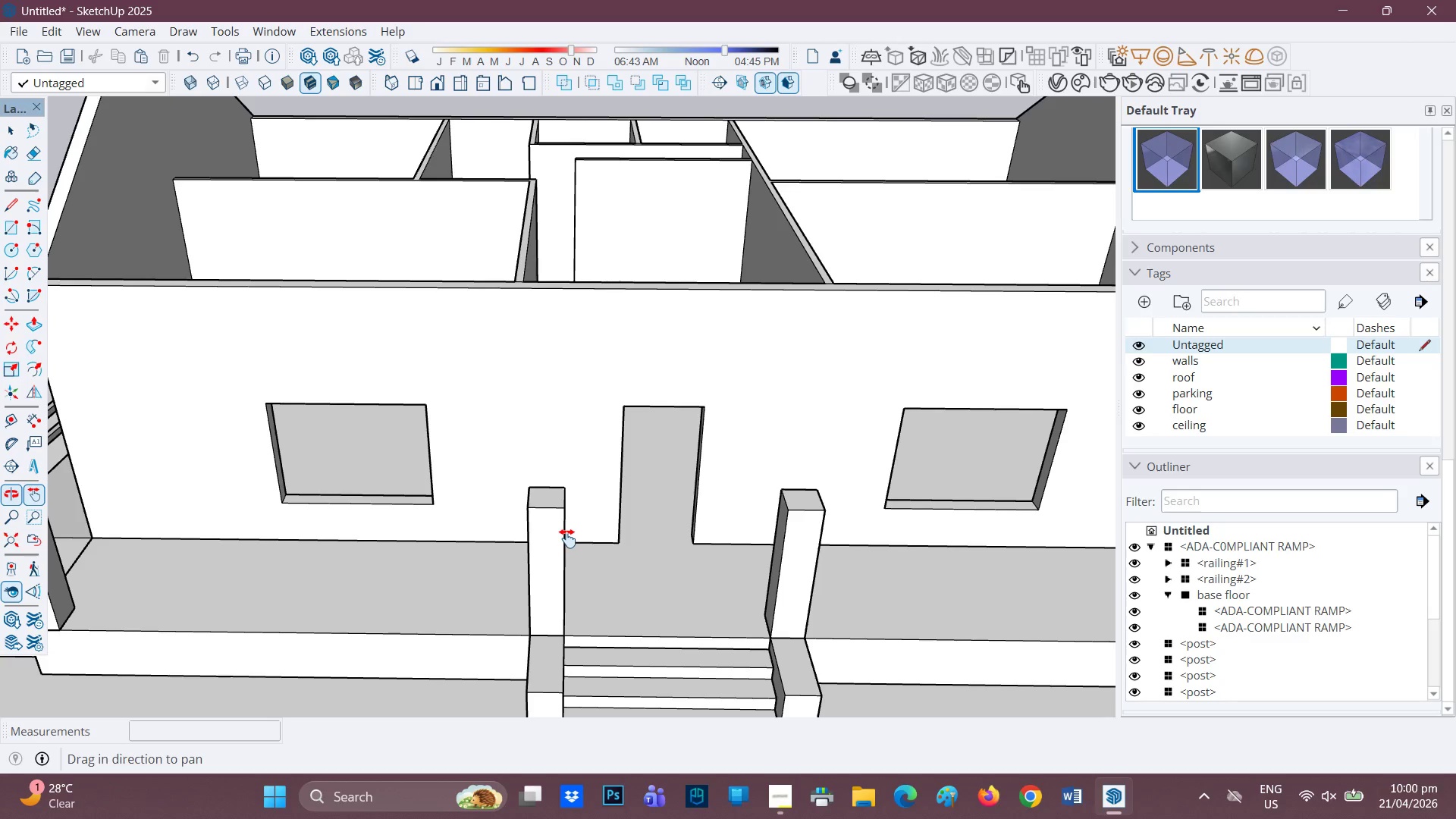 
wait(7.3)
 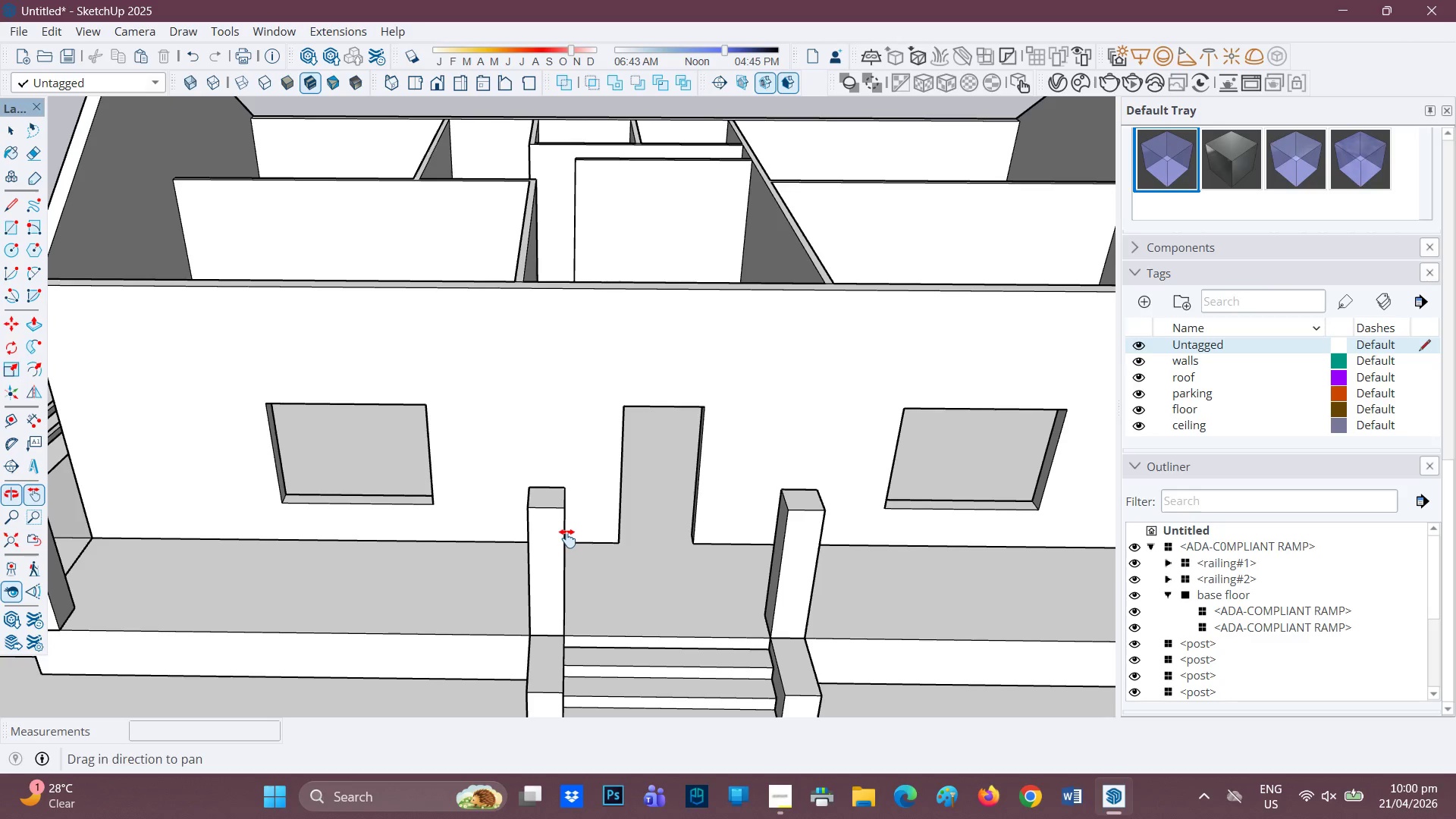 
scroll: coordinate [560, 536], scroll_direction: up, amount: 2.0
 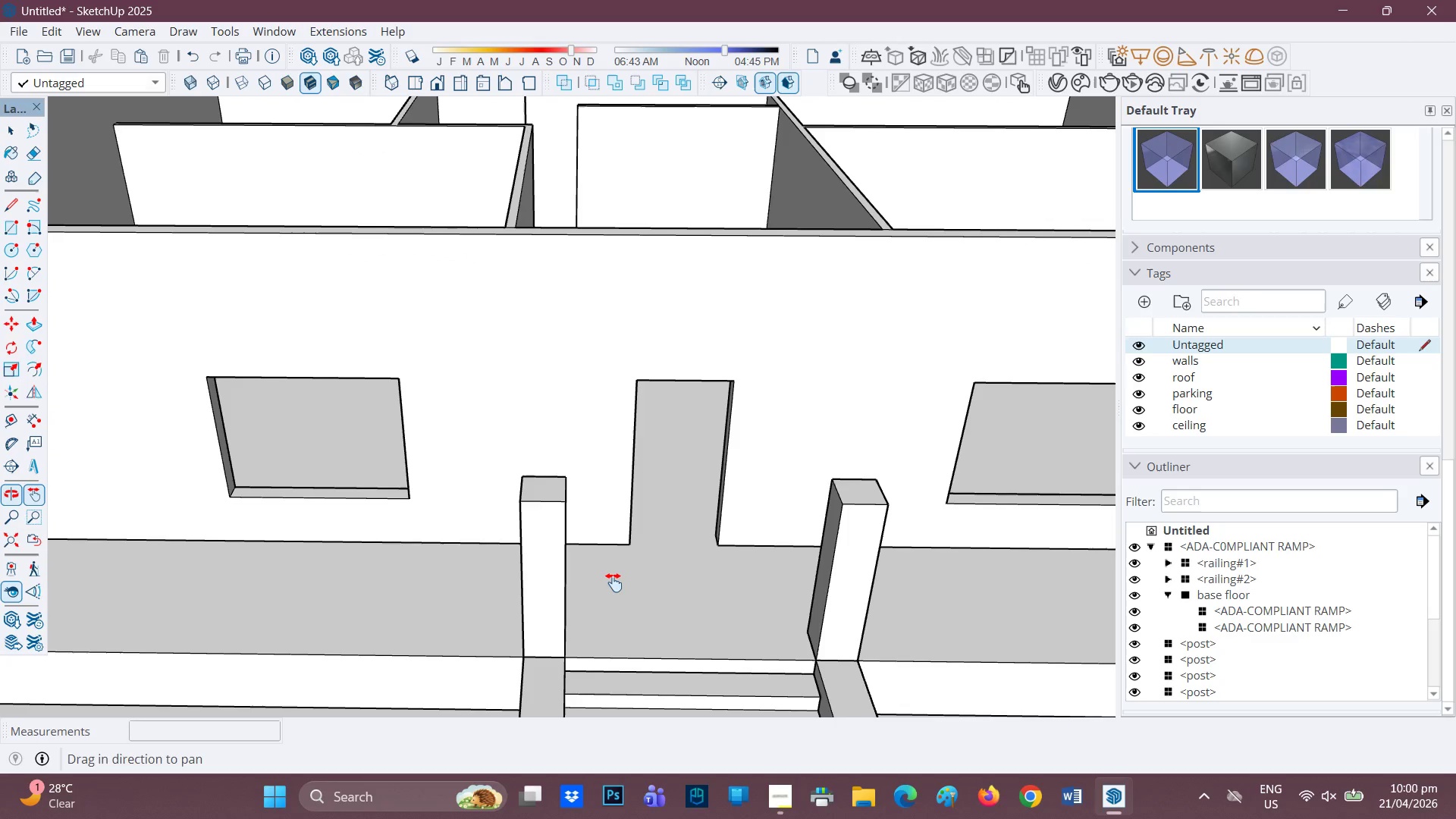 
scroll: coordinate [614, 582], scroll_direction: none, amount: 0.0
 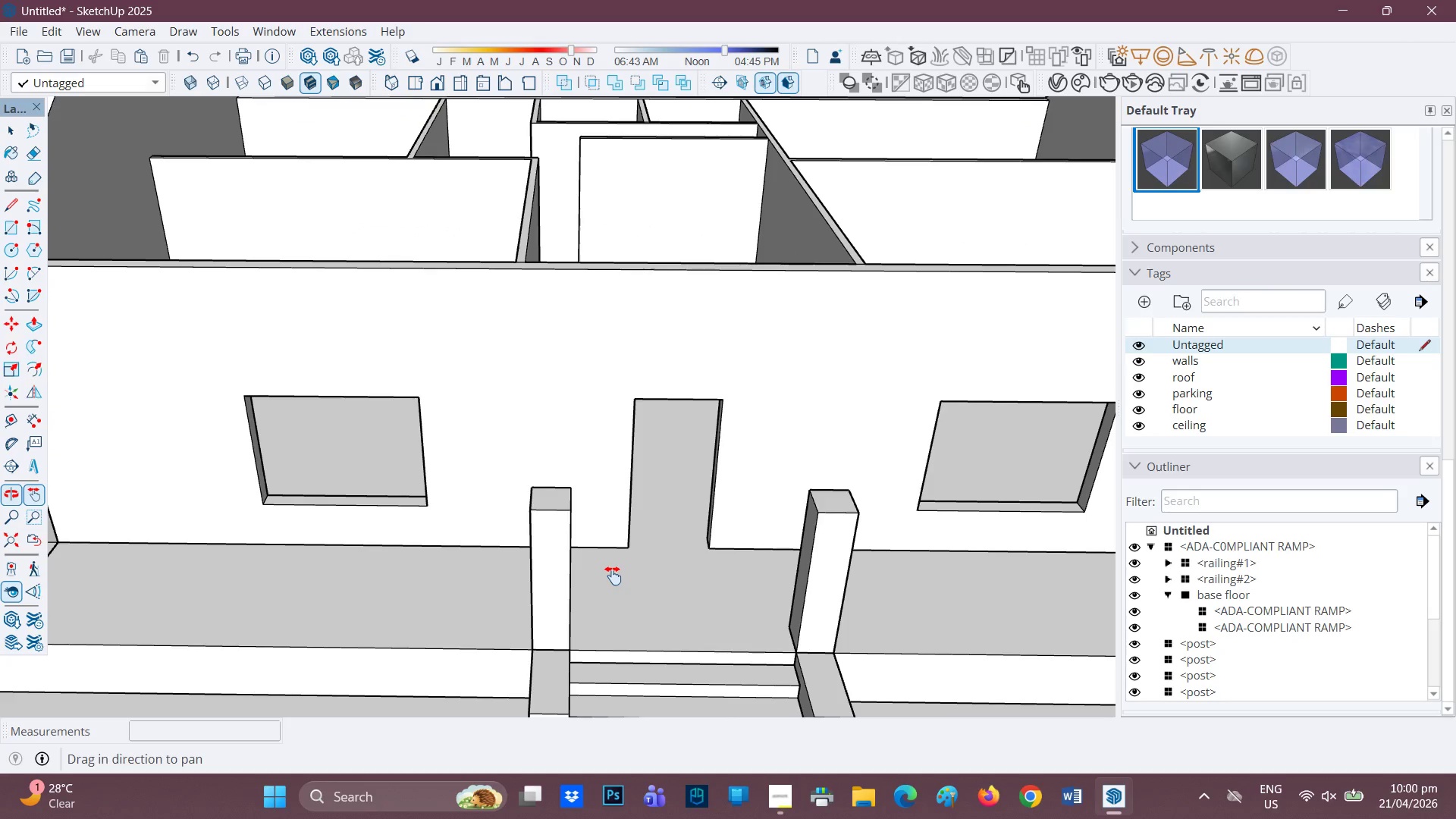 
scroll: coordinate [613, 576], scroll_direction: down, amount: 1.0
 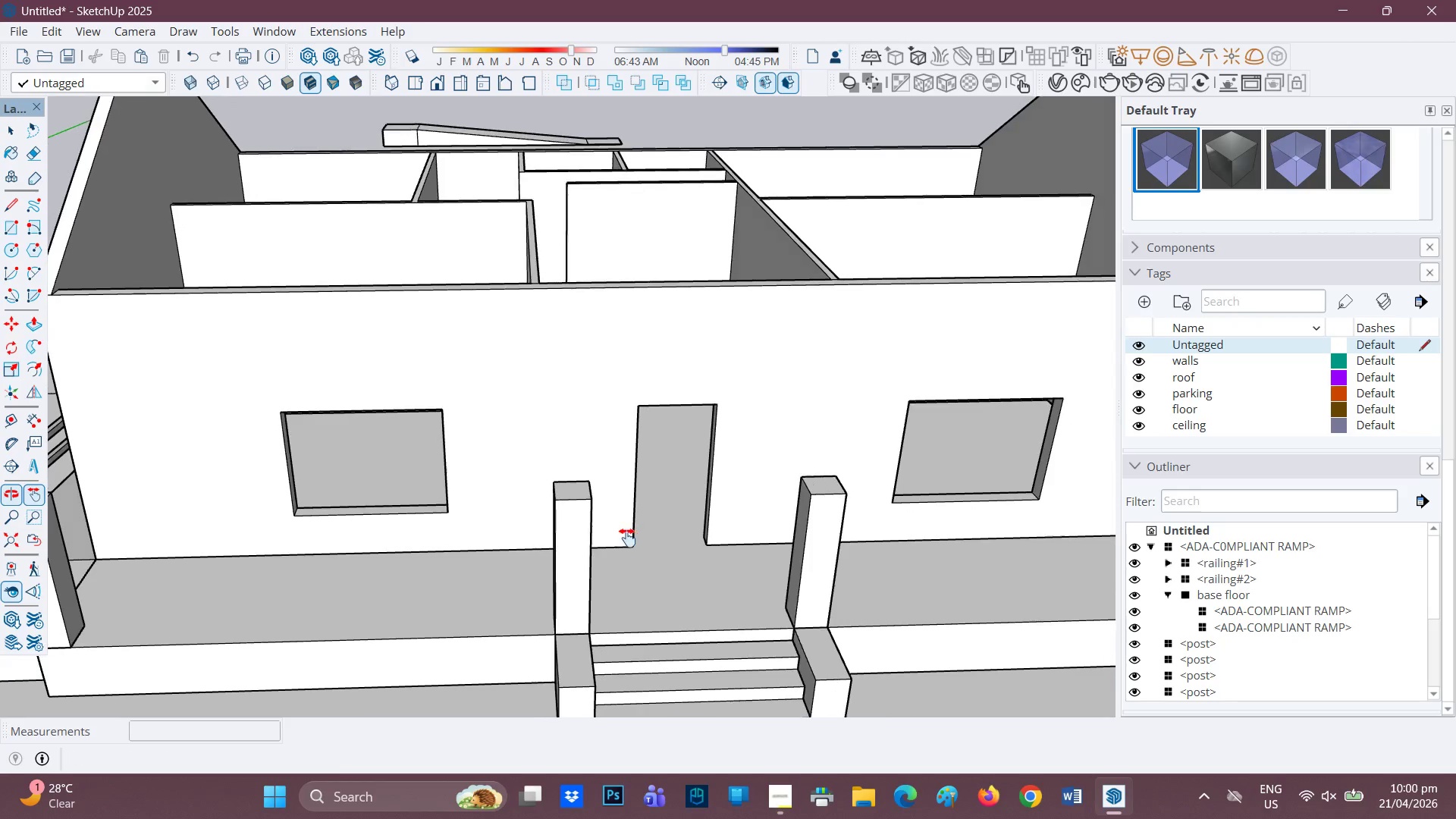 
scroll: coordinate [620, 532], scroll_direction: up, amount: 1.0
 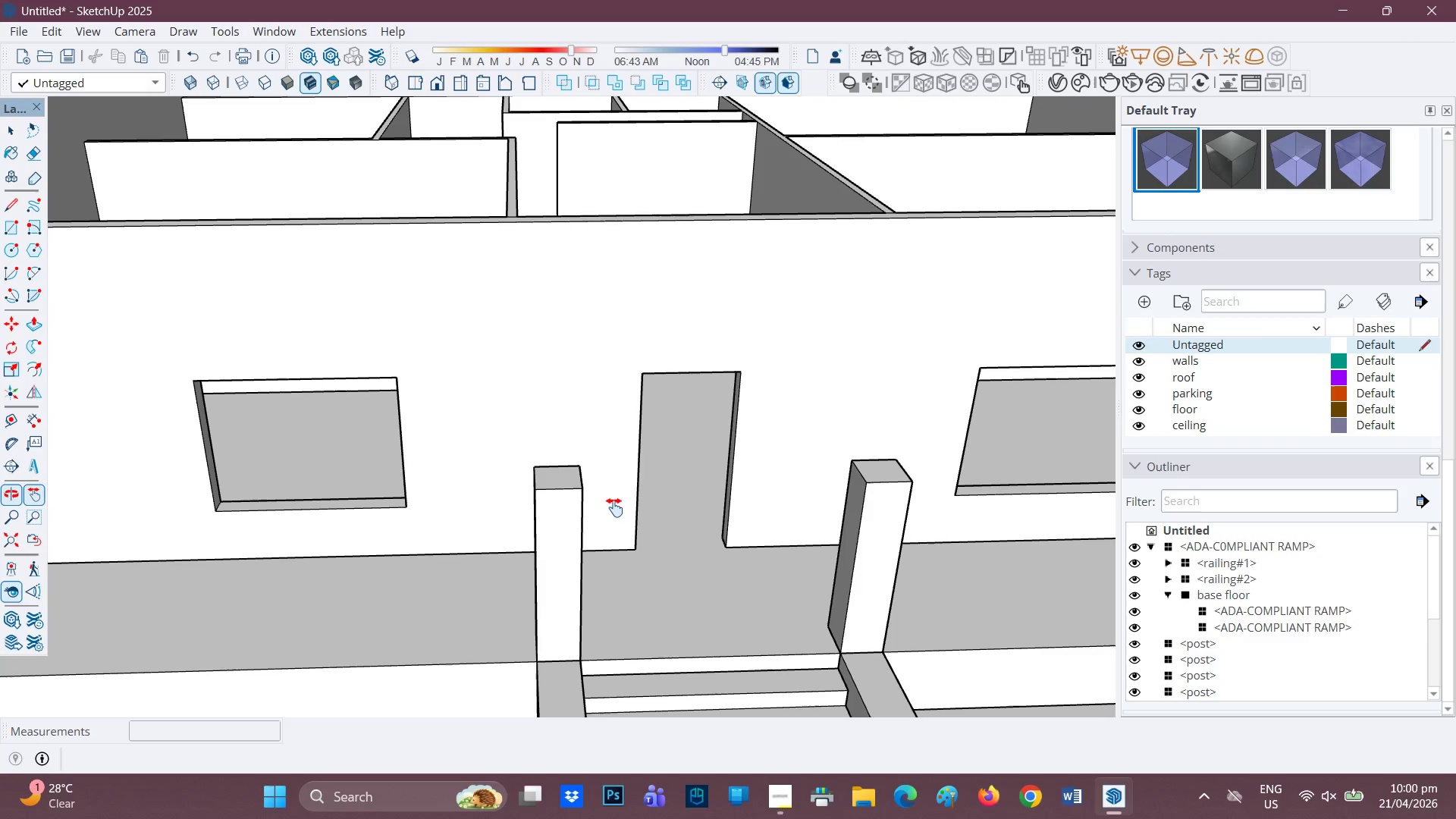 
key(H)
 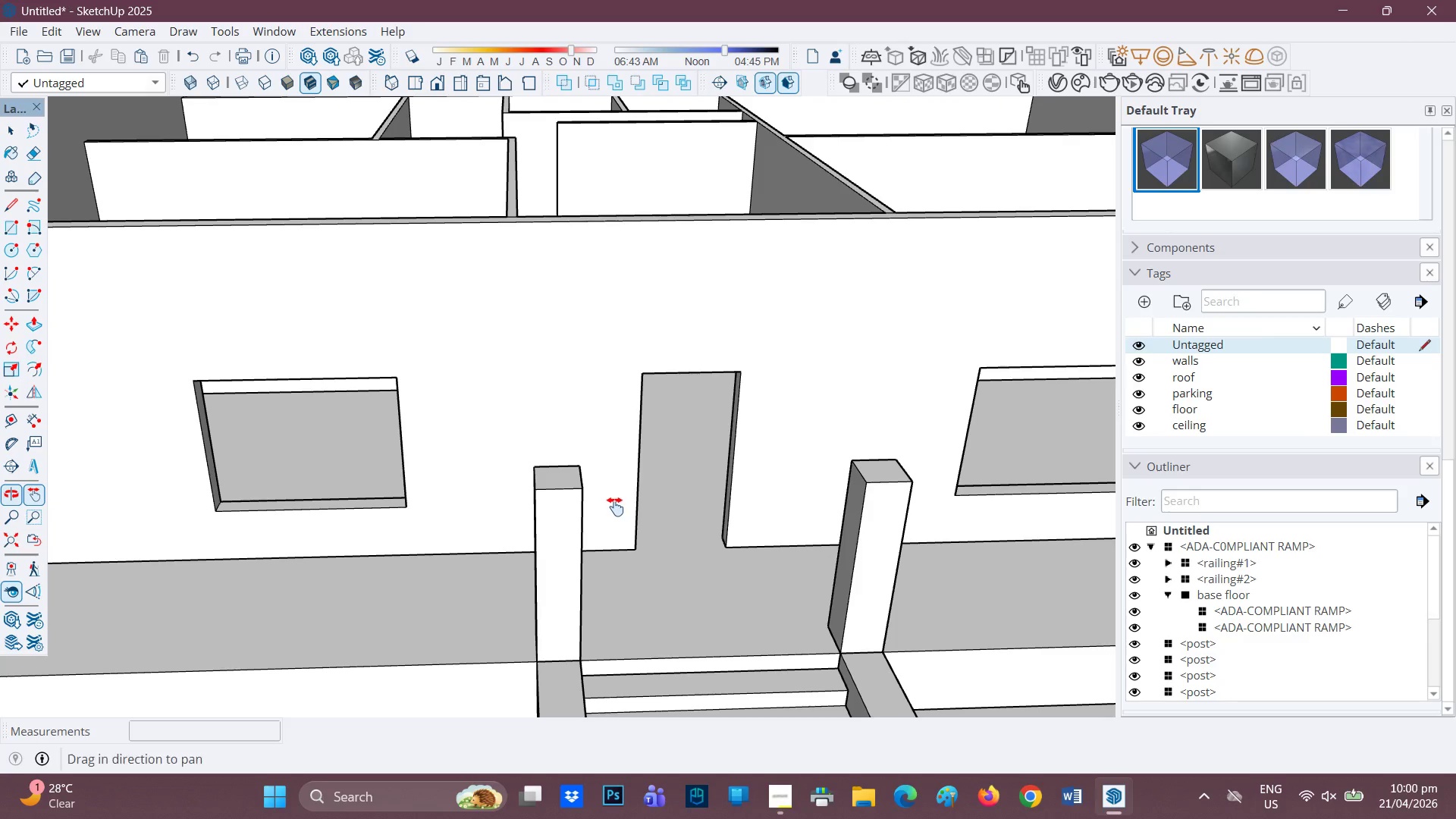 
left_click_drag(start_coordinate=[613, 506], to_coordinate=[549, 489])
 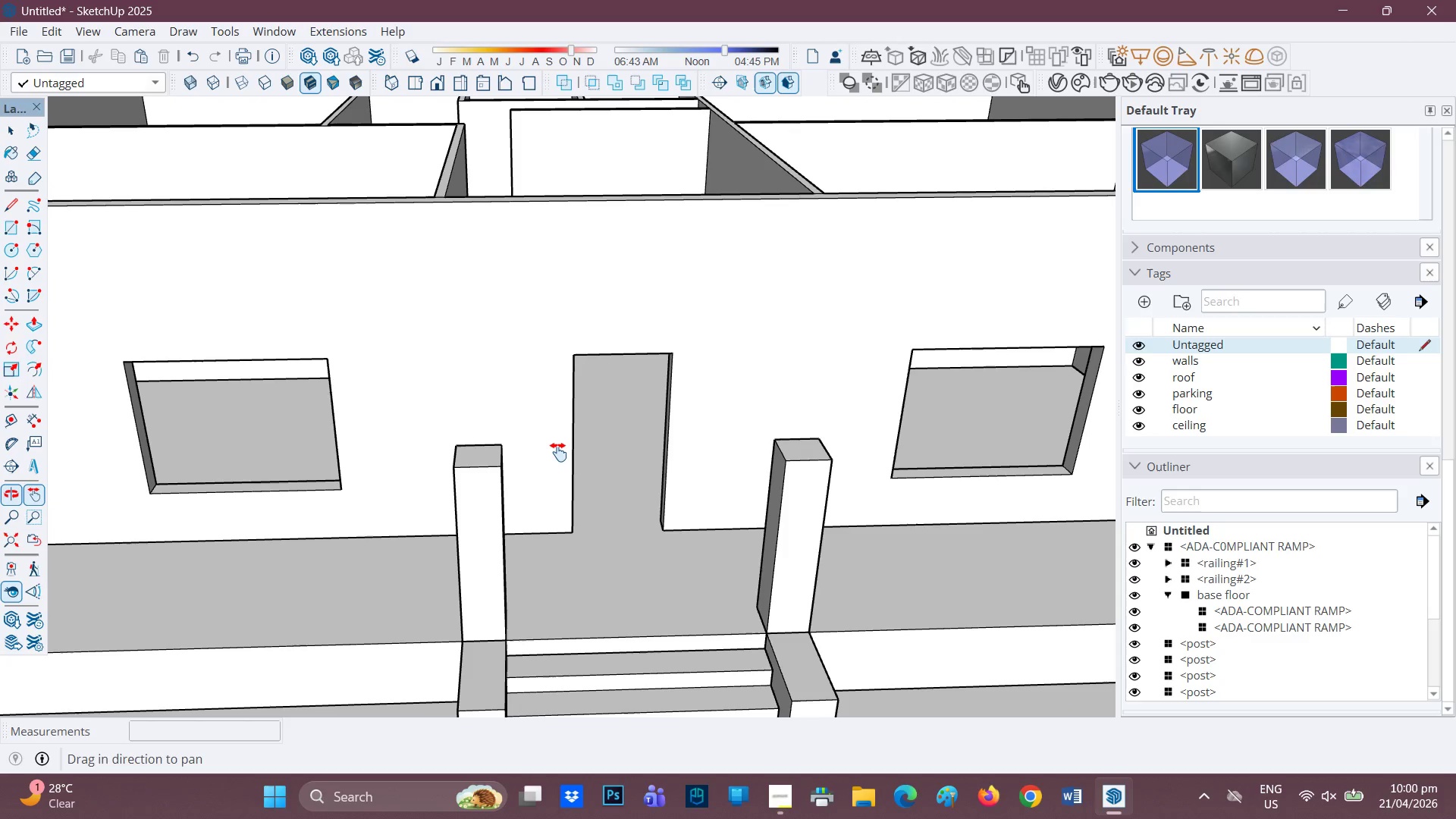 
wait(42.44)
 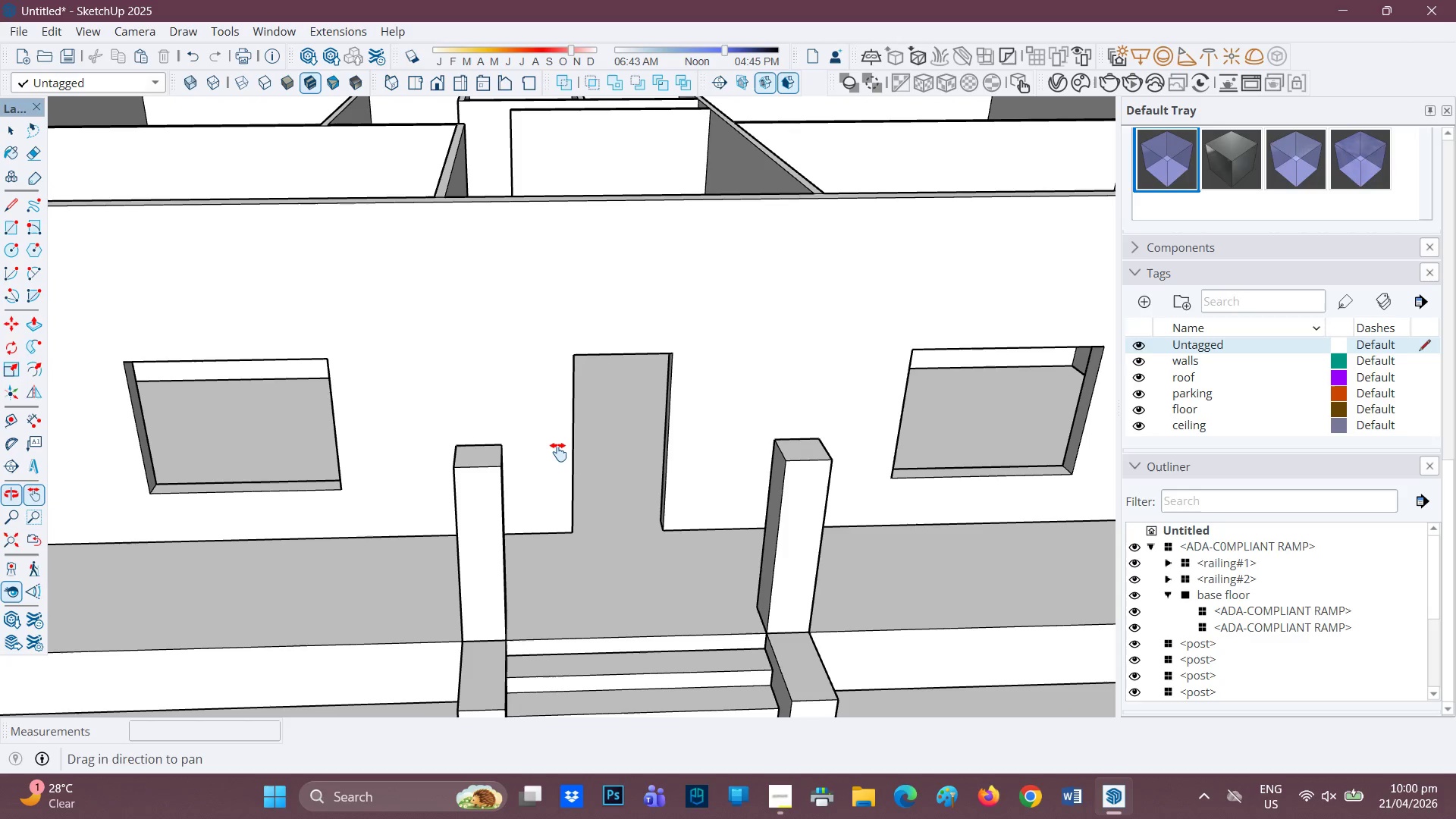 
scroll: coordinate [666, 501], scroll_direction: down, amount: 5.0
 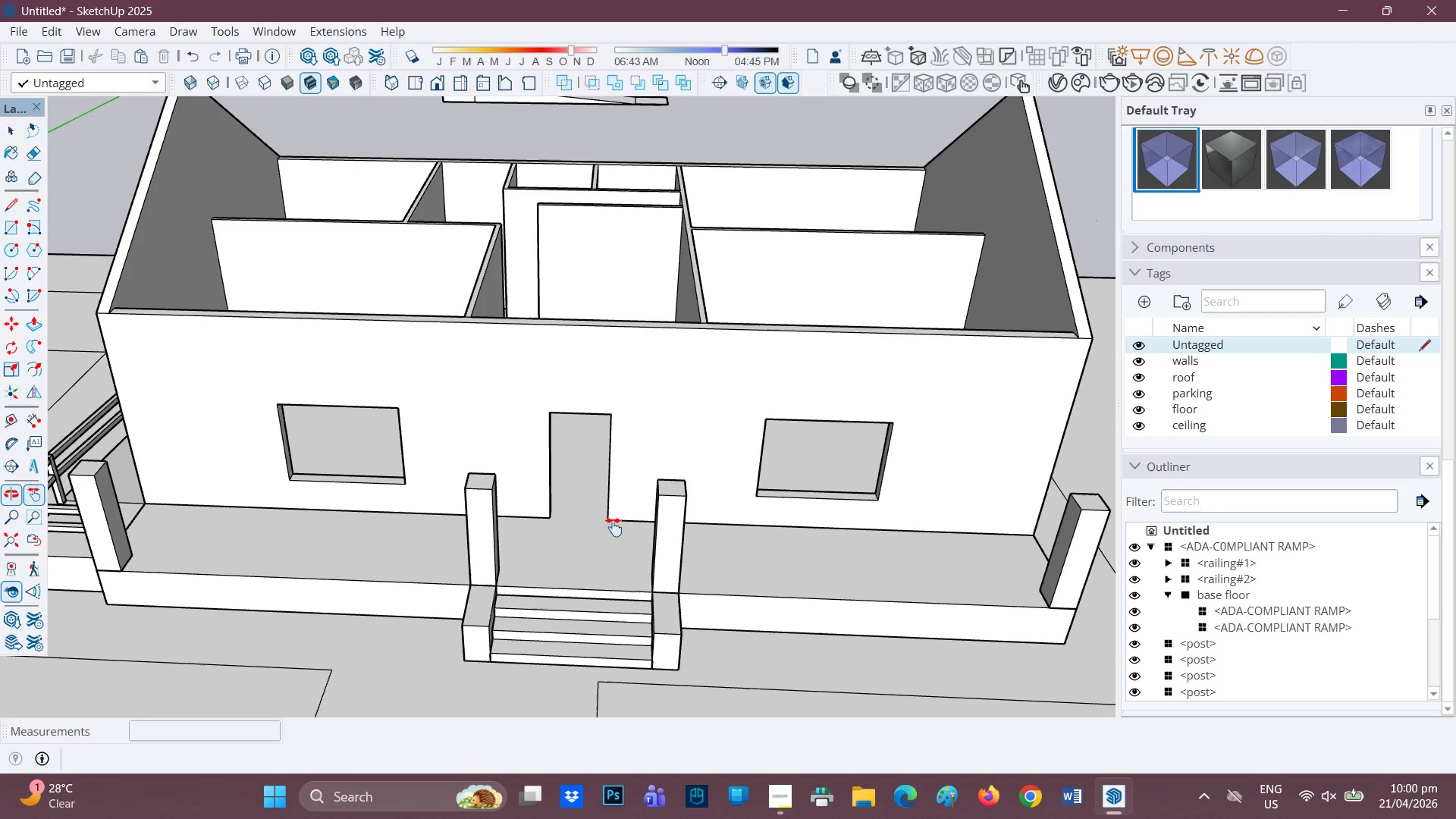 
scroll: coordinate [608, 526], scroll_direction: none, amount: 0.0
 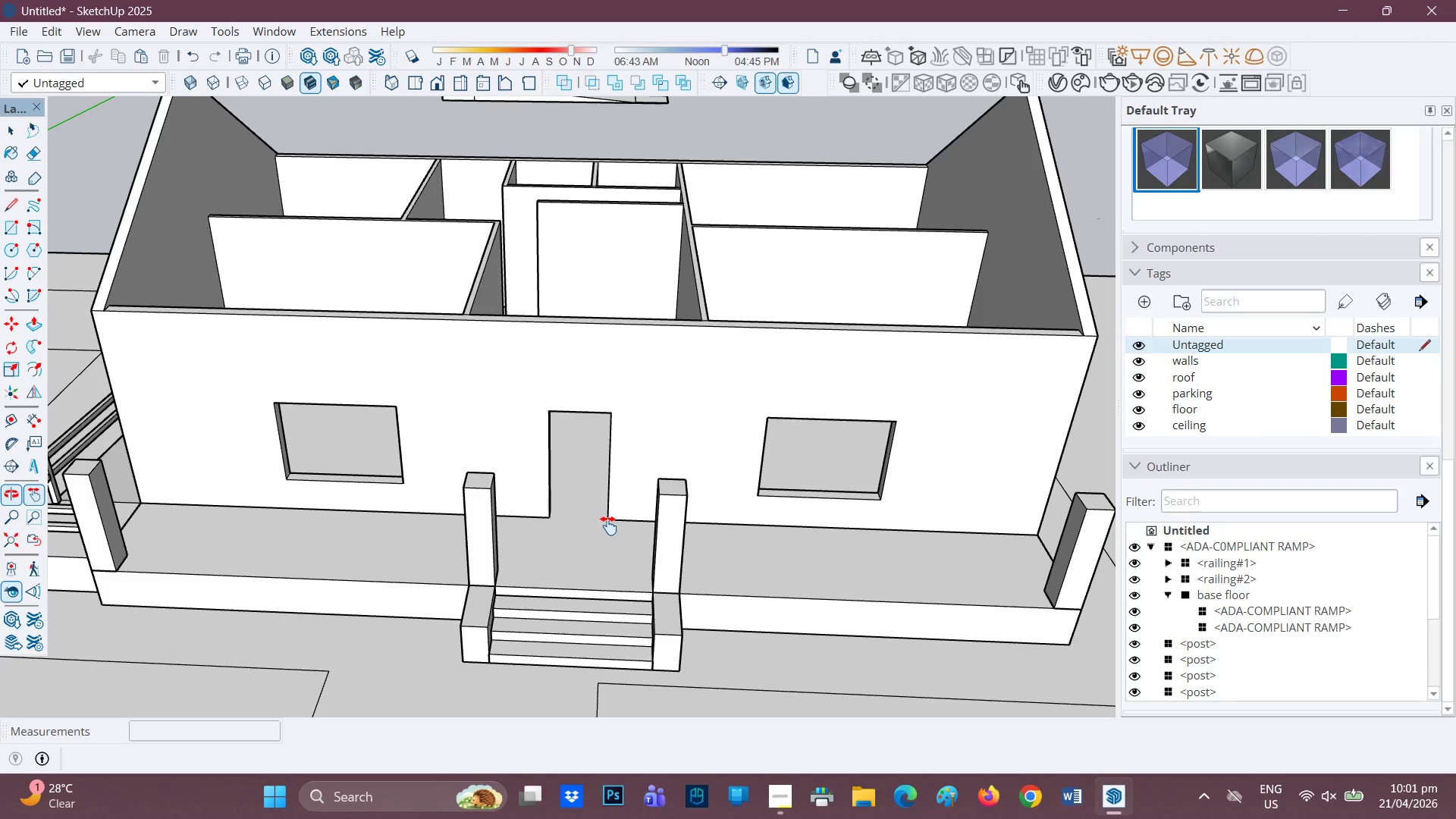 
scroll: coordinate [608, 526], scroll_direction: down, amount: 1.0
 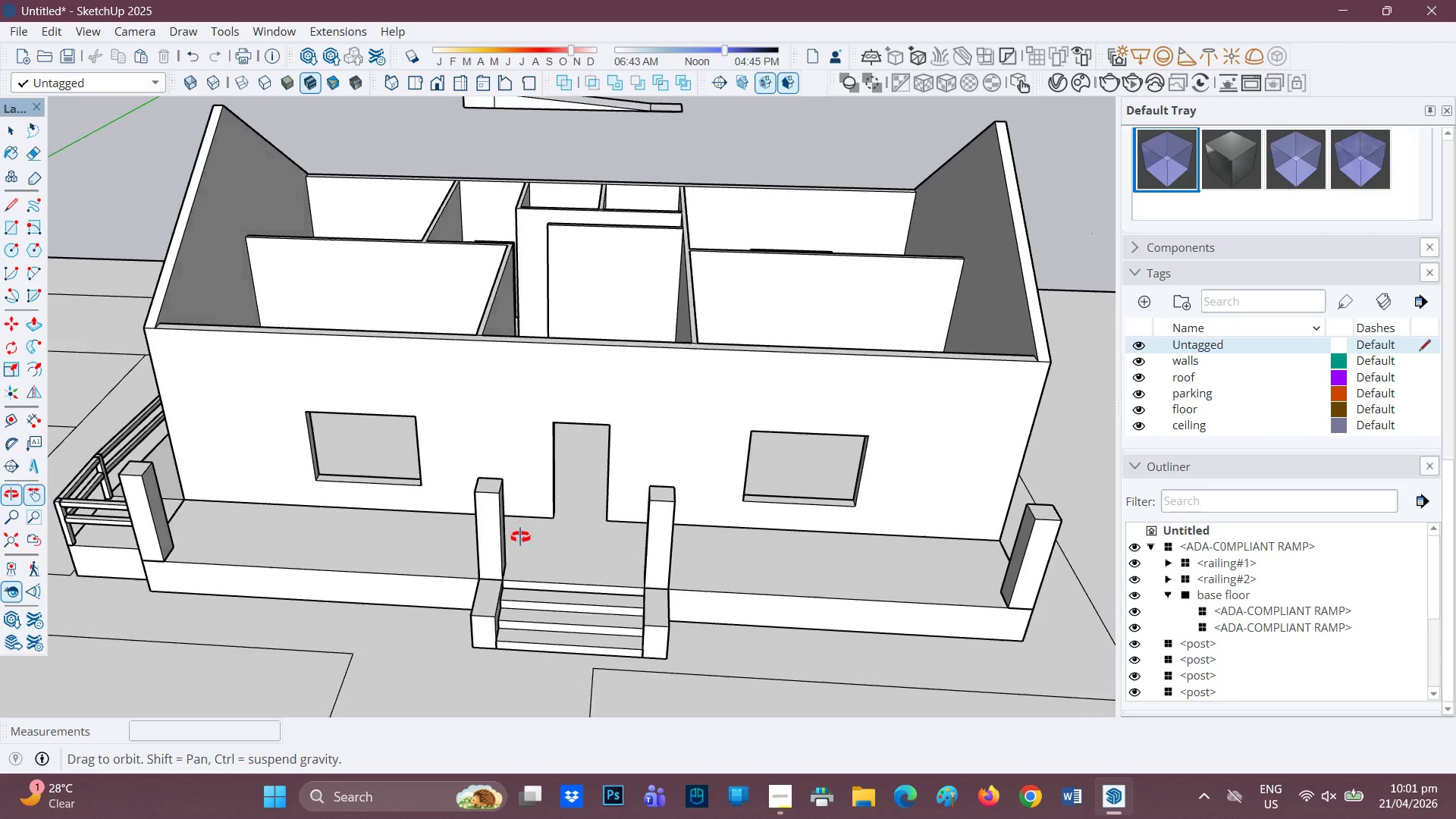 
key(Space)
 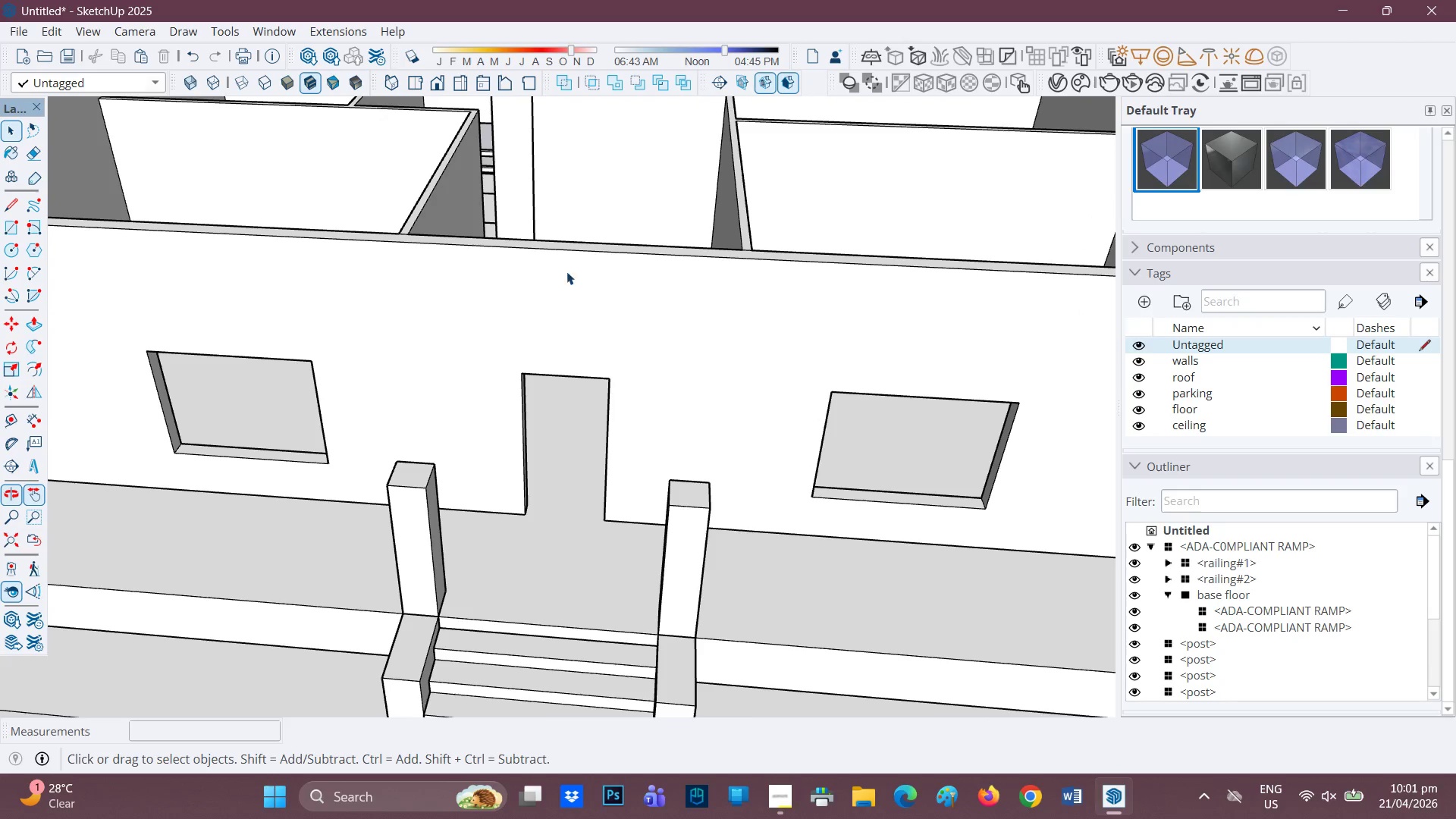 
scroll: coordinate [647, 498], scroll_direction: up, amount: 3.0
 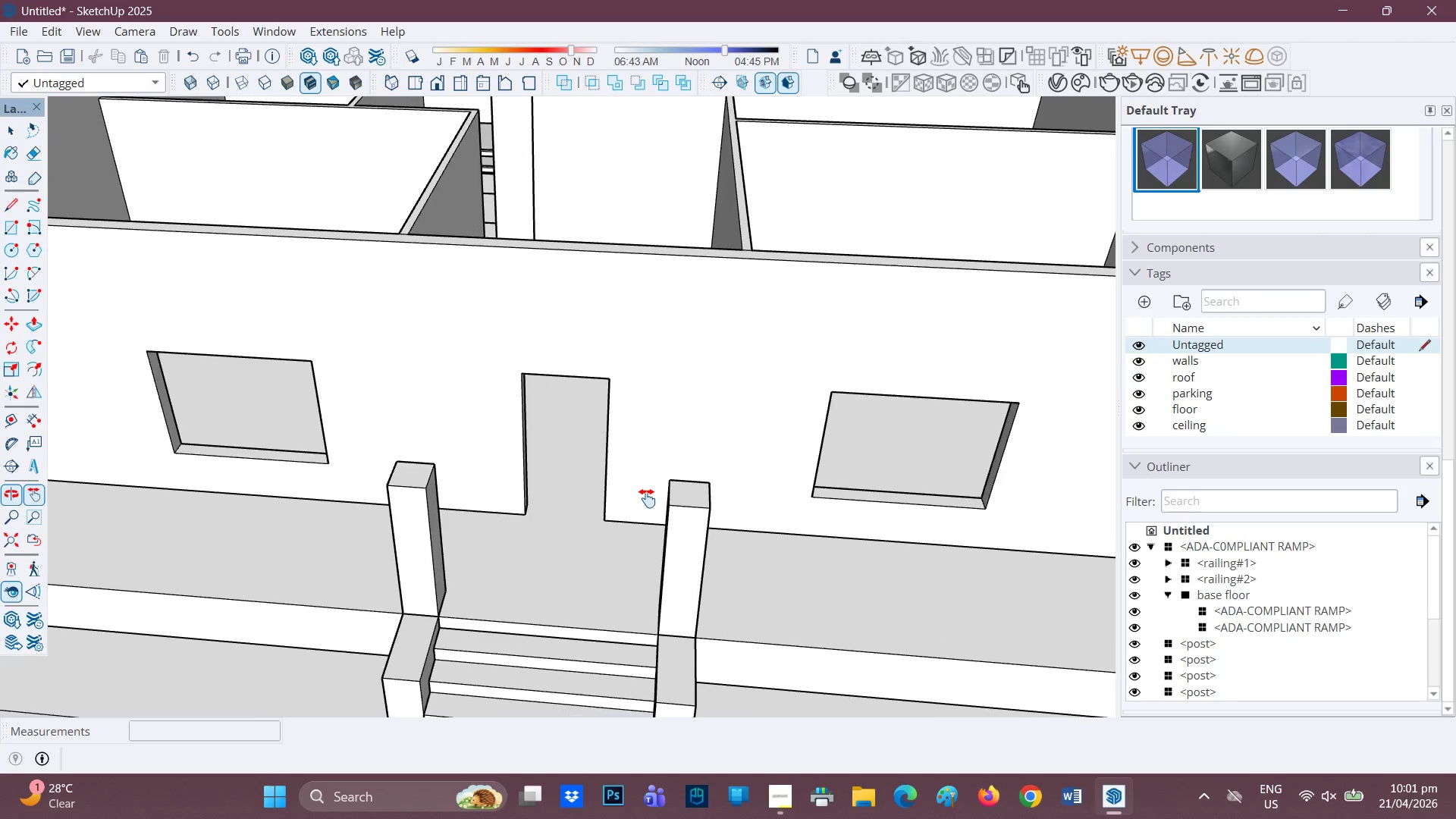 
scroll: coordinate [737, 308], scroll_direction: down, amount: 9.0
 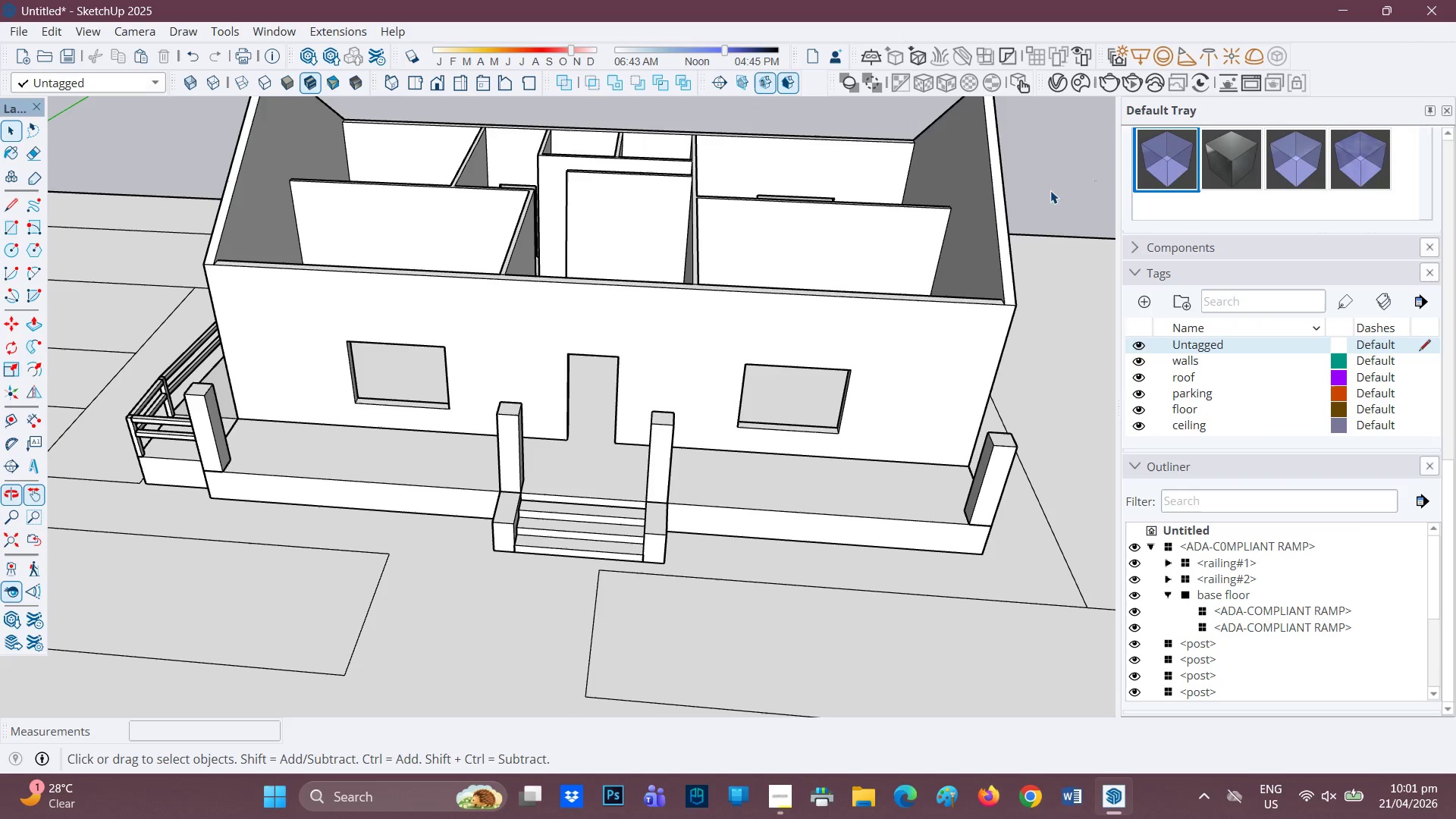 
key(Space)
 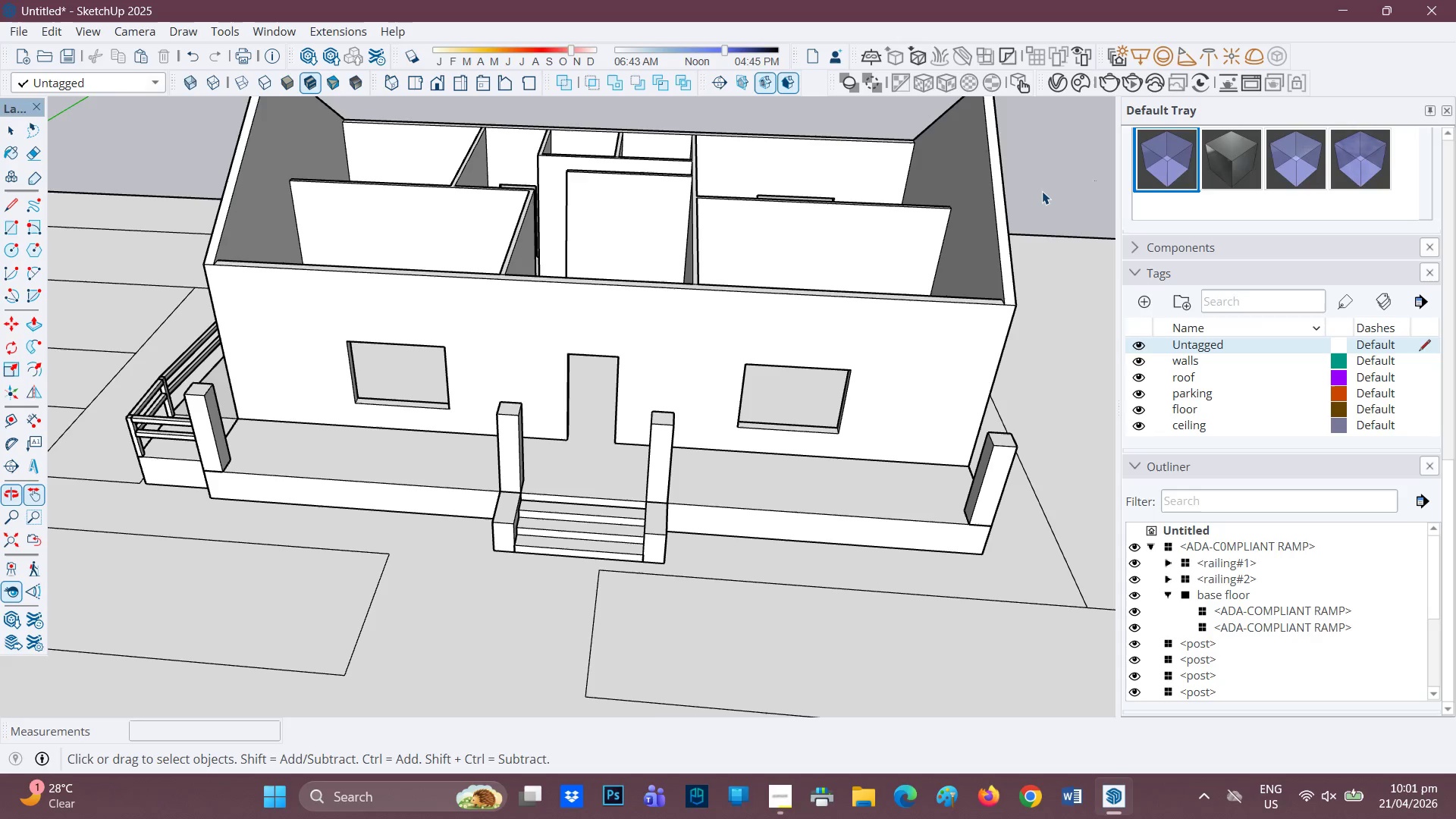 
left_click([1042, 191])
 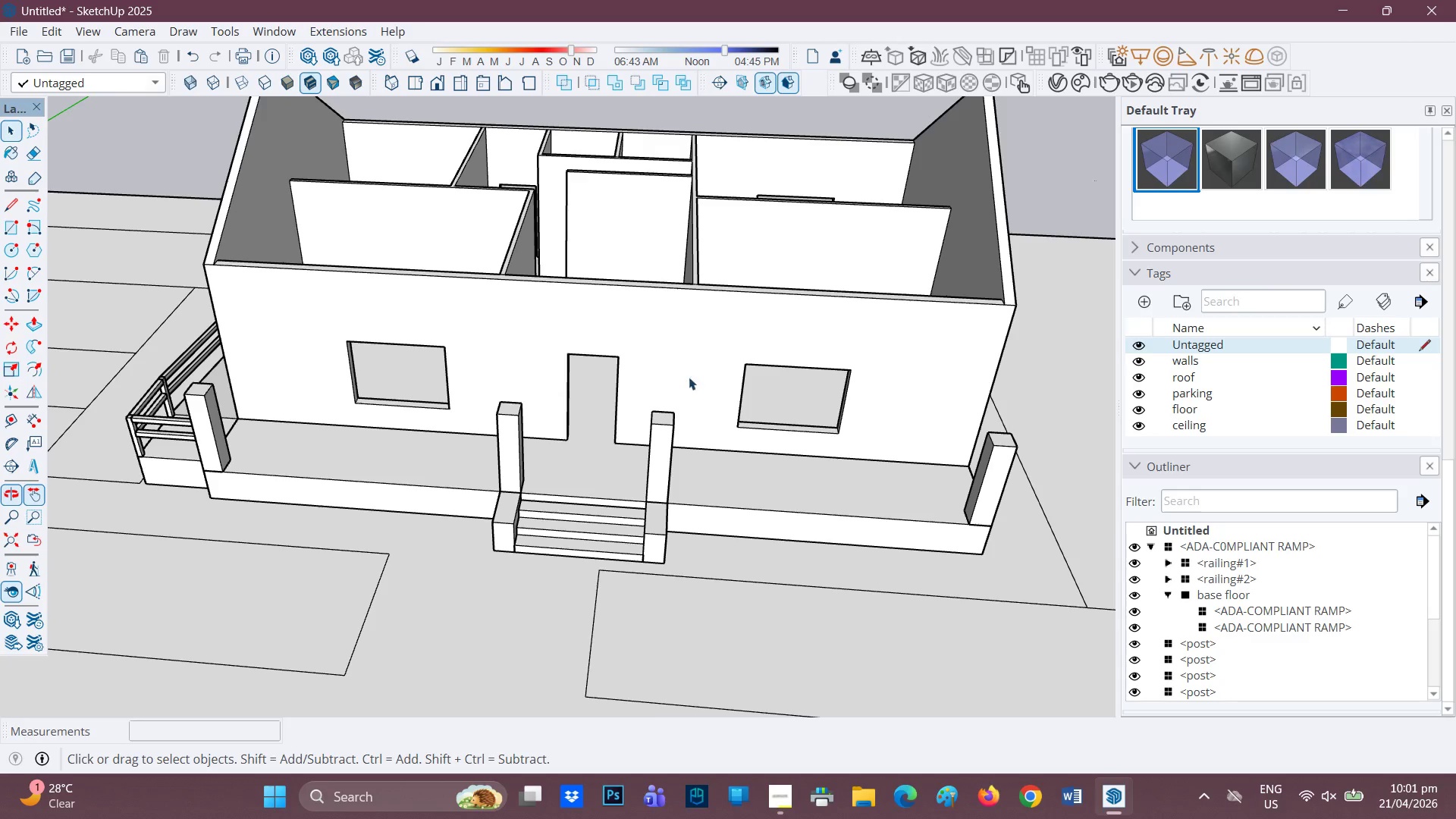 
scroll: coordinate [670, 440], scroll_direction: up, amount: 2.0
 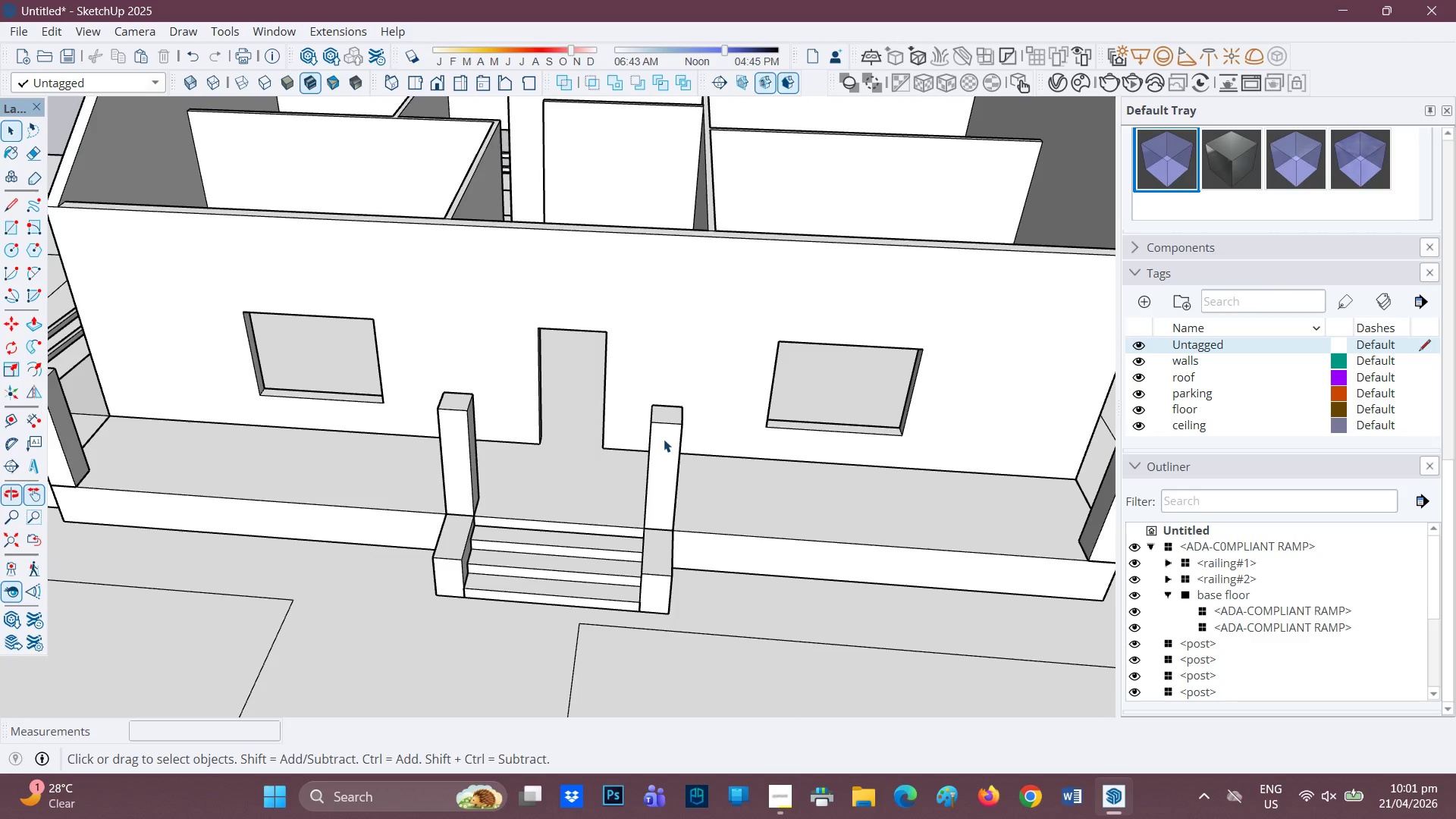 
double_click([664, 439])
 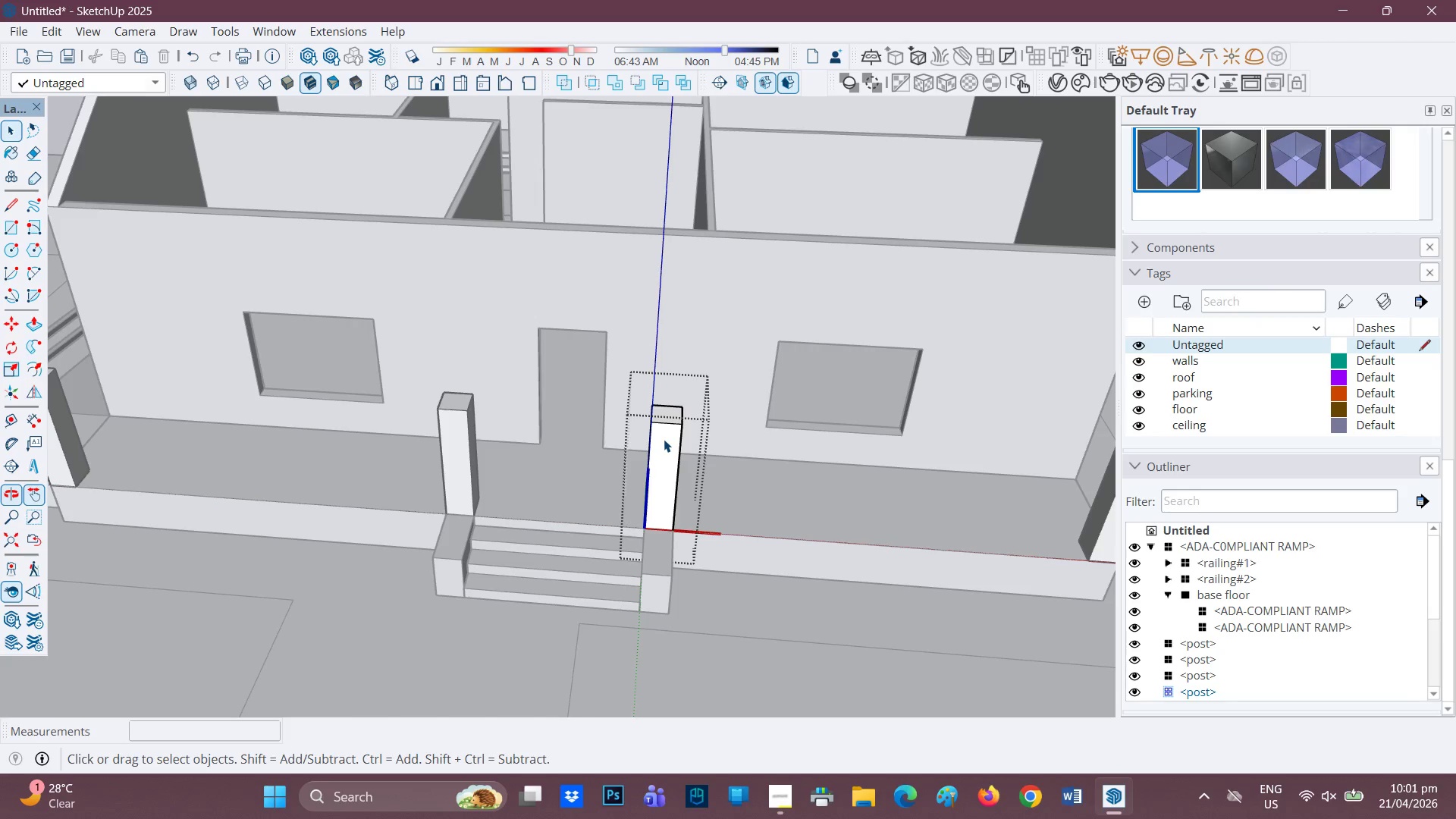 
scroll: coordinate [1183, 649], scroll_direction: up, amount: 4.0
 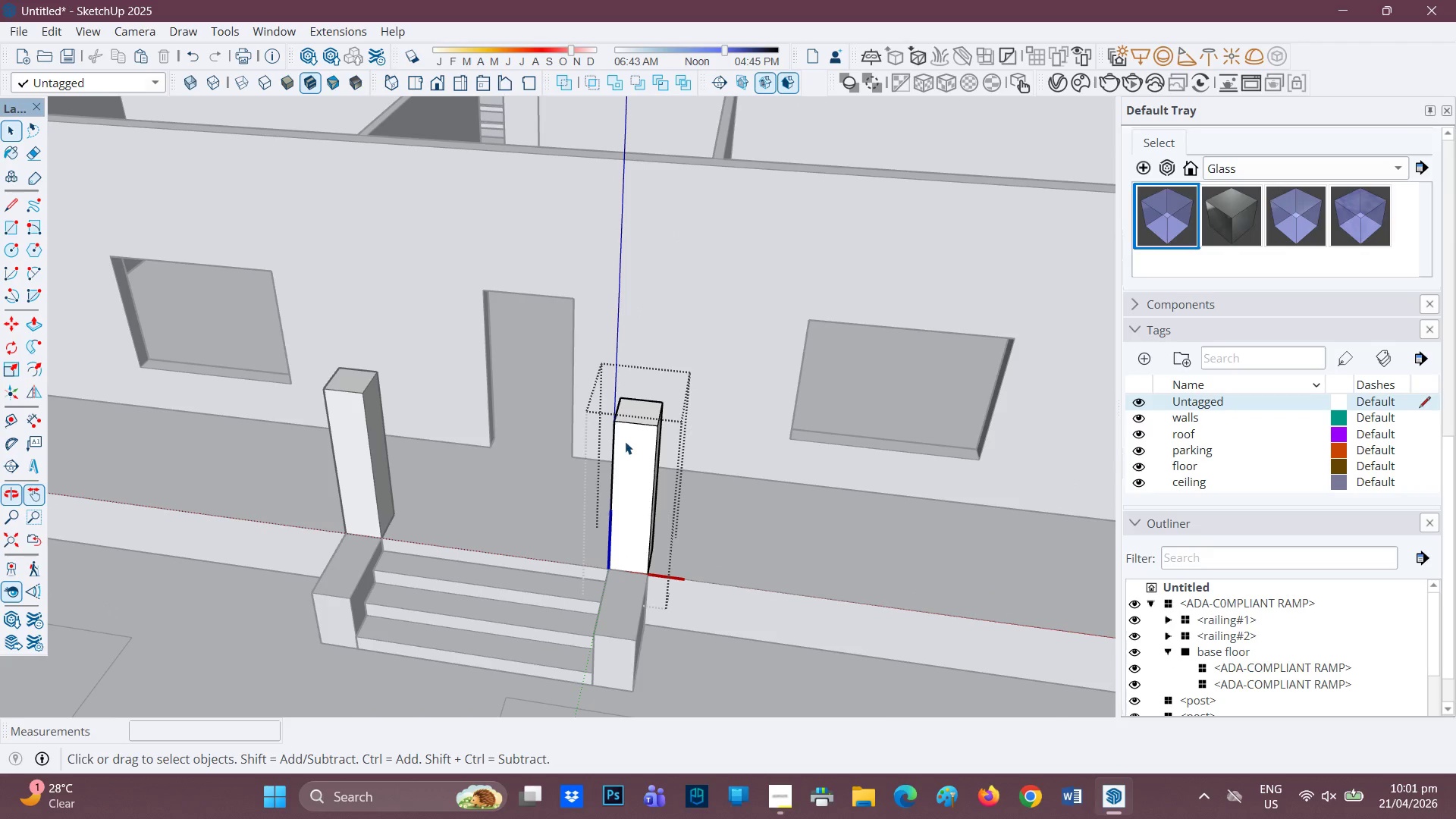 
left_click([629, 439])
 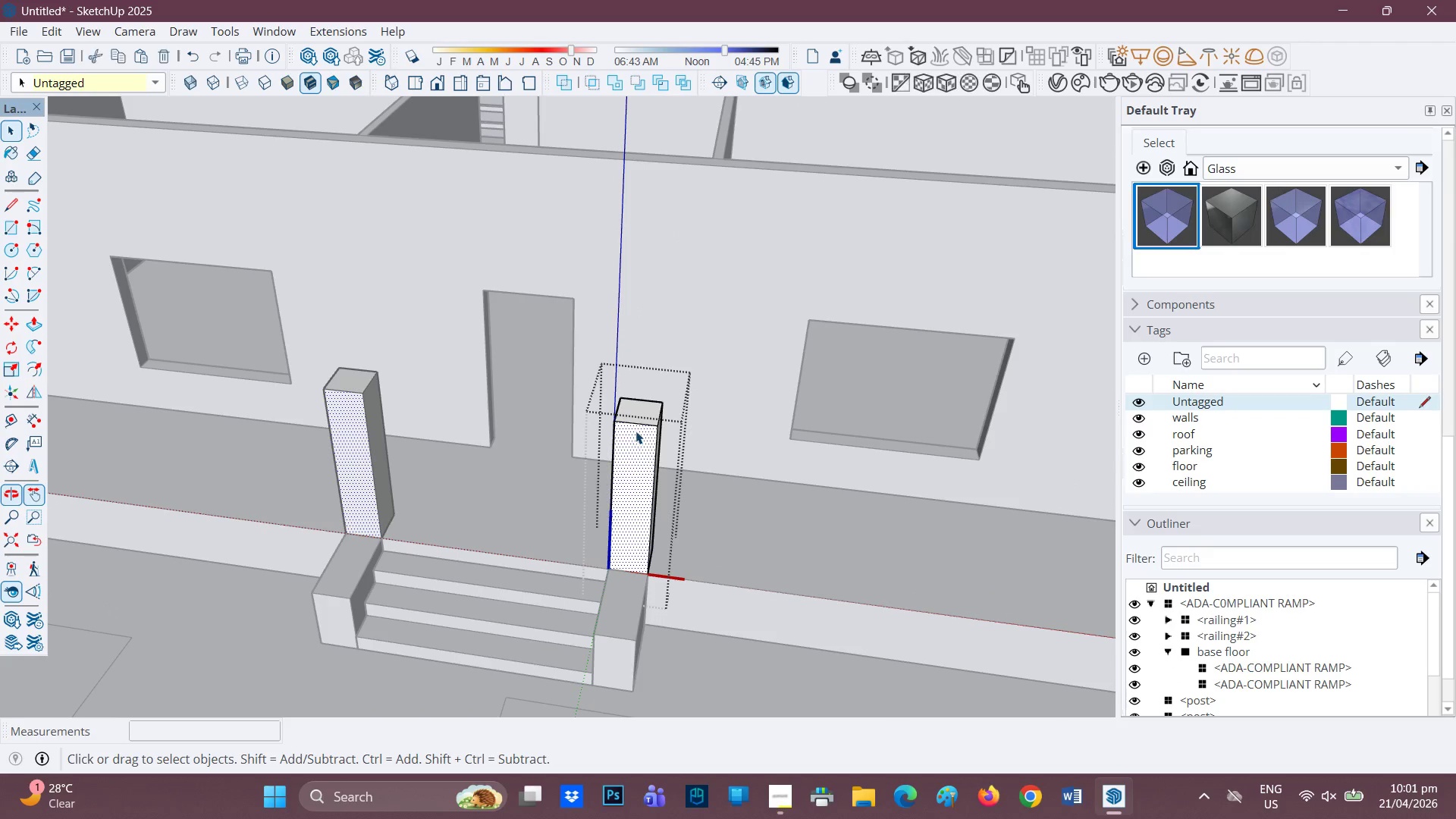 
left_click([647, 427])
 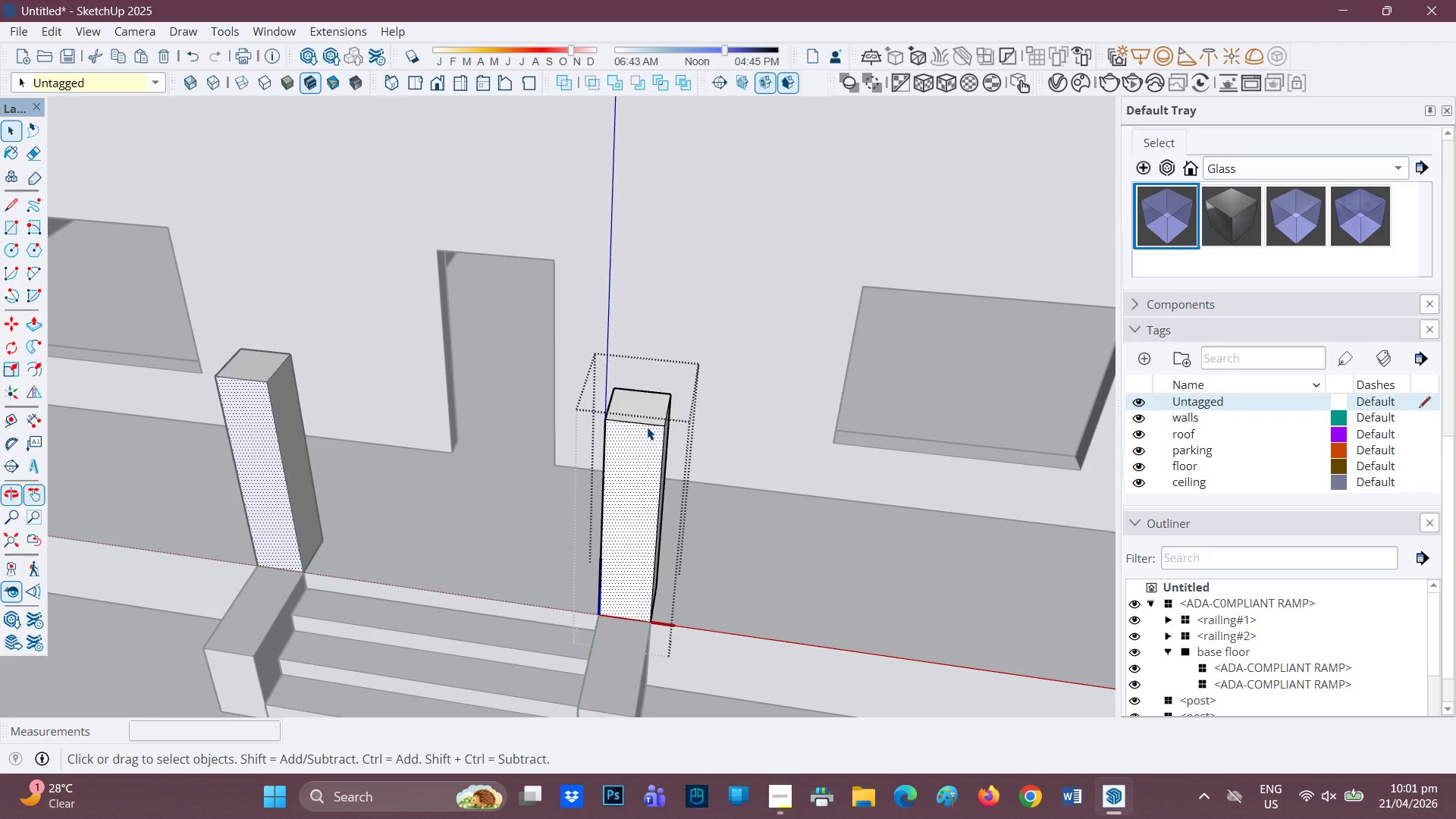 
scroll: coordinate [647, 424], scroll_direction: up, amount: 3.0
 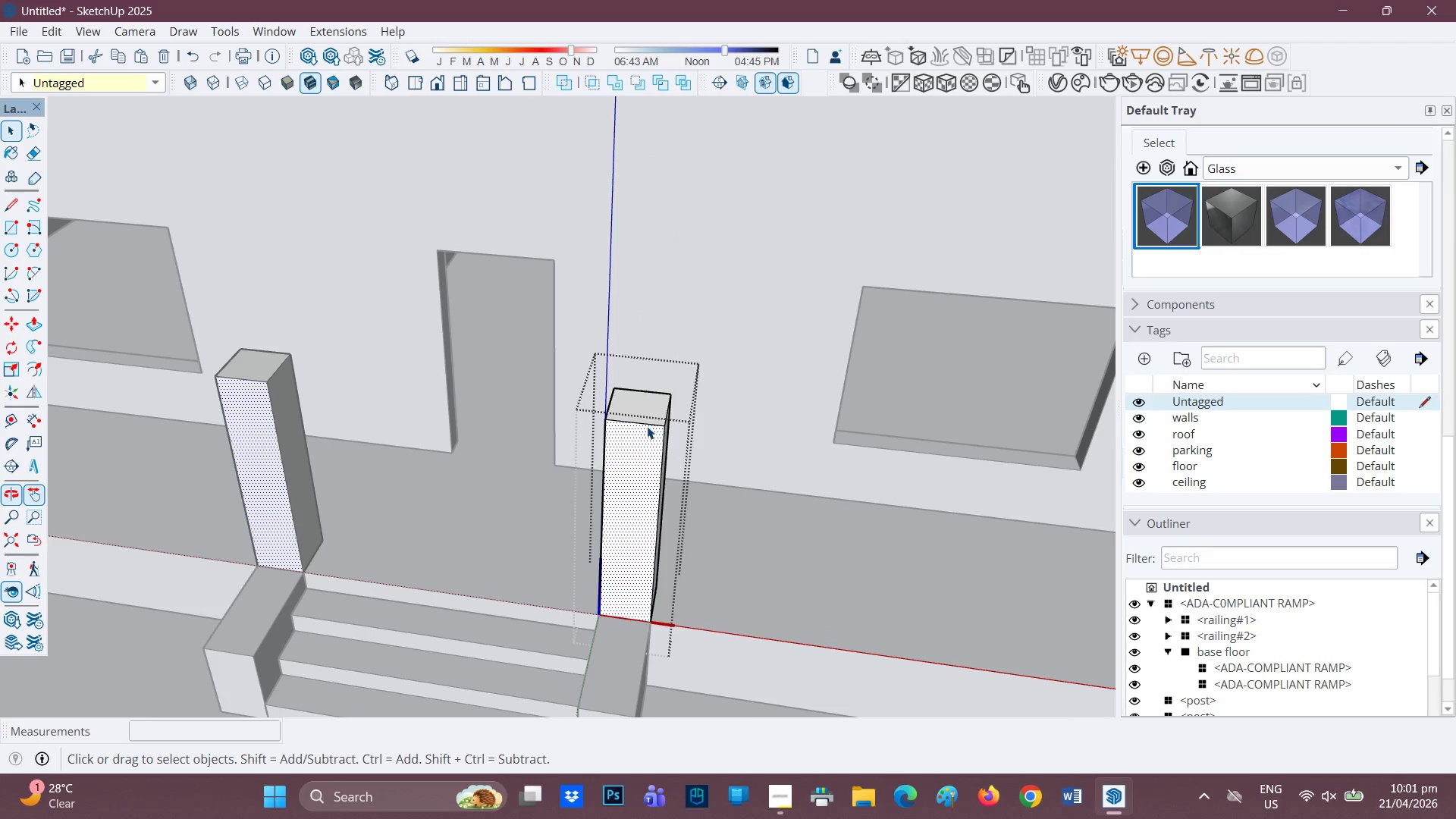 
double_click([647, 427])
 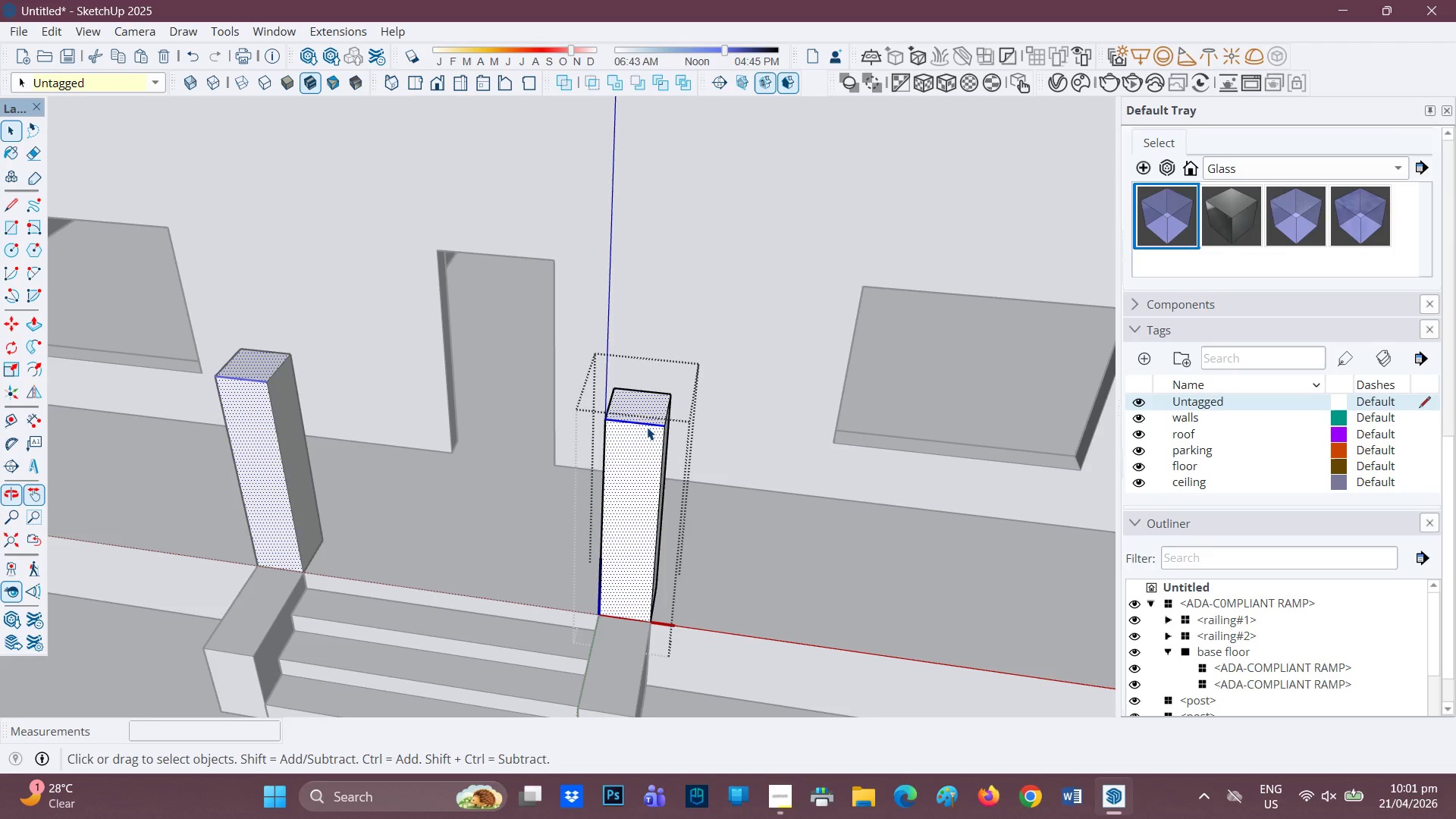 
scroll: coordinate [622, 488], scroll_direction: up, amount: 6.0
 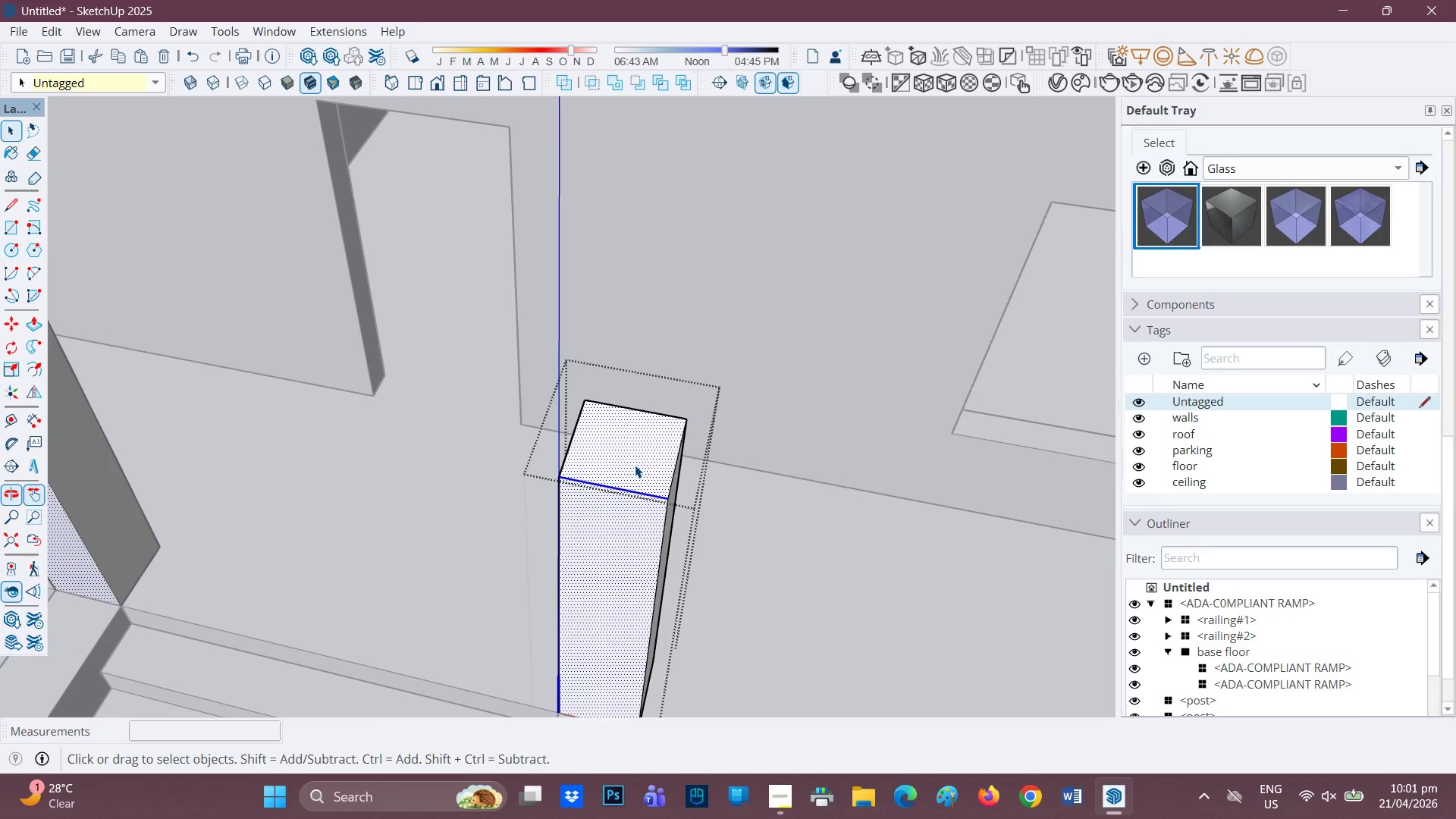 
scroll: coordinate [634, 451], scroll_direction: down, amount: 4.0
 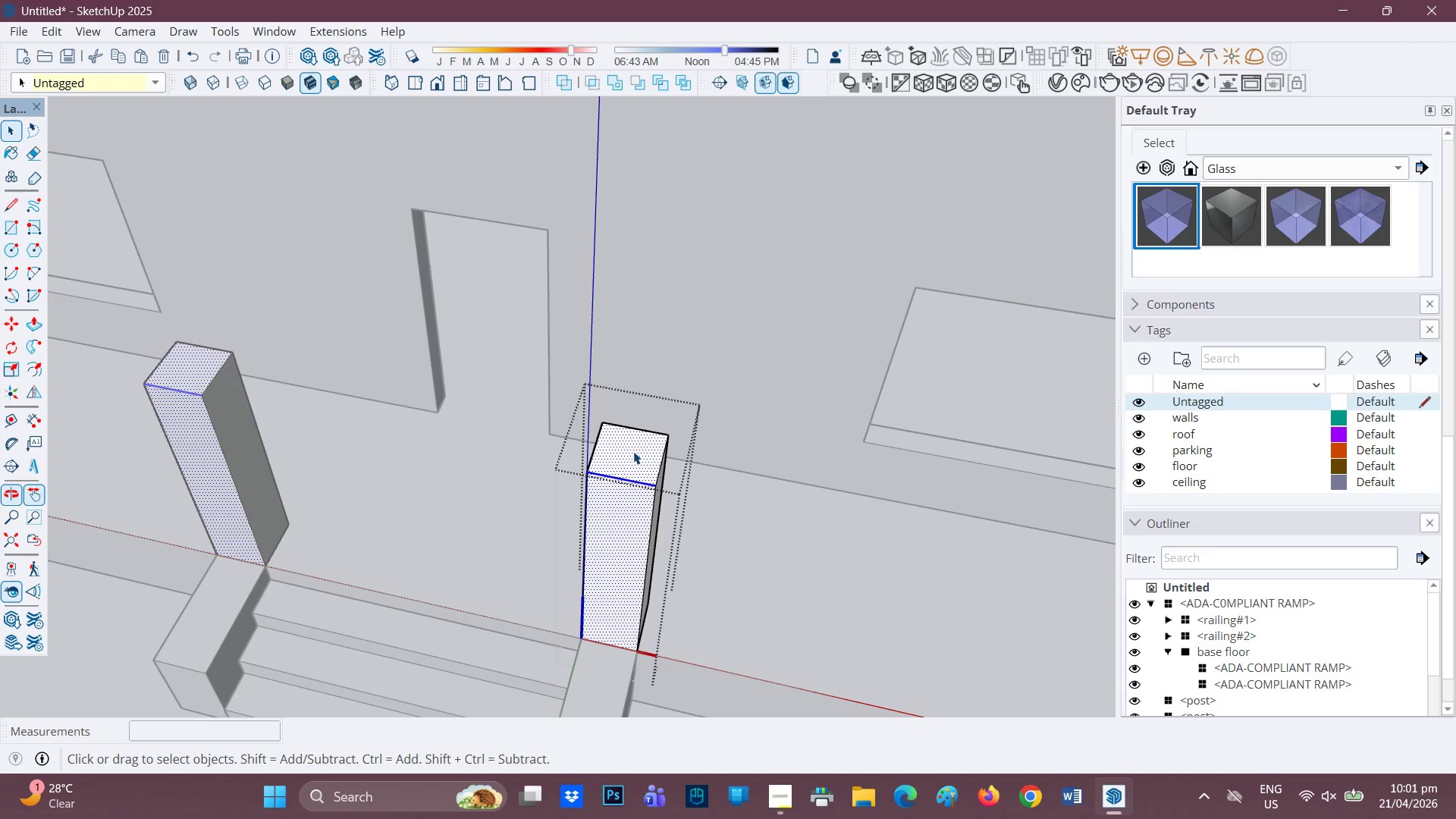 
scroll: coordinate [633, 451], scroll_direction: none, amount: 0.0
 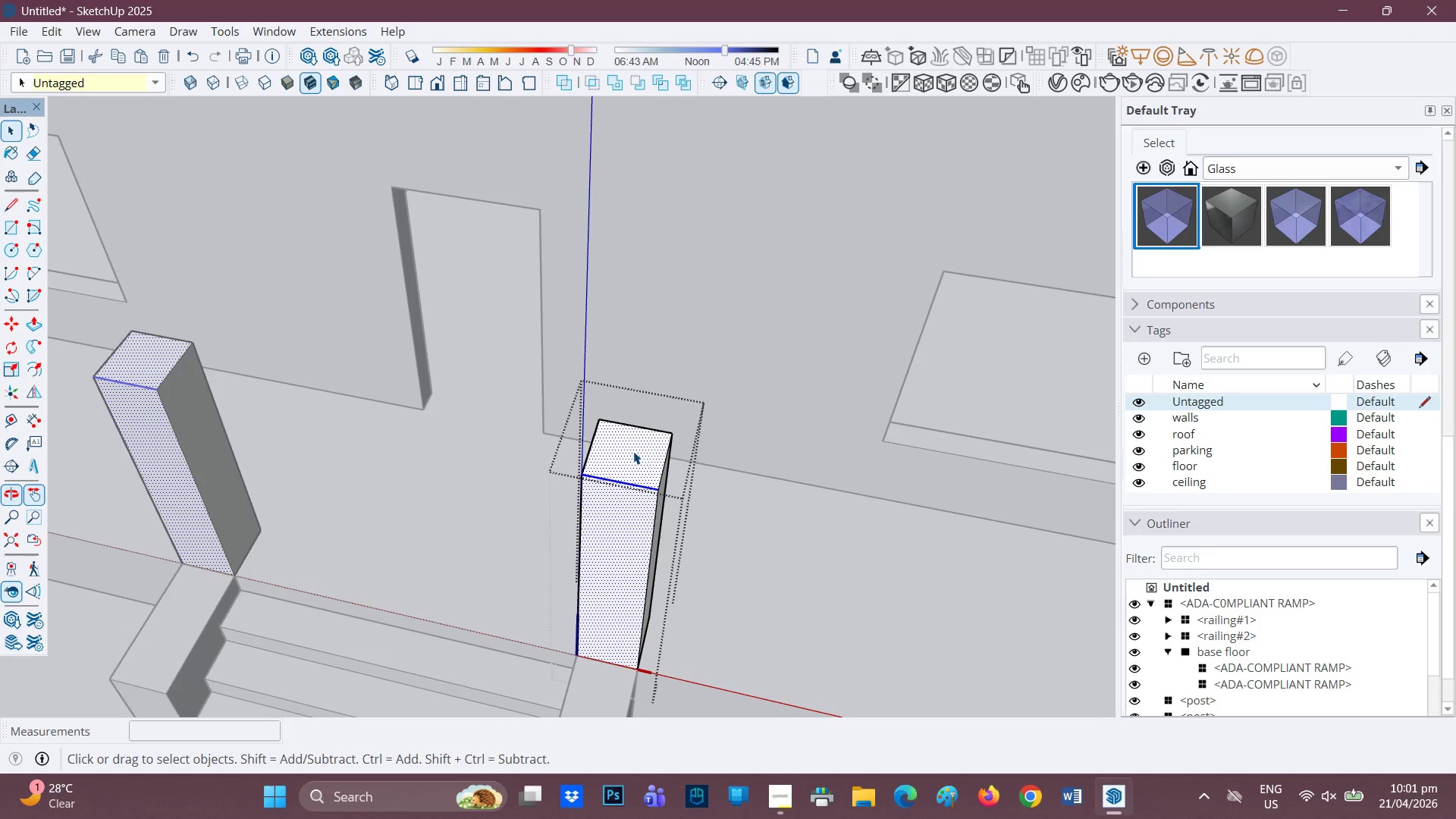 
key(P)
 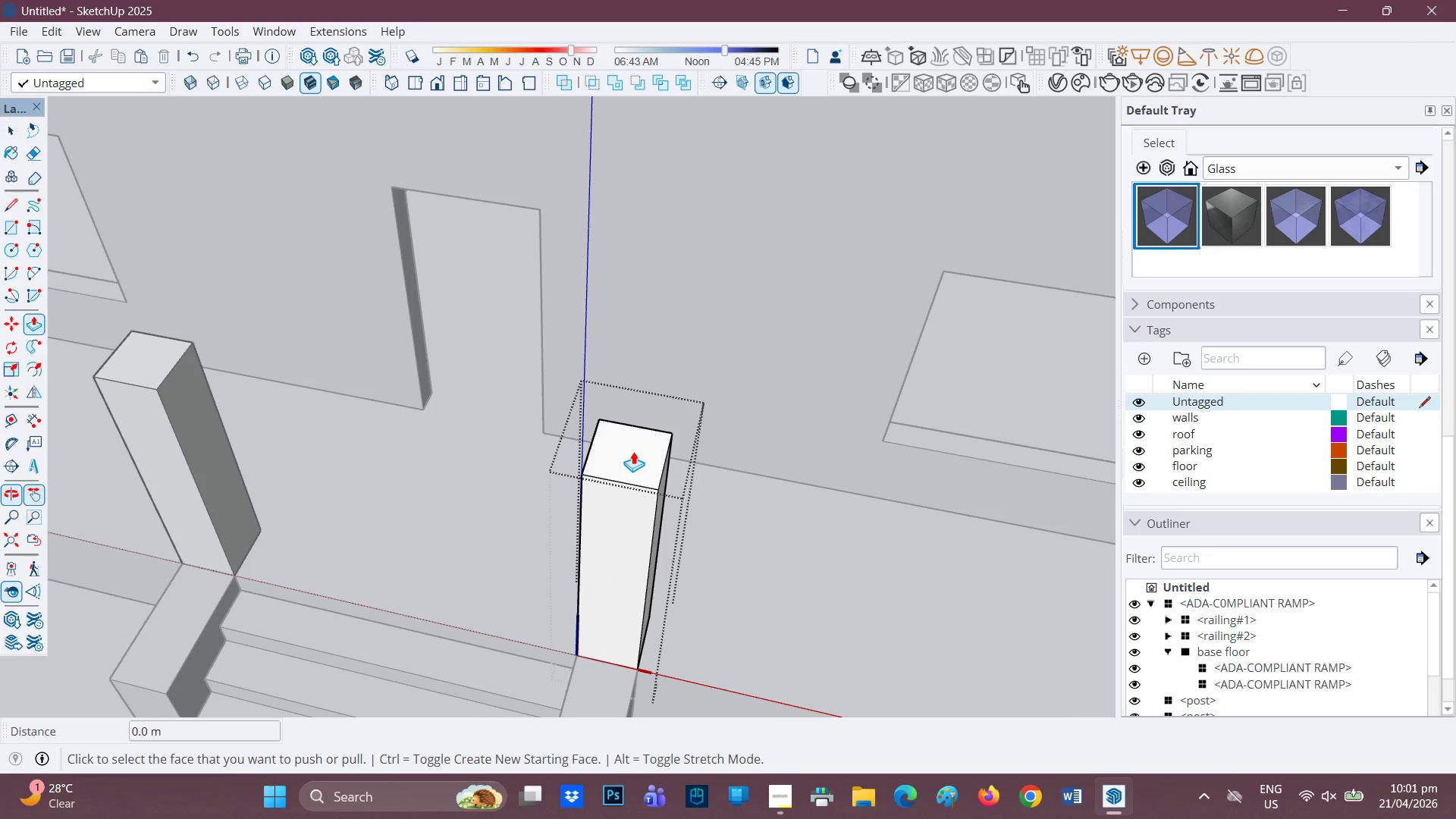 
left_click([633, 451])
 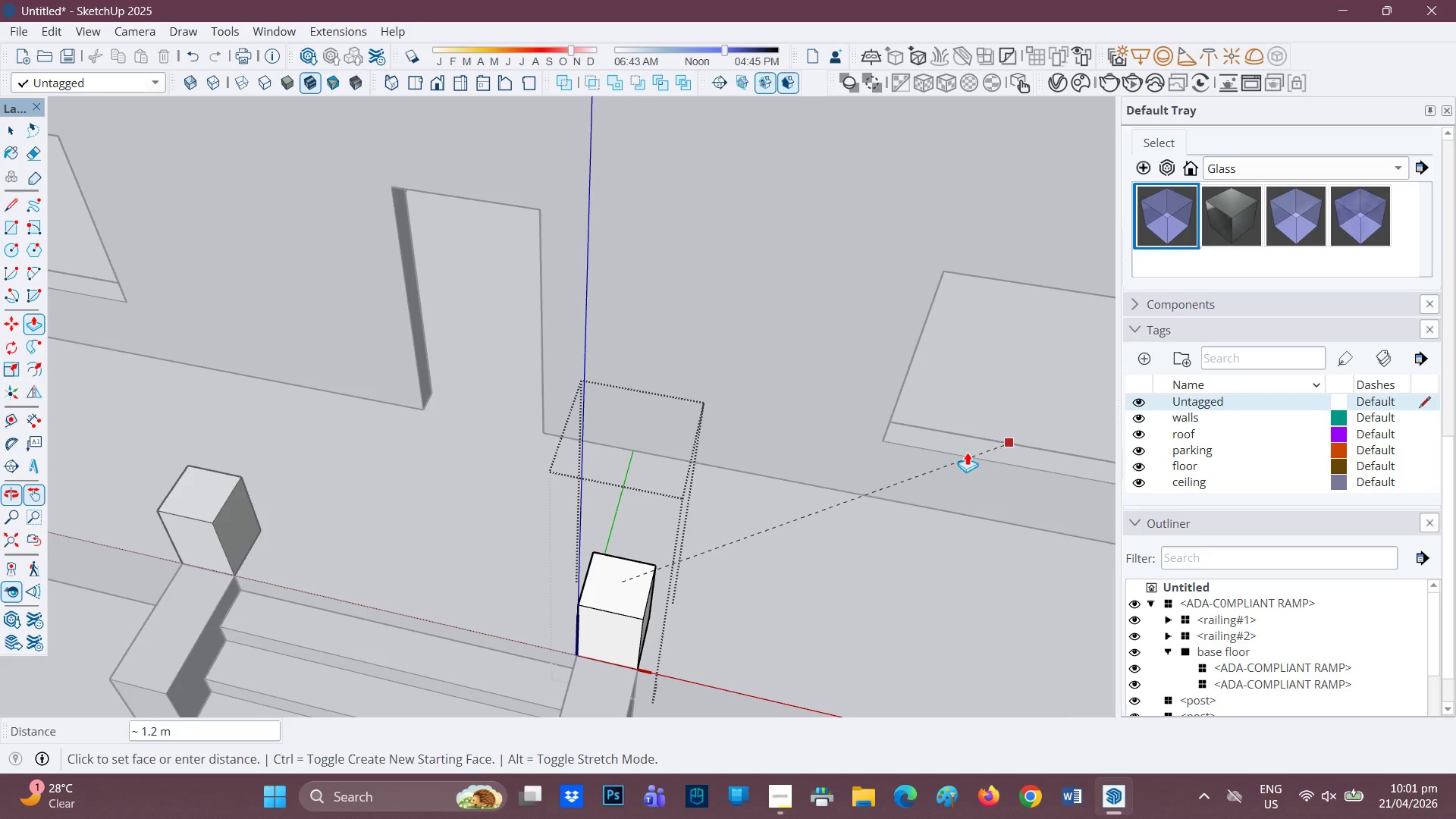 
left_click([940, 451])
 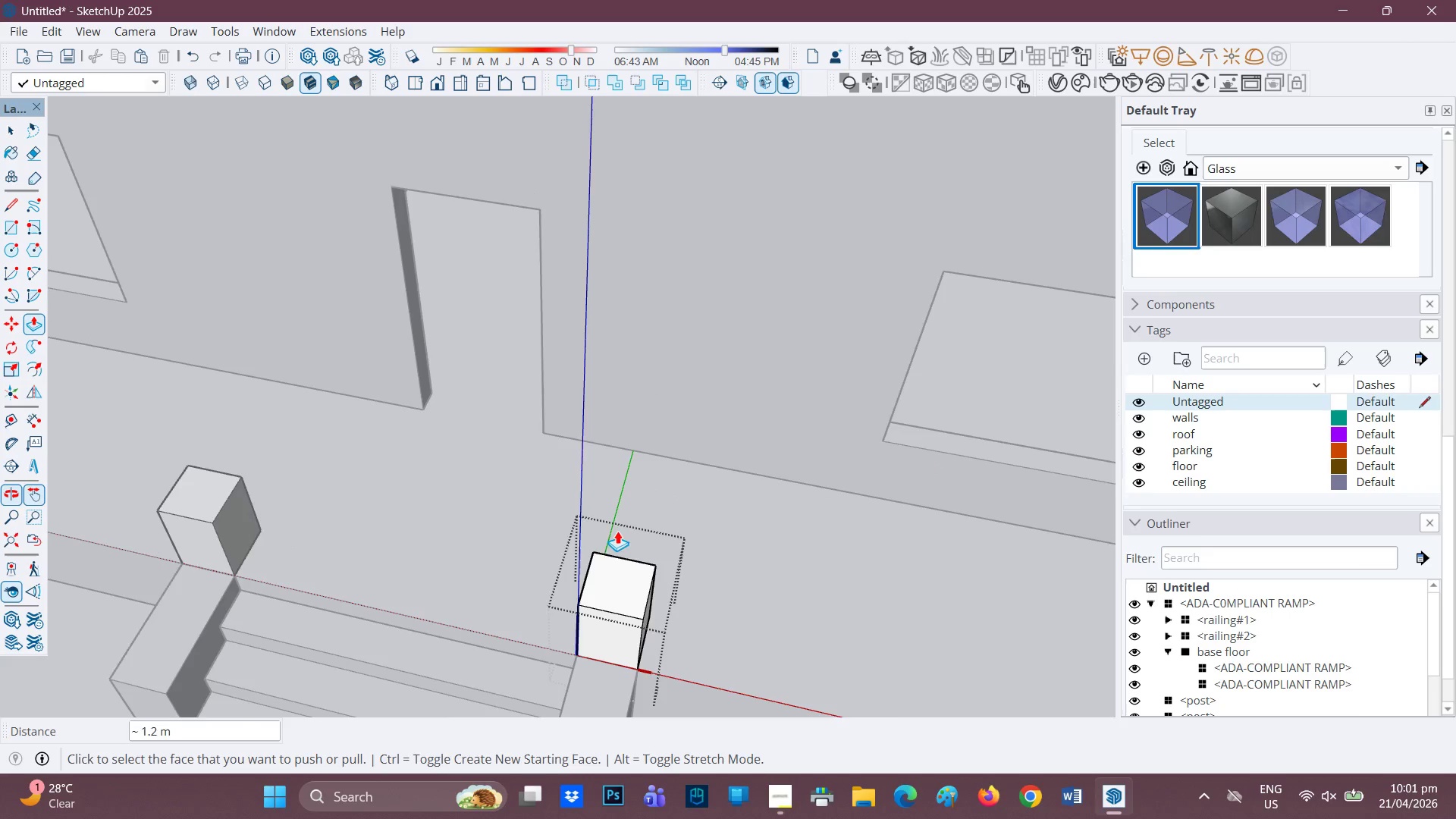 
scroll: coordinate [515, 392], scroll_direction: down, amount: 5.0
 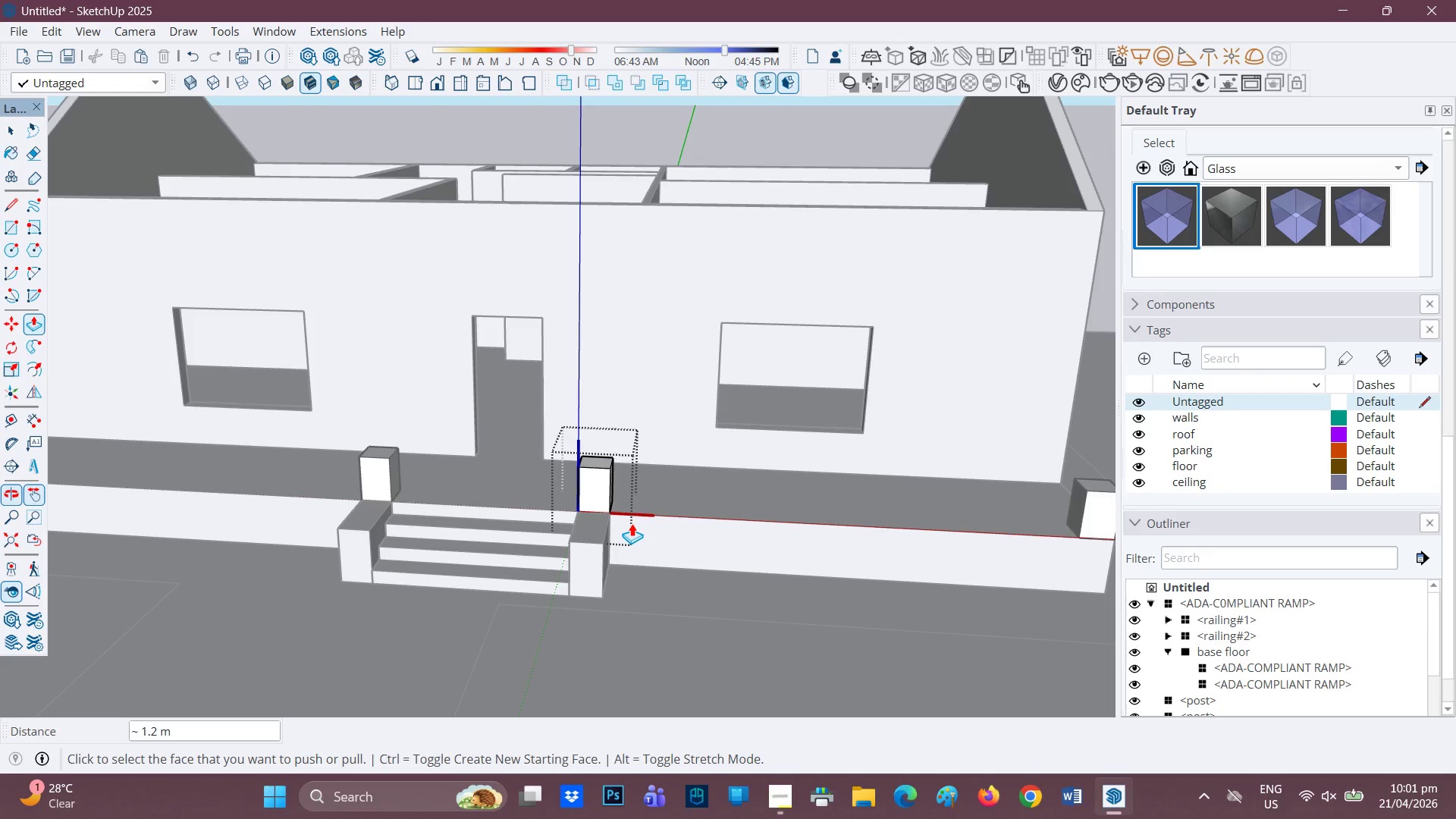 
key(Control+Z)
 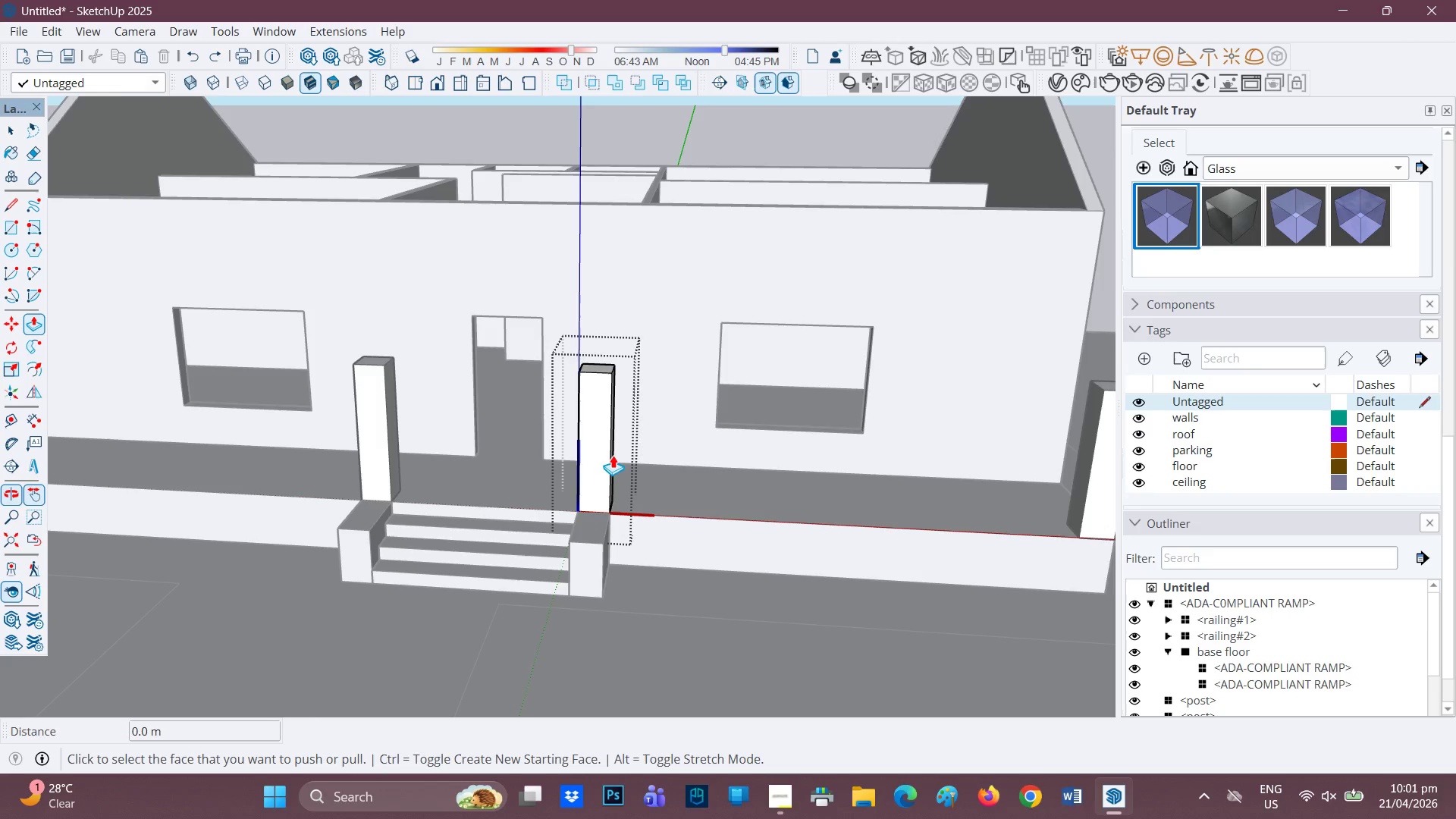 
scroll: coordinate [598, 377], scroll_direction: down, amount: 1.0
 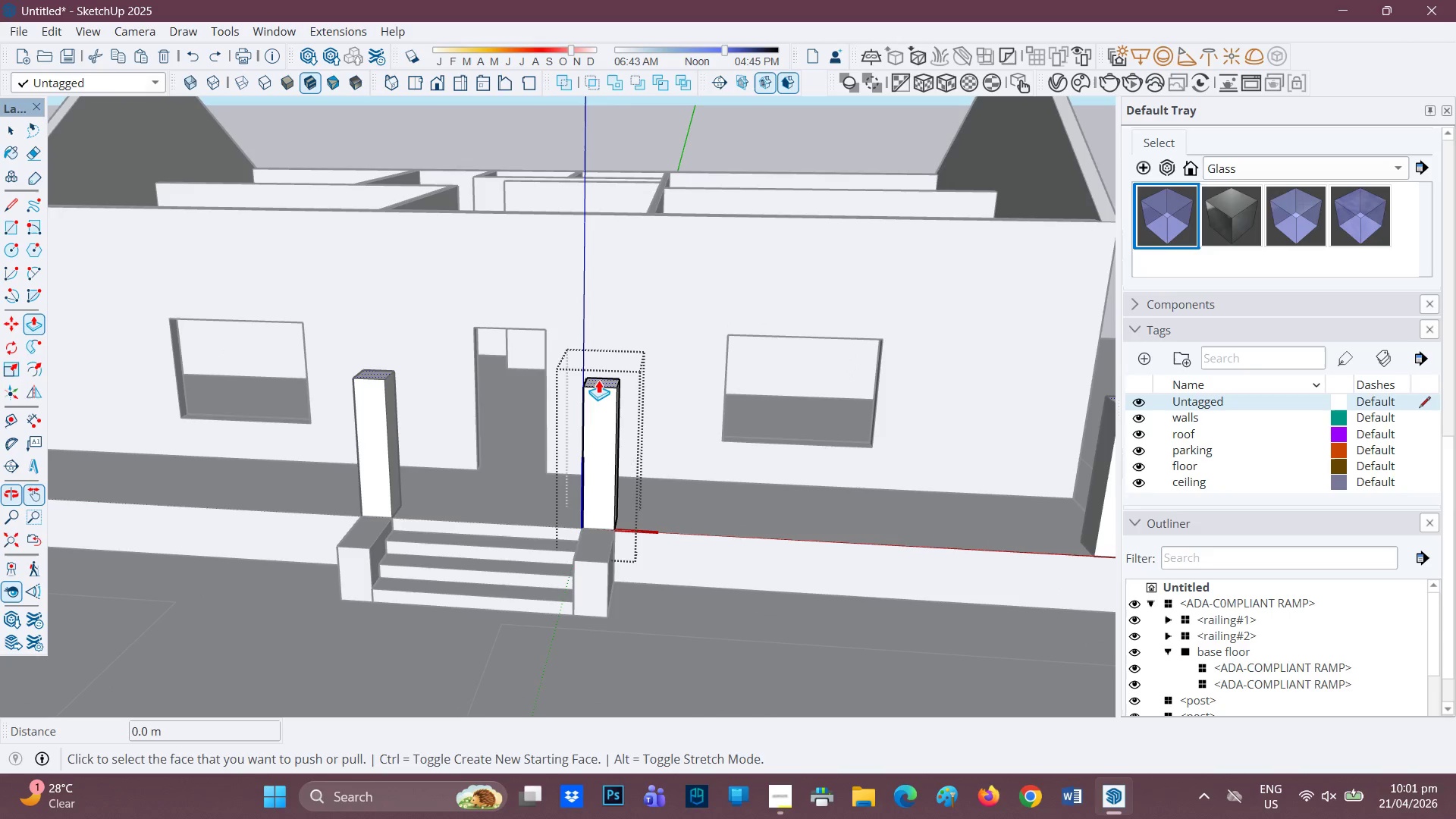 
left_click([598, 380])
 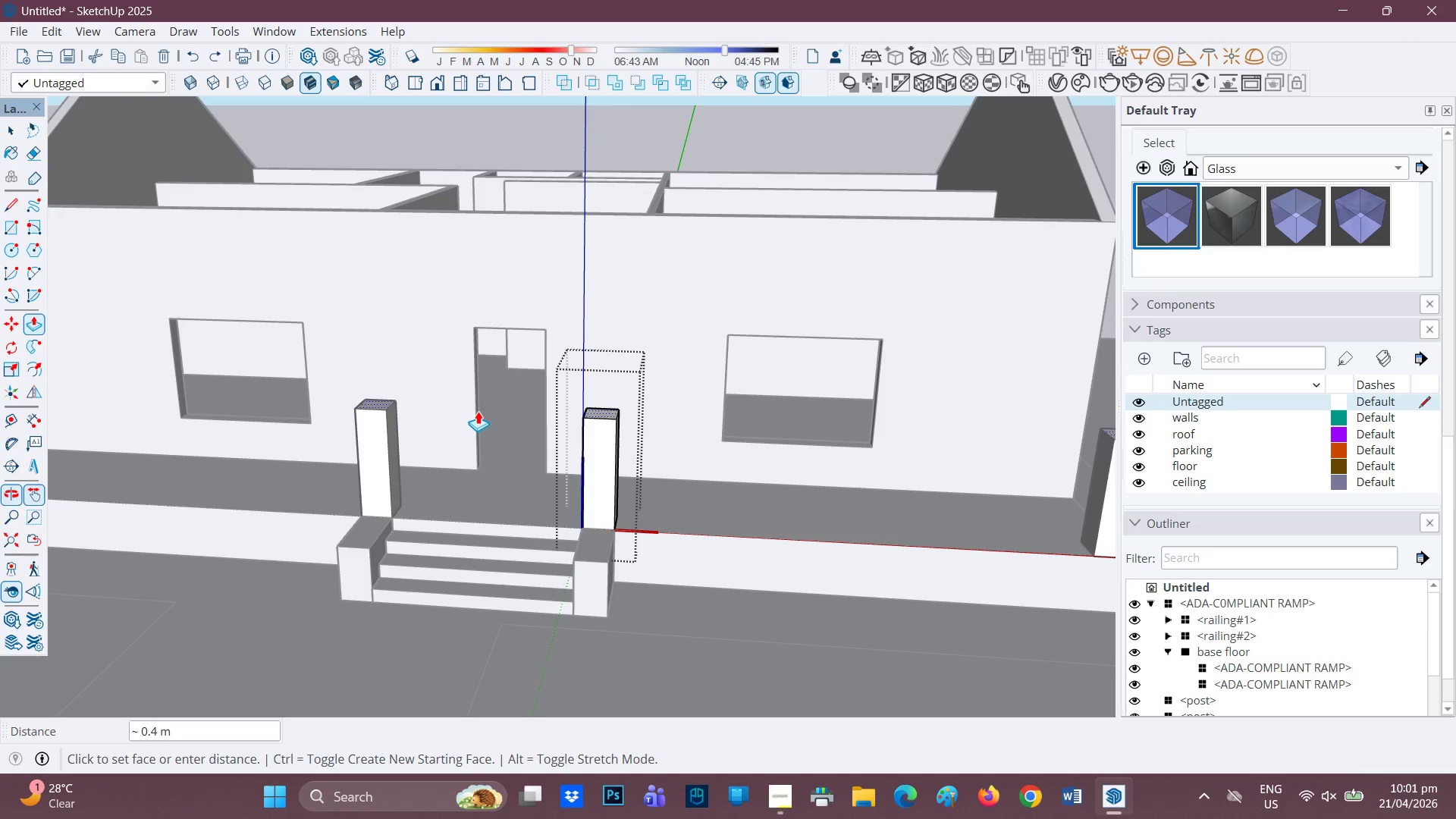 
left_click([475, 407])
 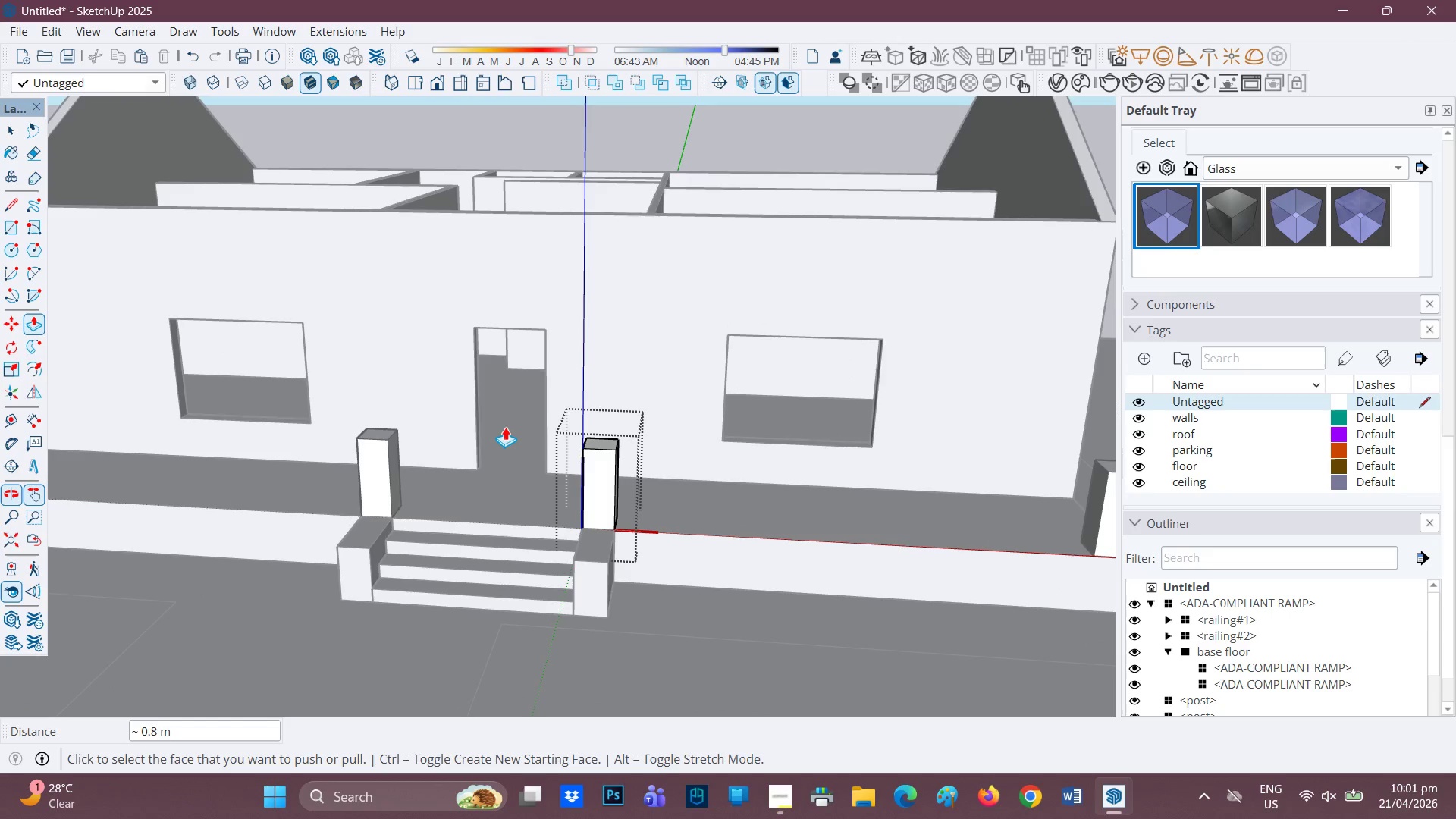 
scroll: coordinate [509, 431], scroll_direction: down, amount: 2.0
 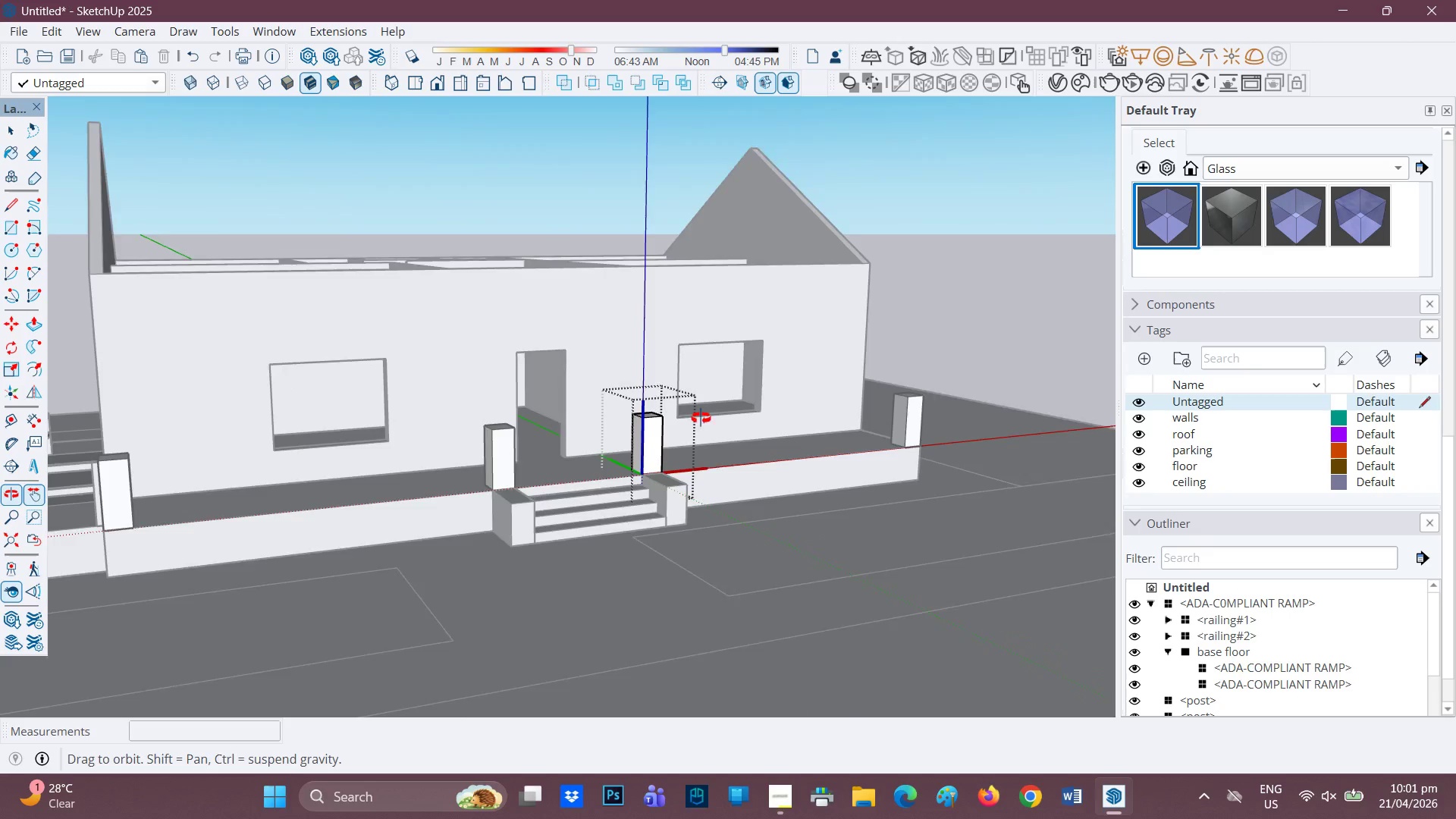 
scroll: coordinate [527, 491], scroll_direction: up, amount: 26.0
 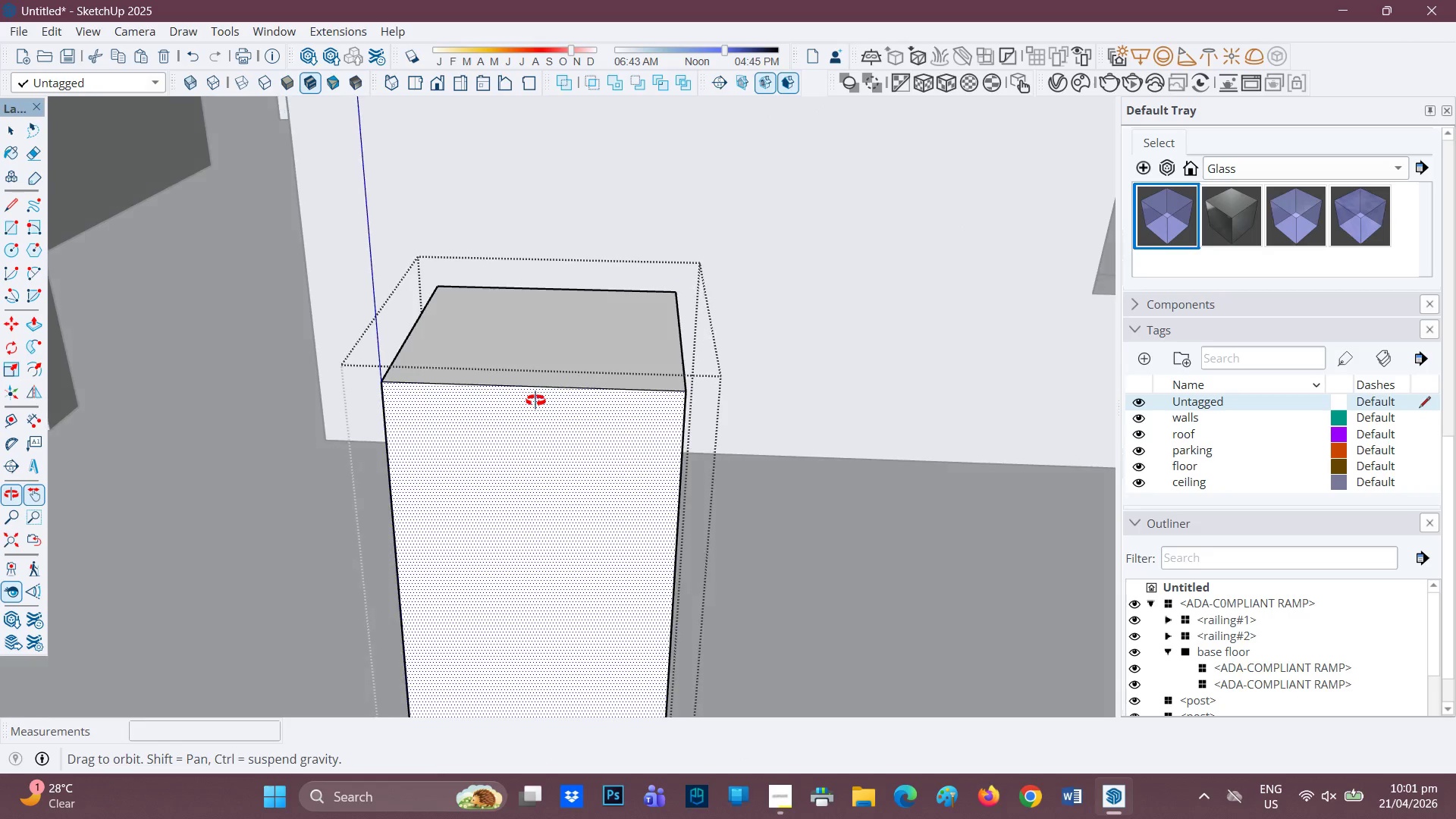 
scroll: coordinate [520, 412], scroll_direction: down, amount: 1.0
 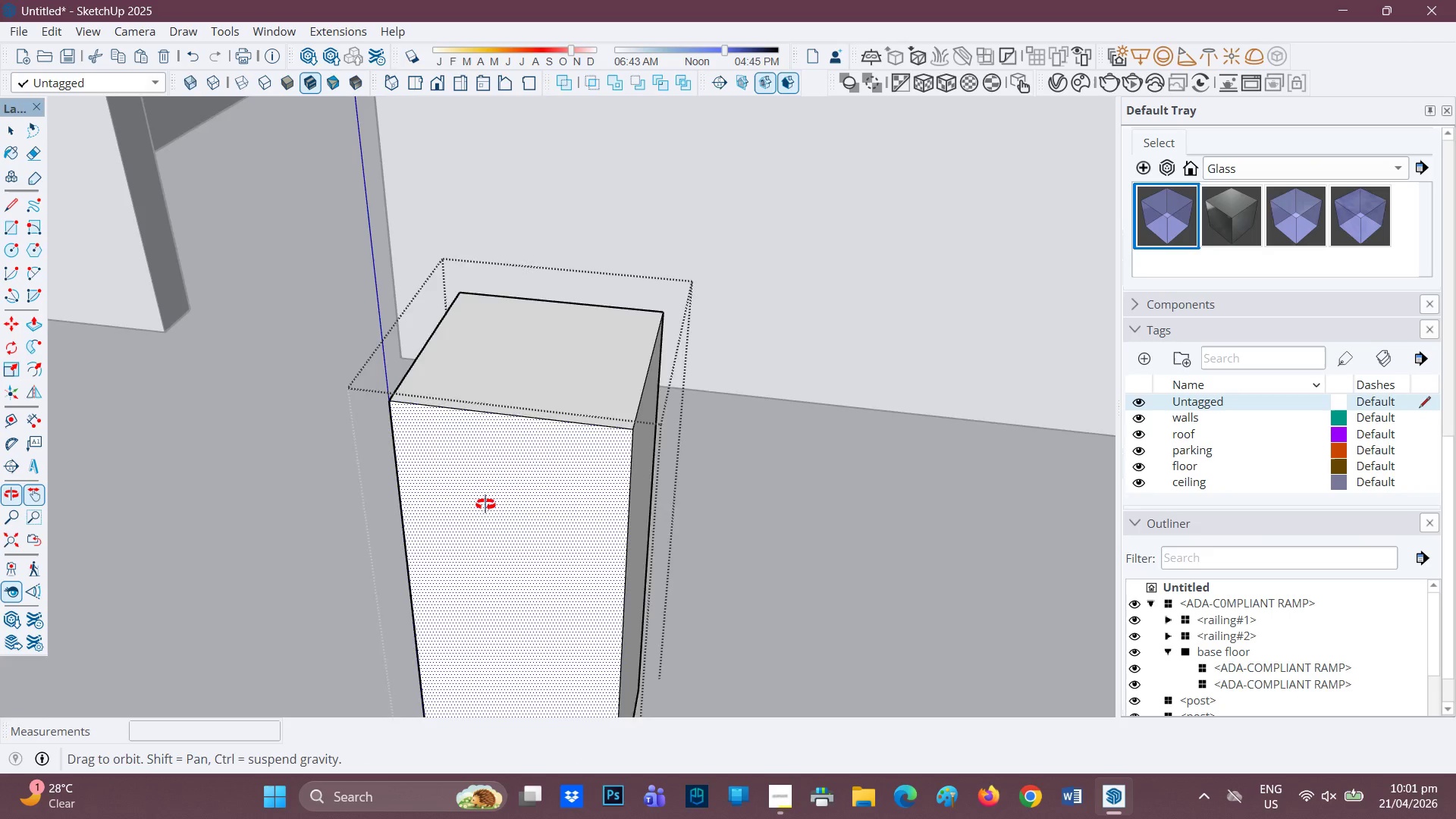 
scroll: coordinate [548, 406], scroll_direction: none, amount: 0.0
 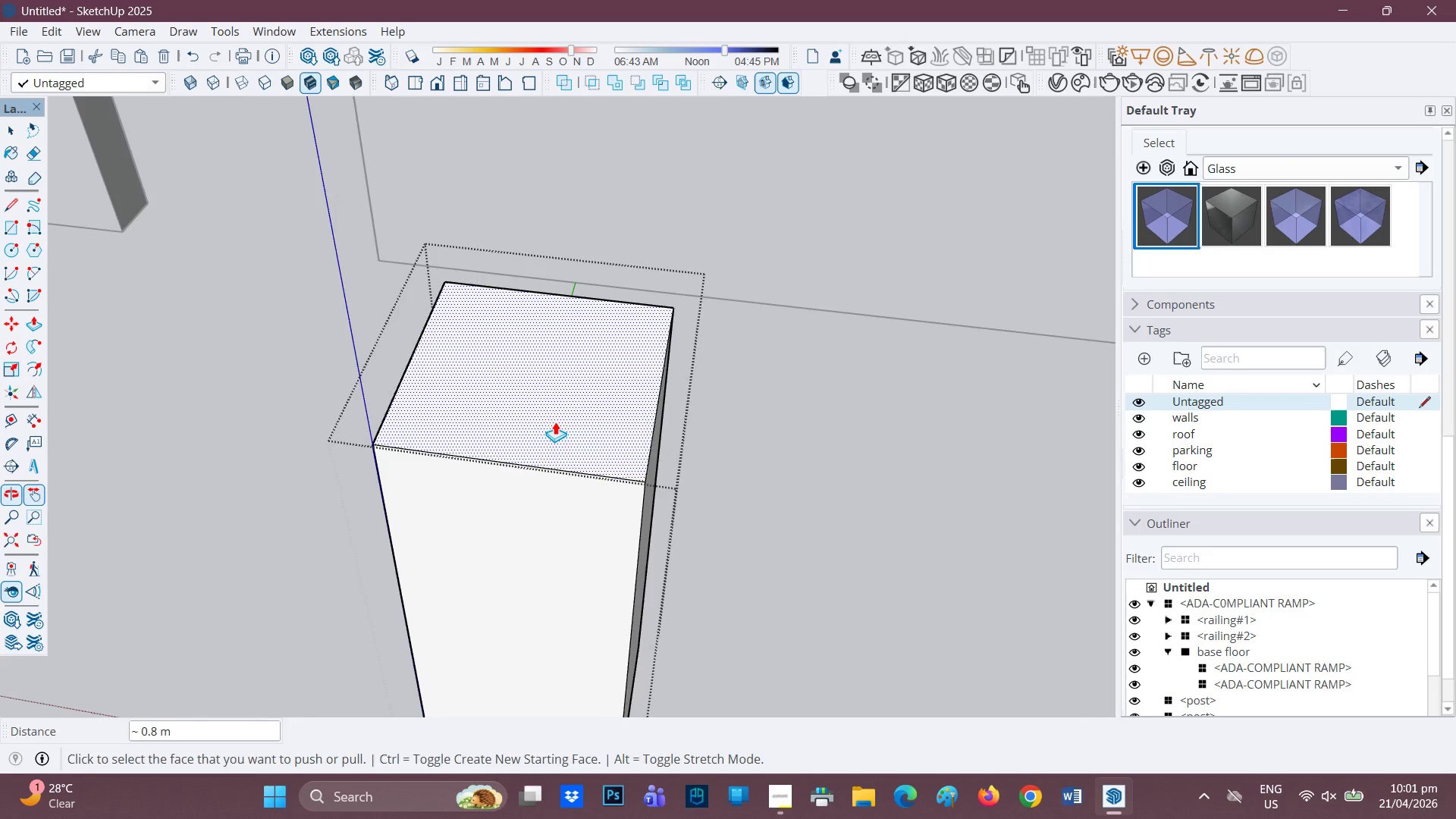 
key(F)
 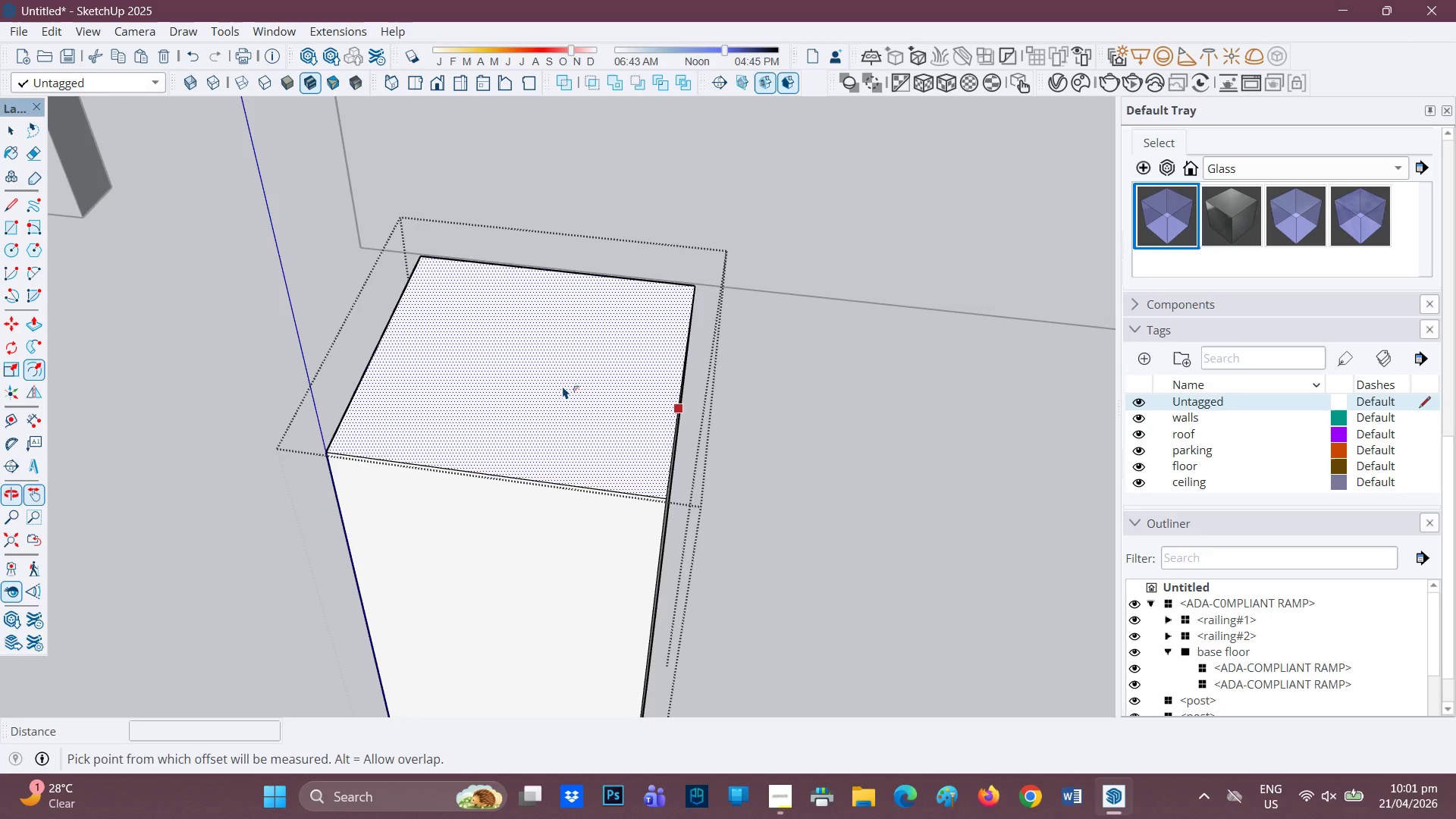 
scroll: coordinate [568, 413], scroll_direction: up, amount: 2.0
 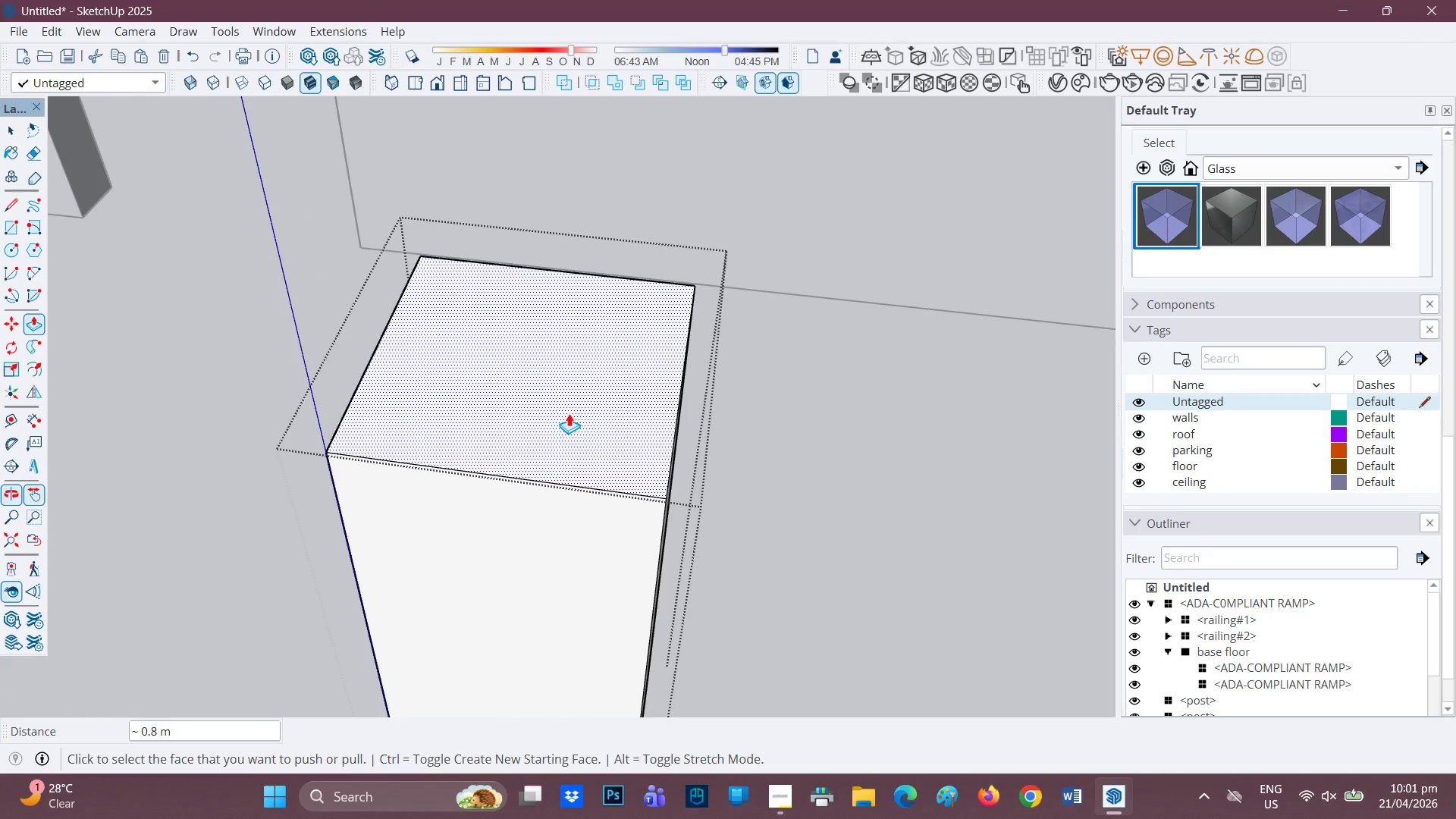 
left_click([563, 386])
 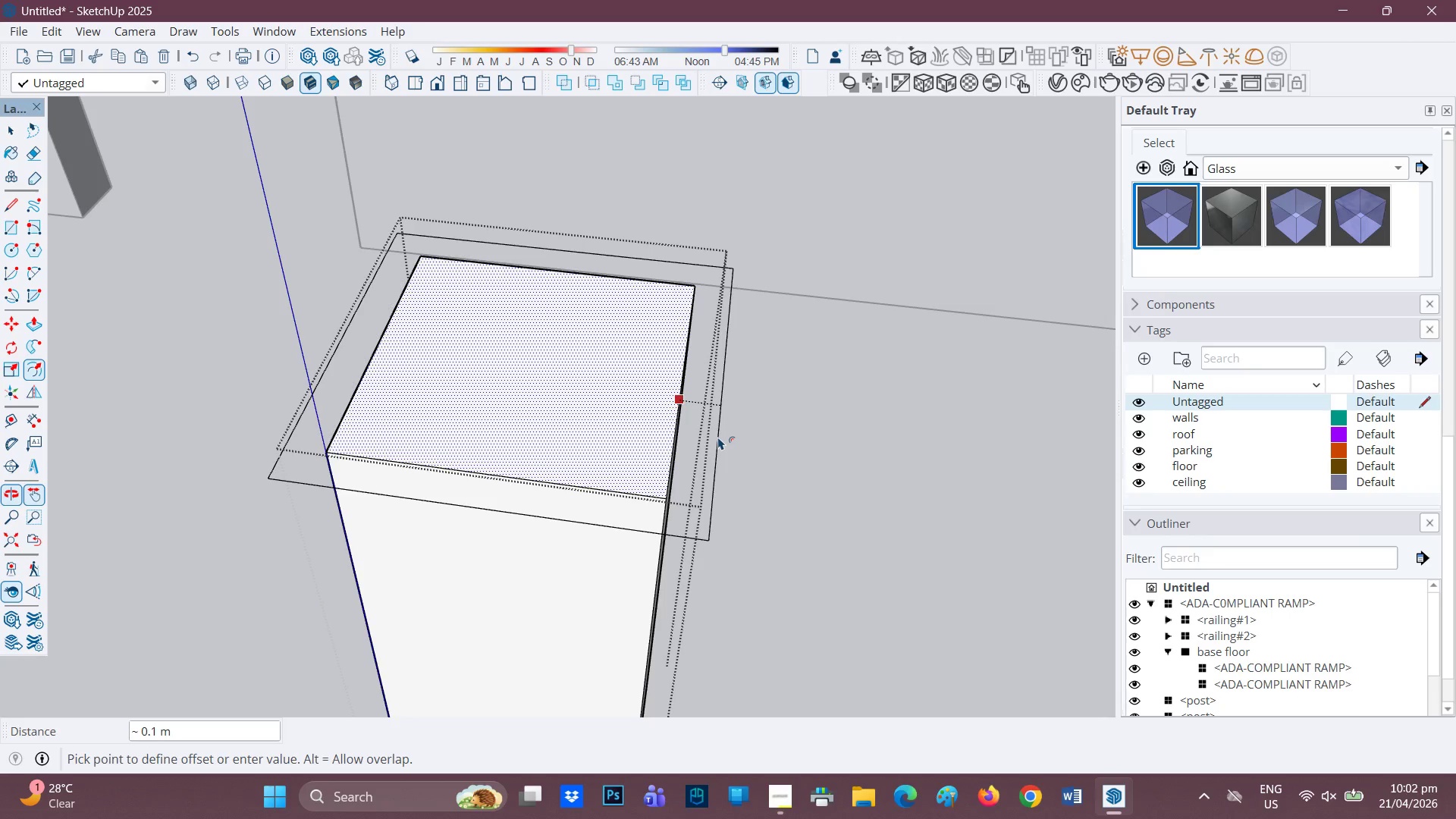 
wait(16.77)
 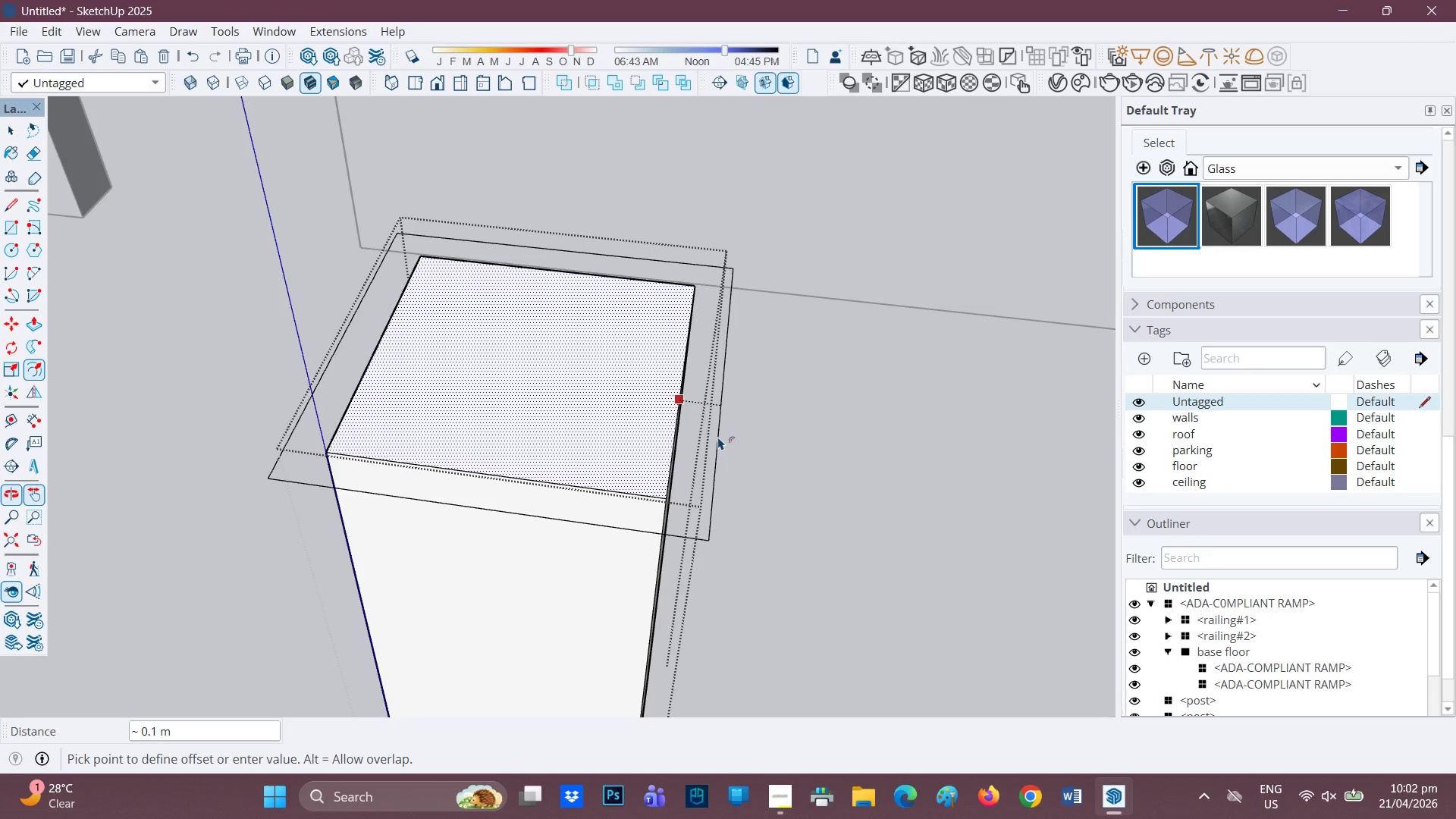 
key(Period)
 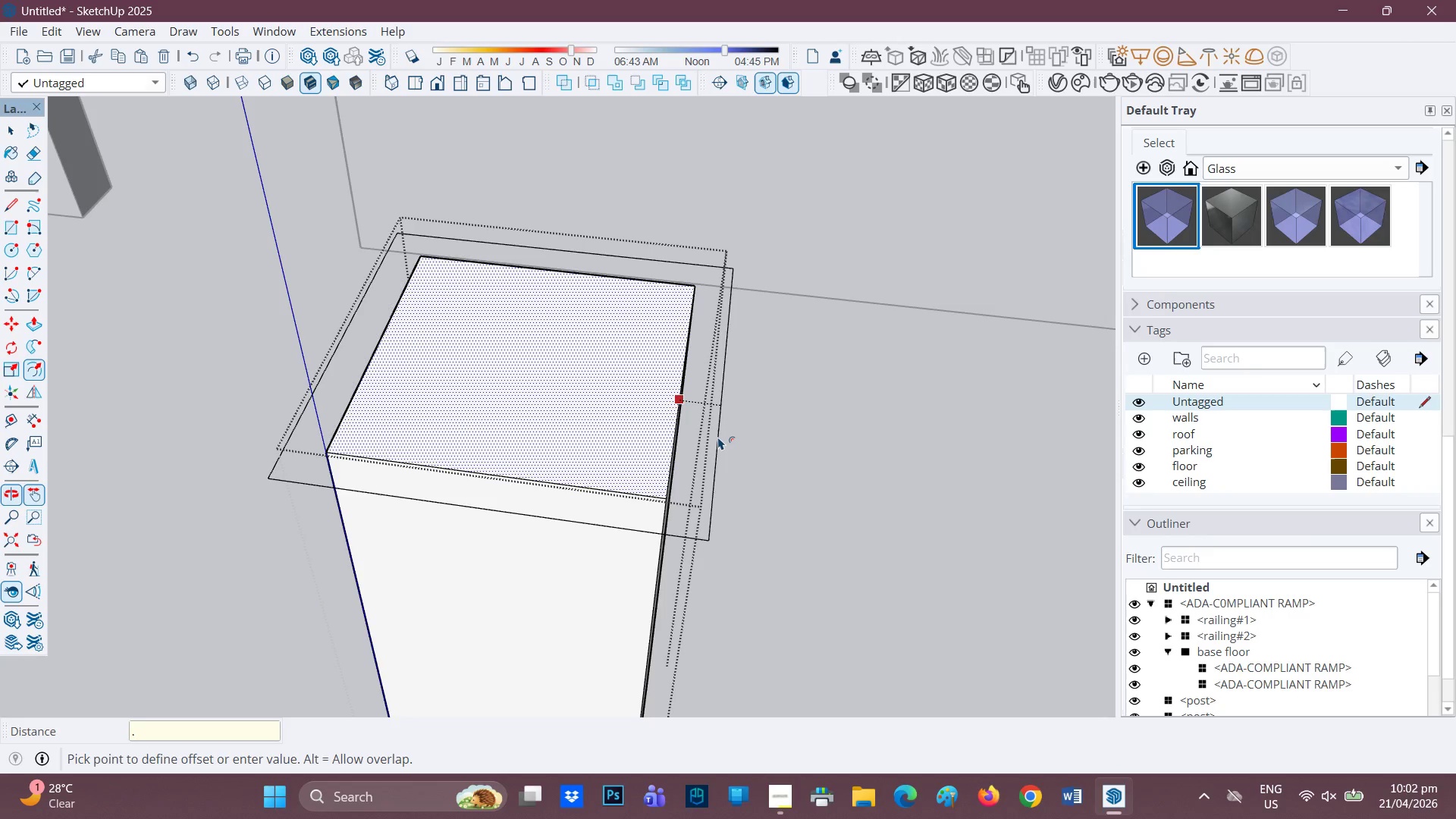 
key(2)
 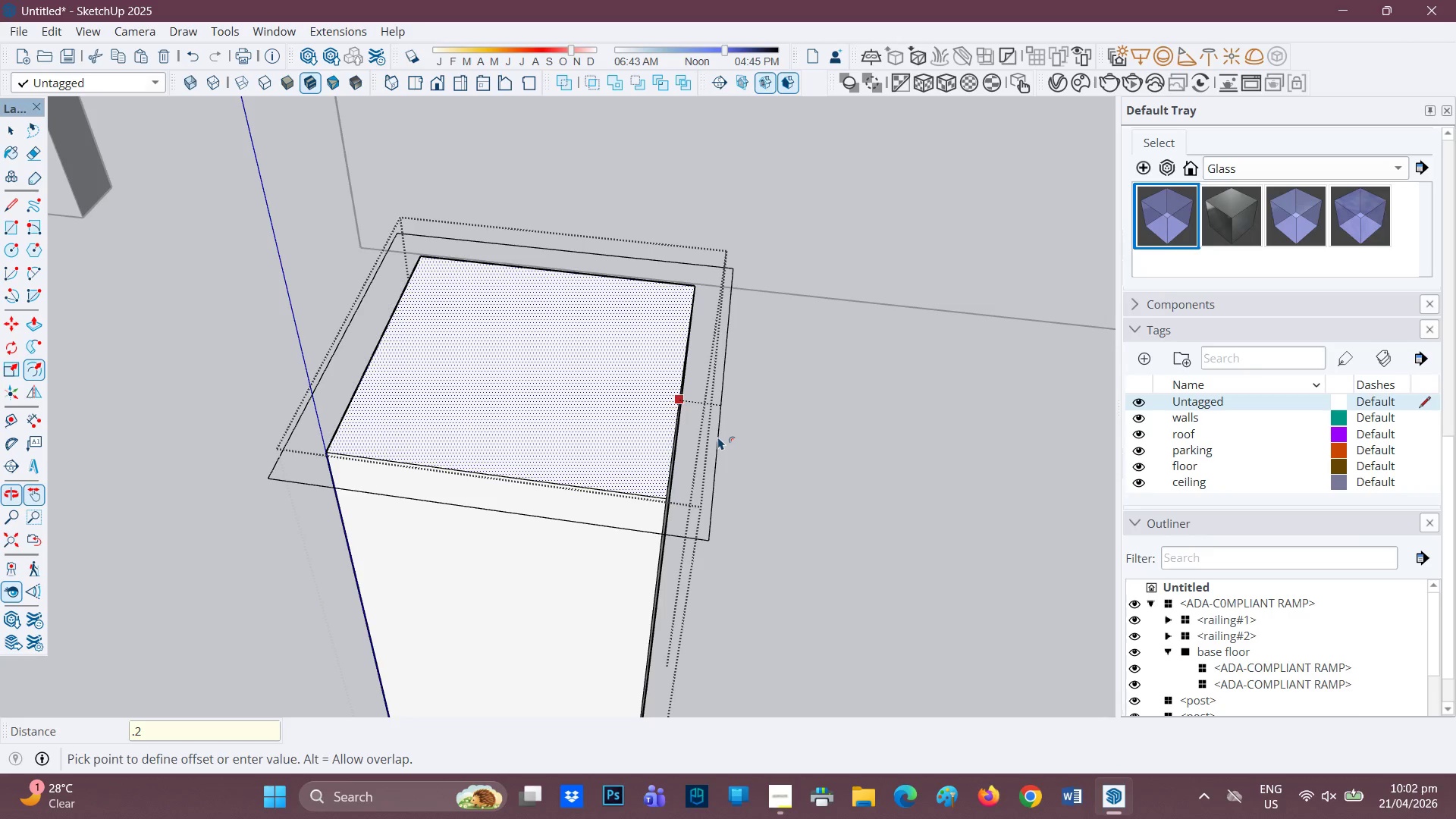 
key(Enter)
 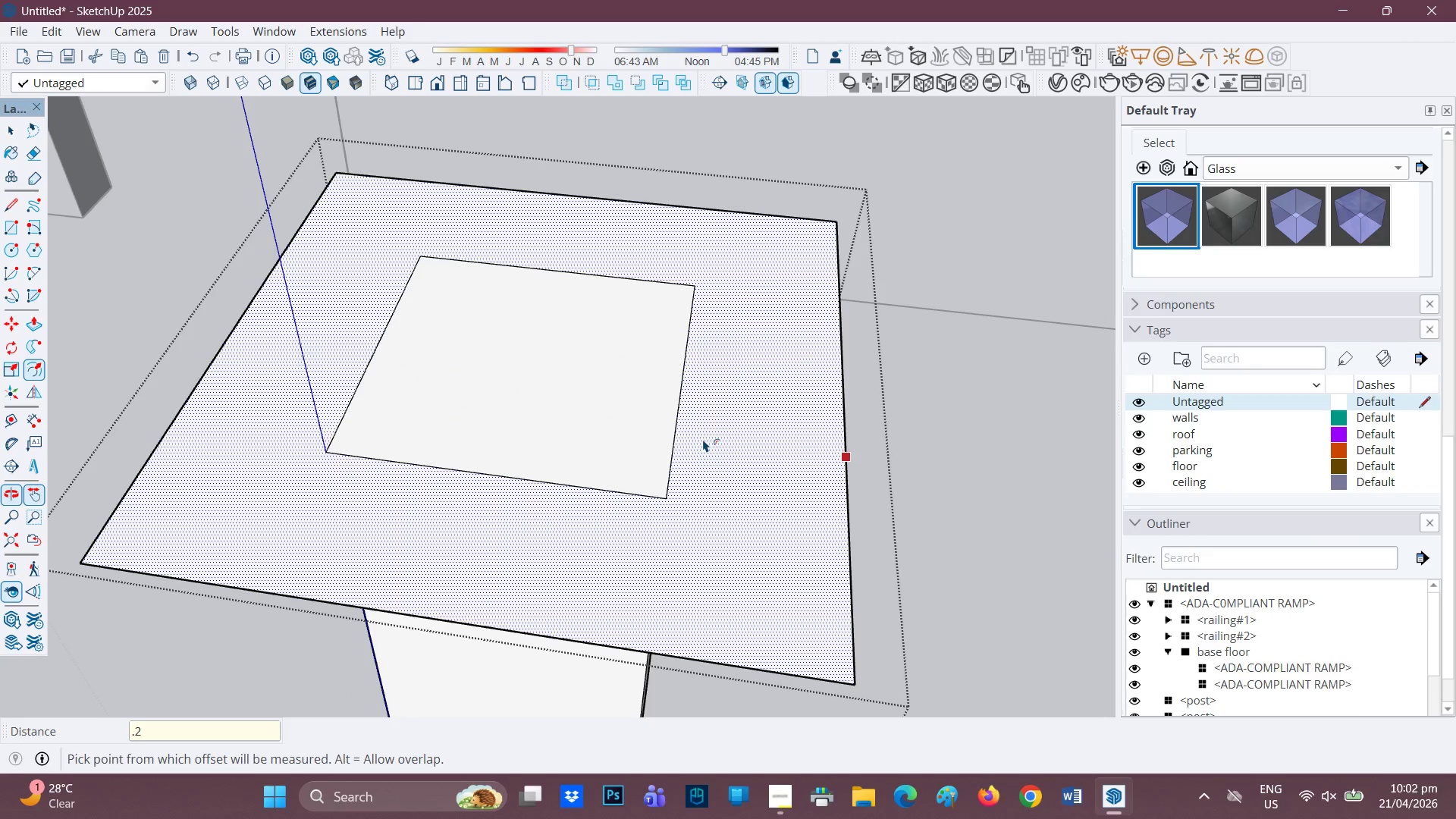 
key(Control+Z)
 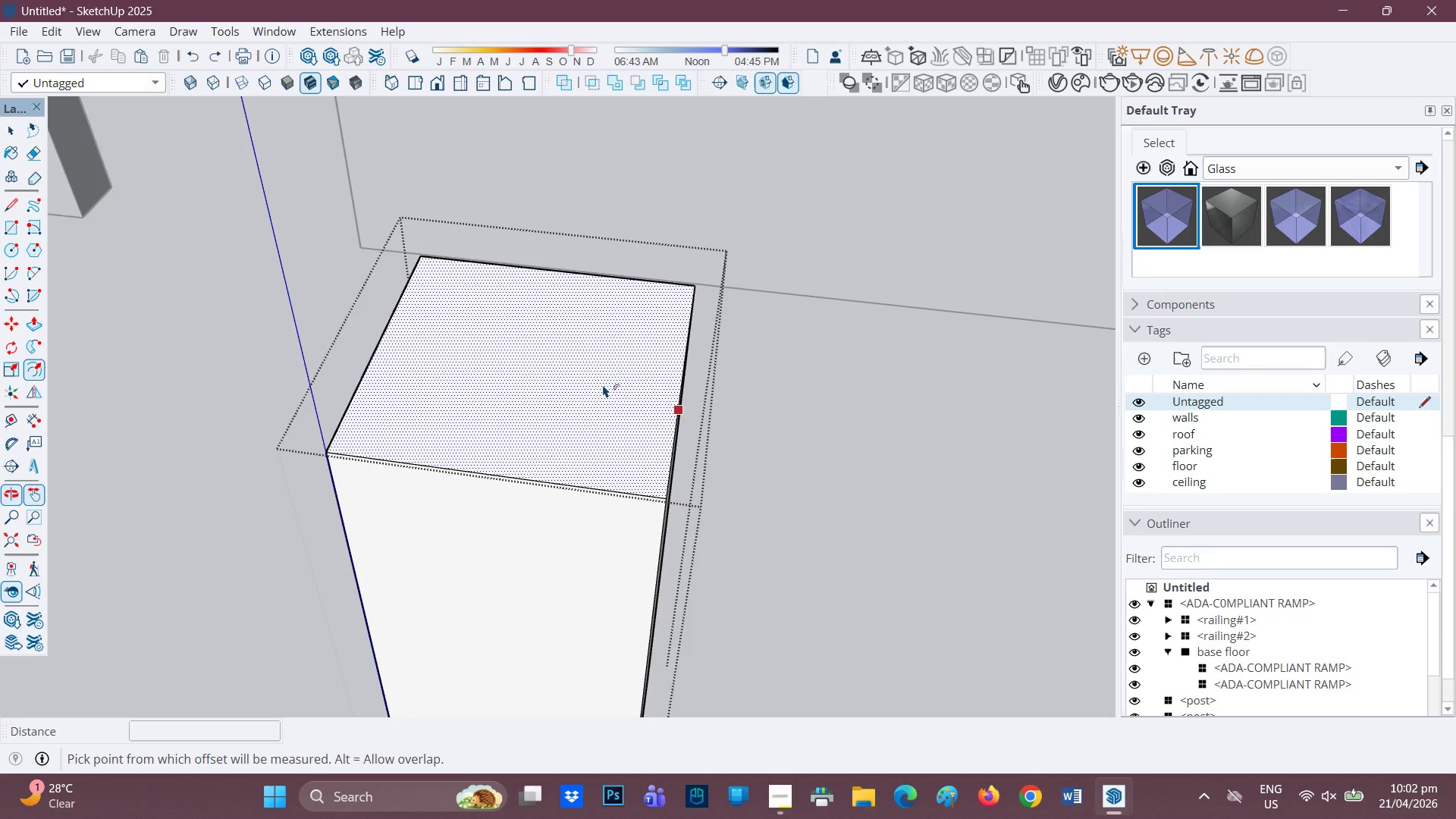 
left_click([602, 387])
 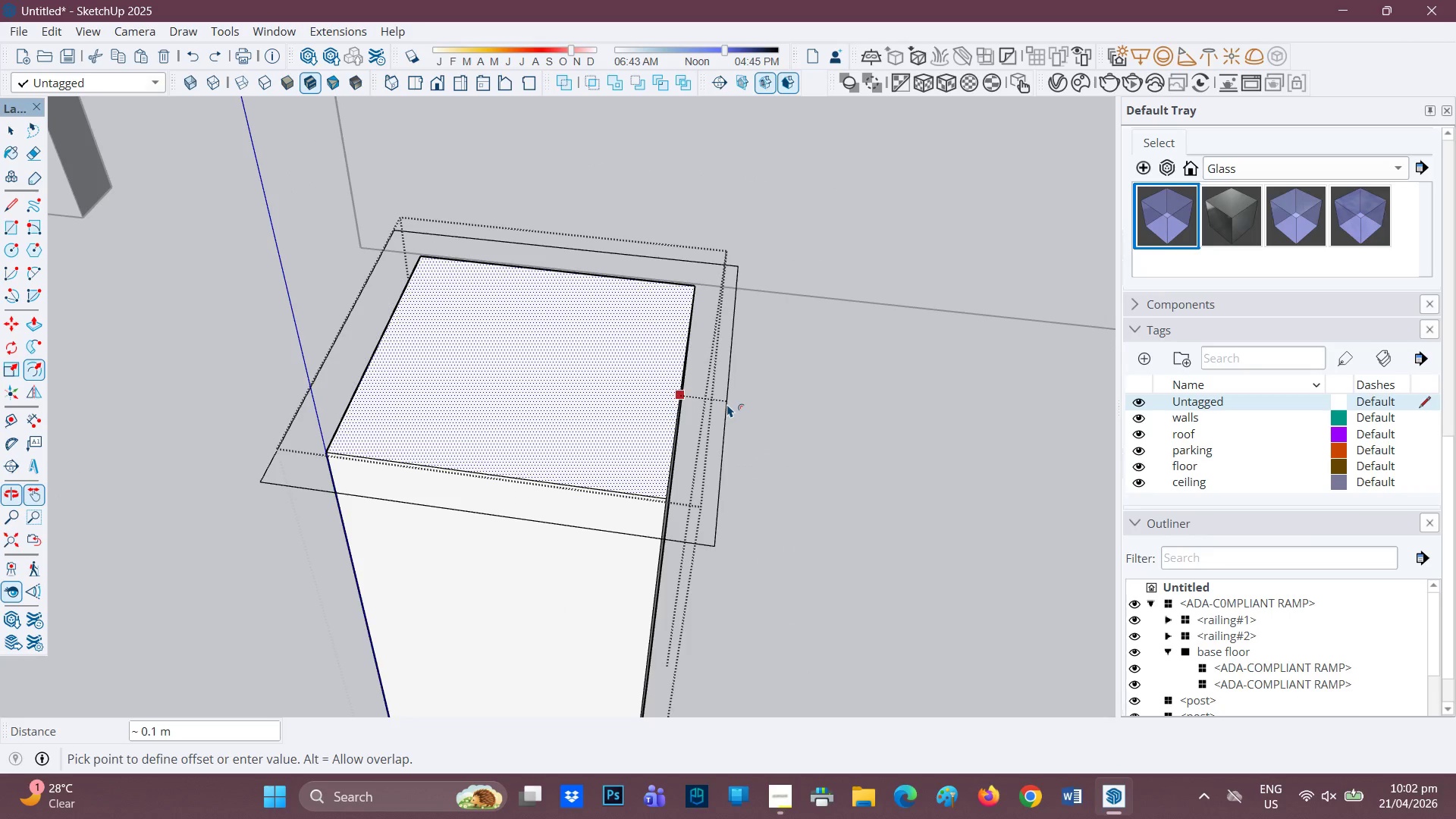 
type(.02)
 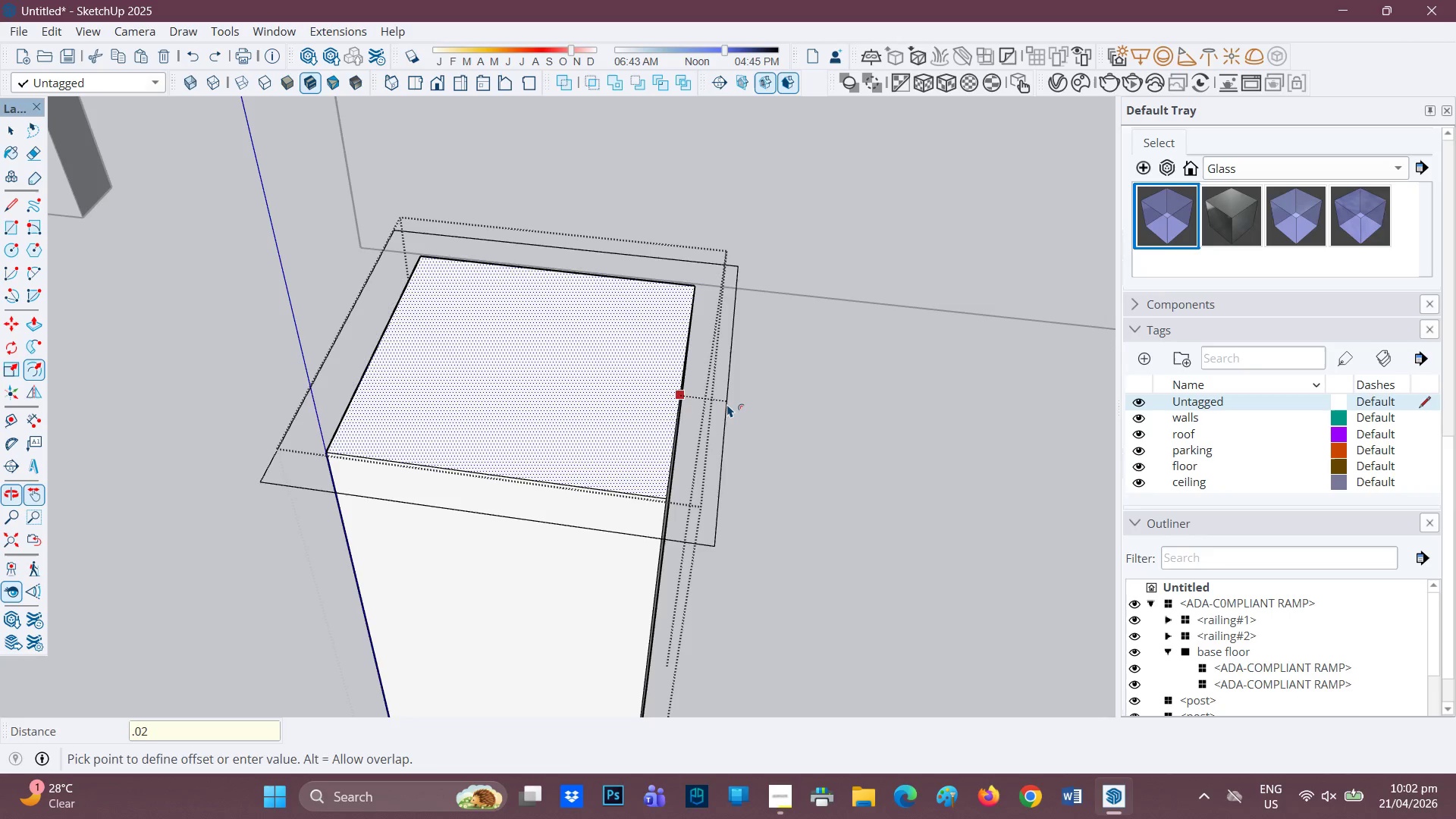 
key(Enter)
 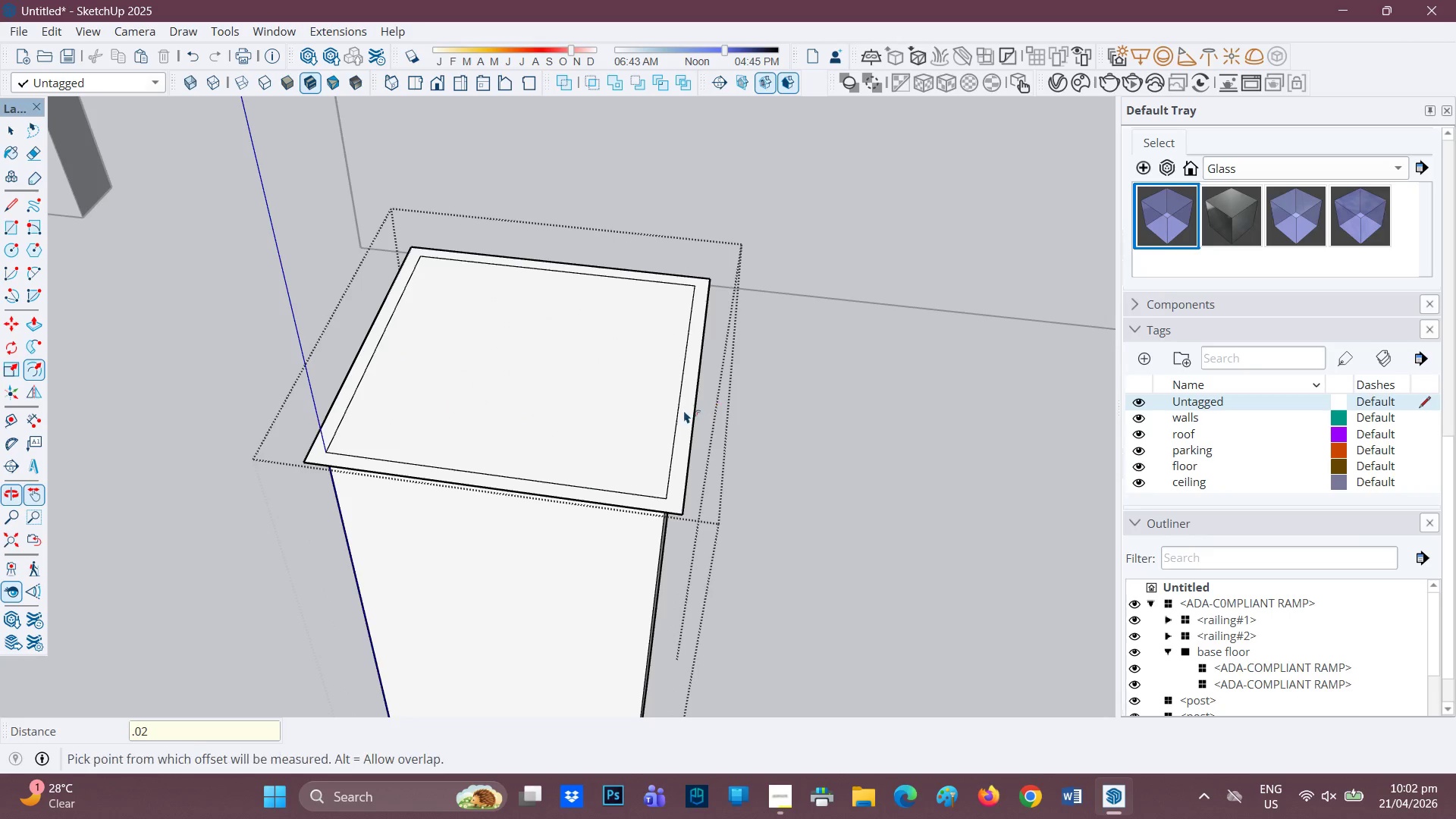 
scroll: coordinate [587, 434], scroll_direction: up, amount: 1.0
 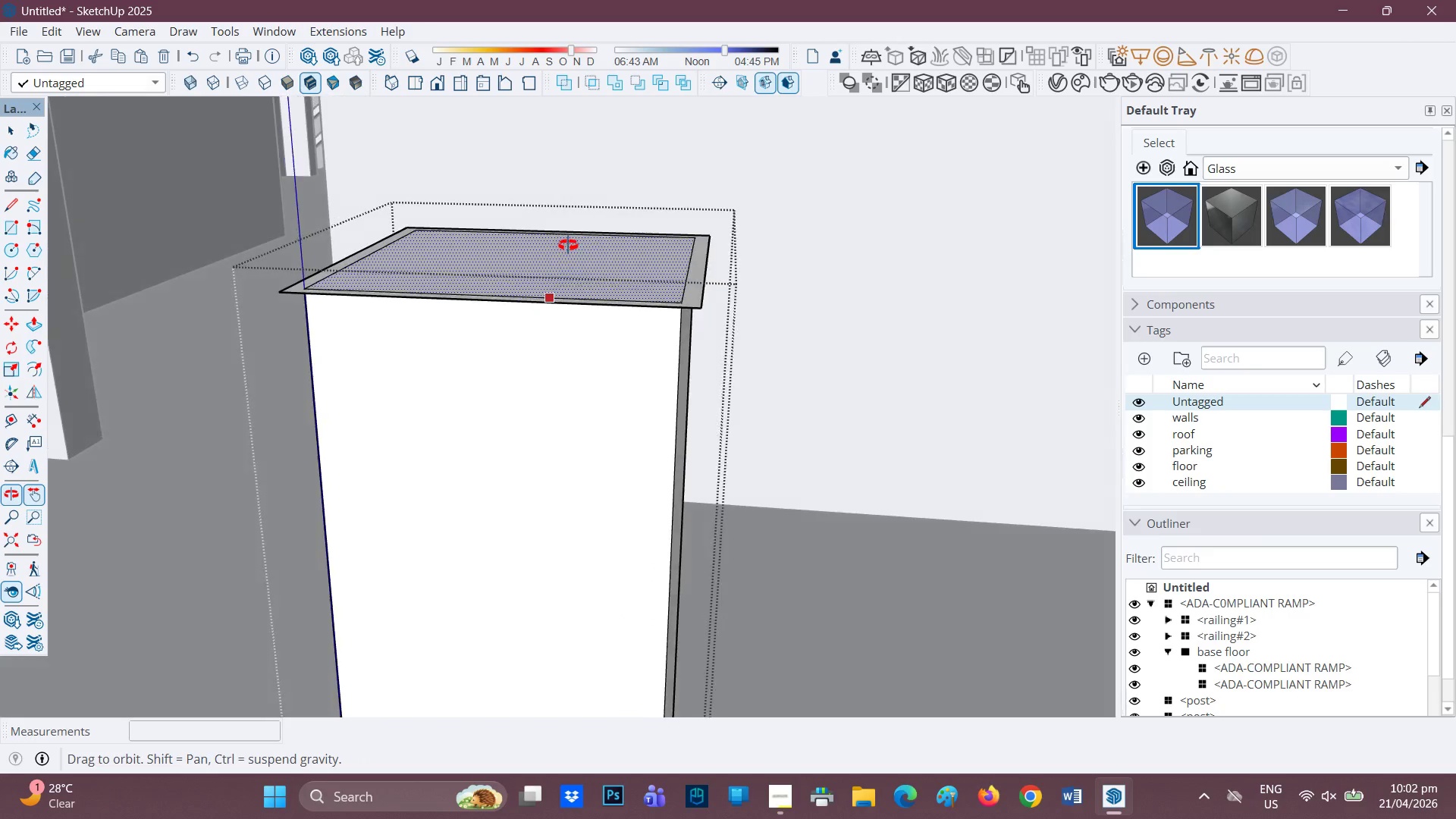 
key(Control+Z)
 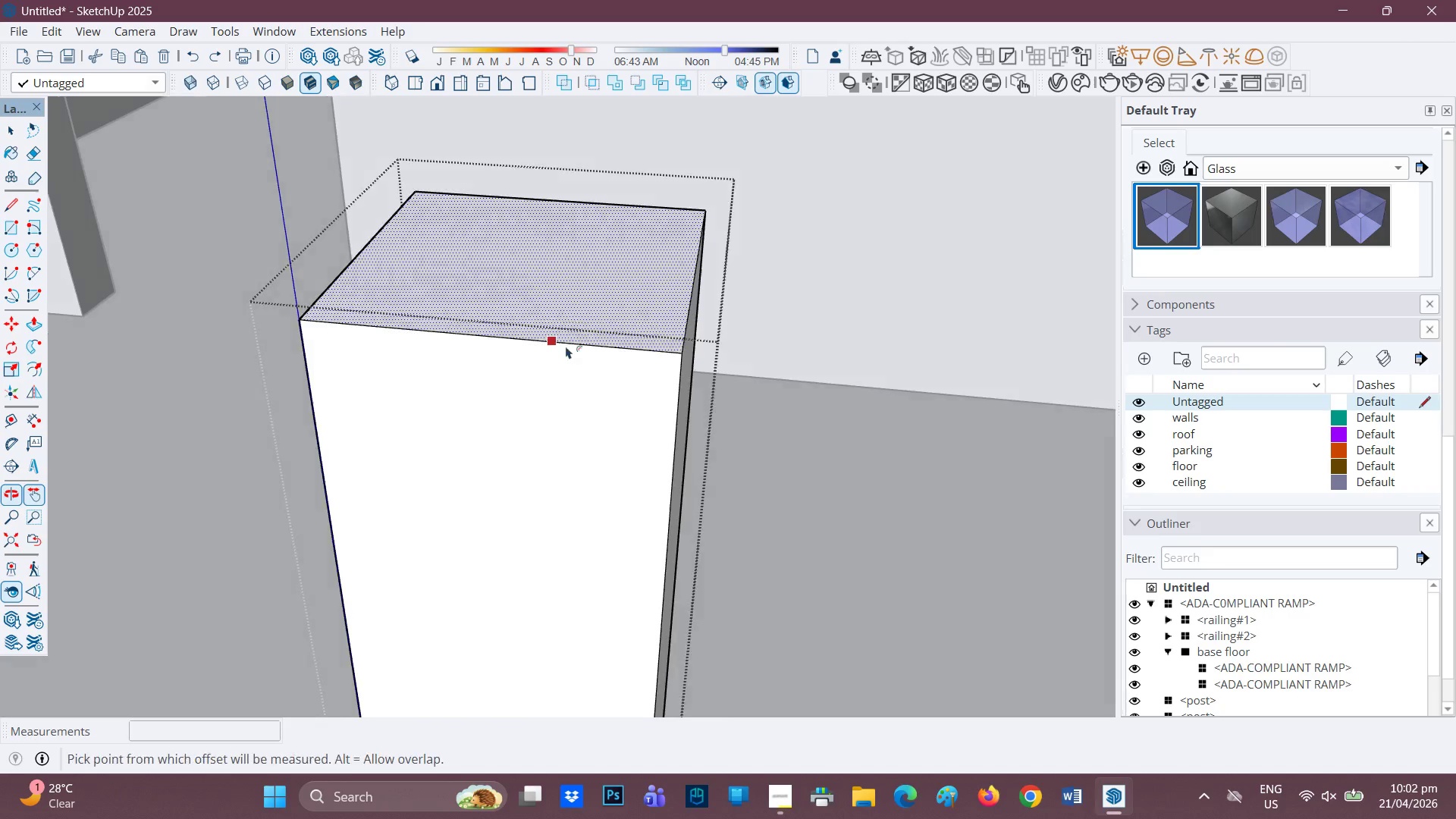 
left_click([566, 270])
 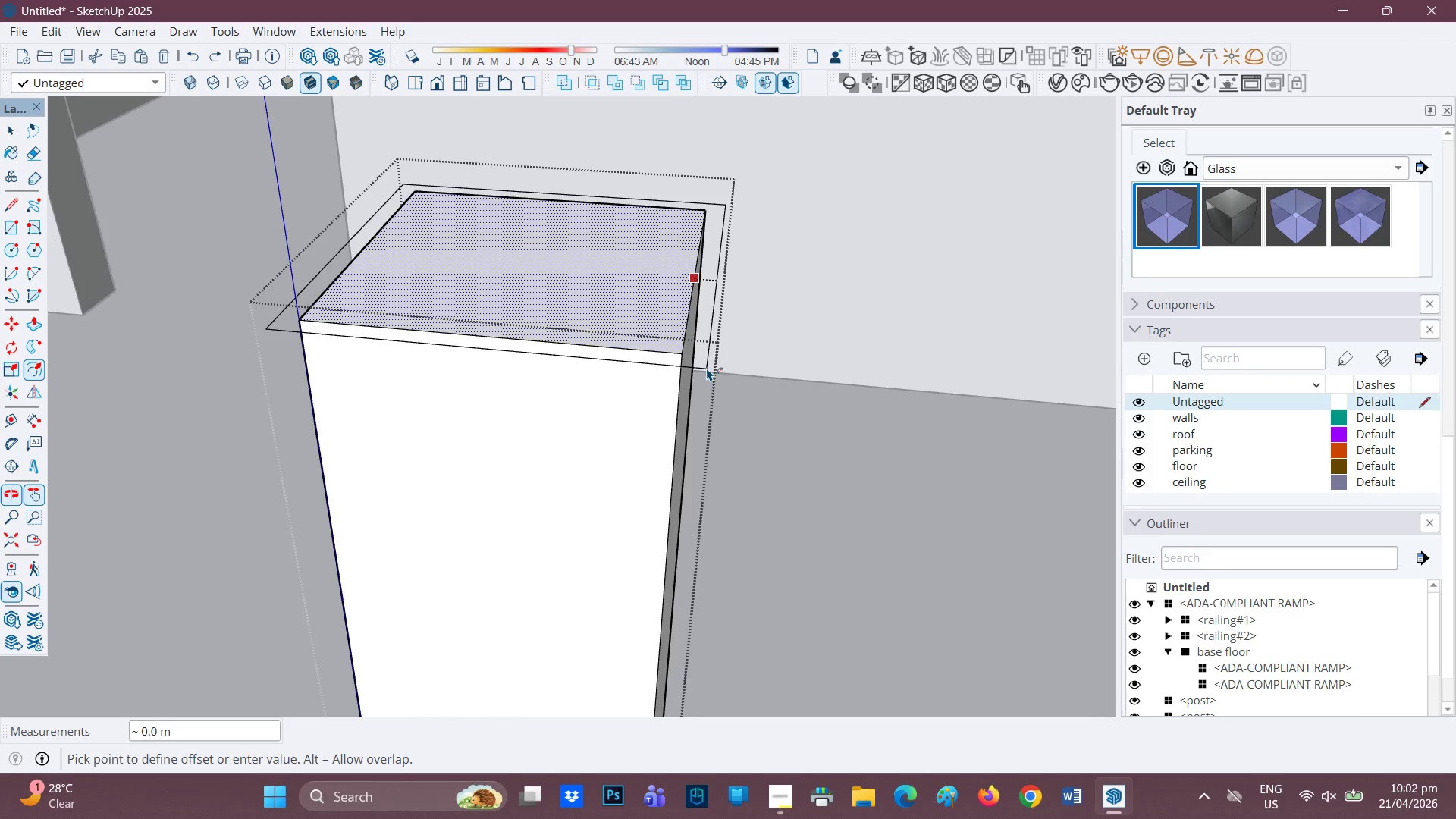 
type(.04)
 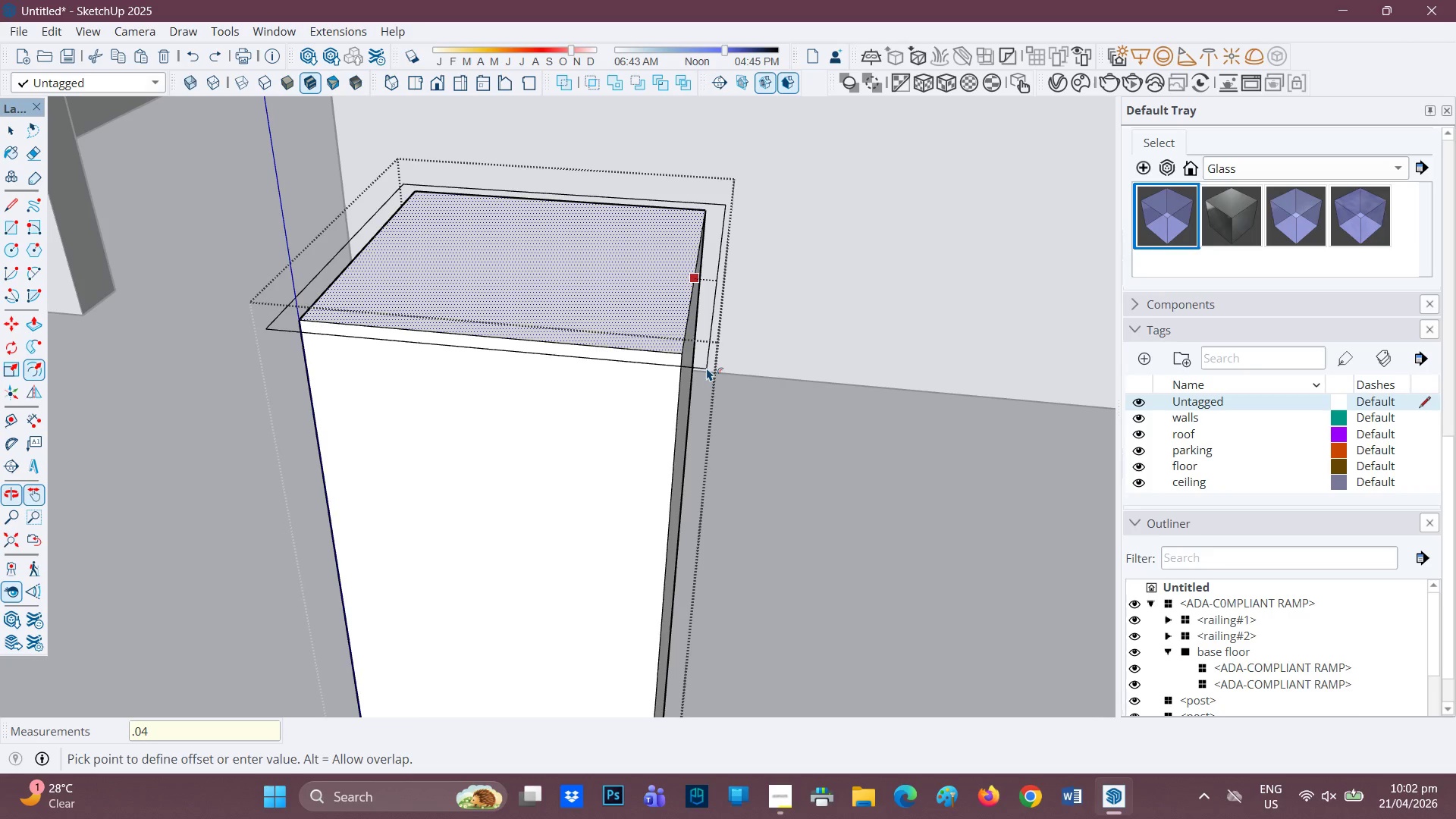 
key(Enter)
 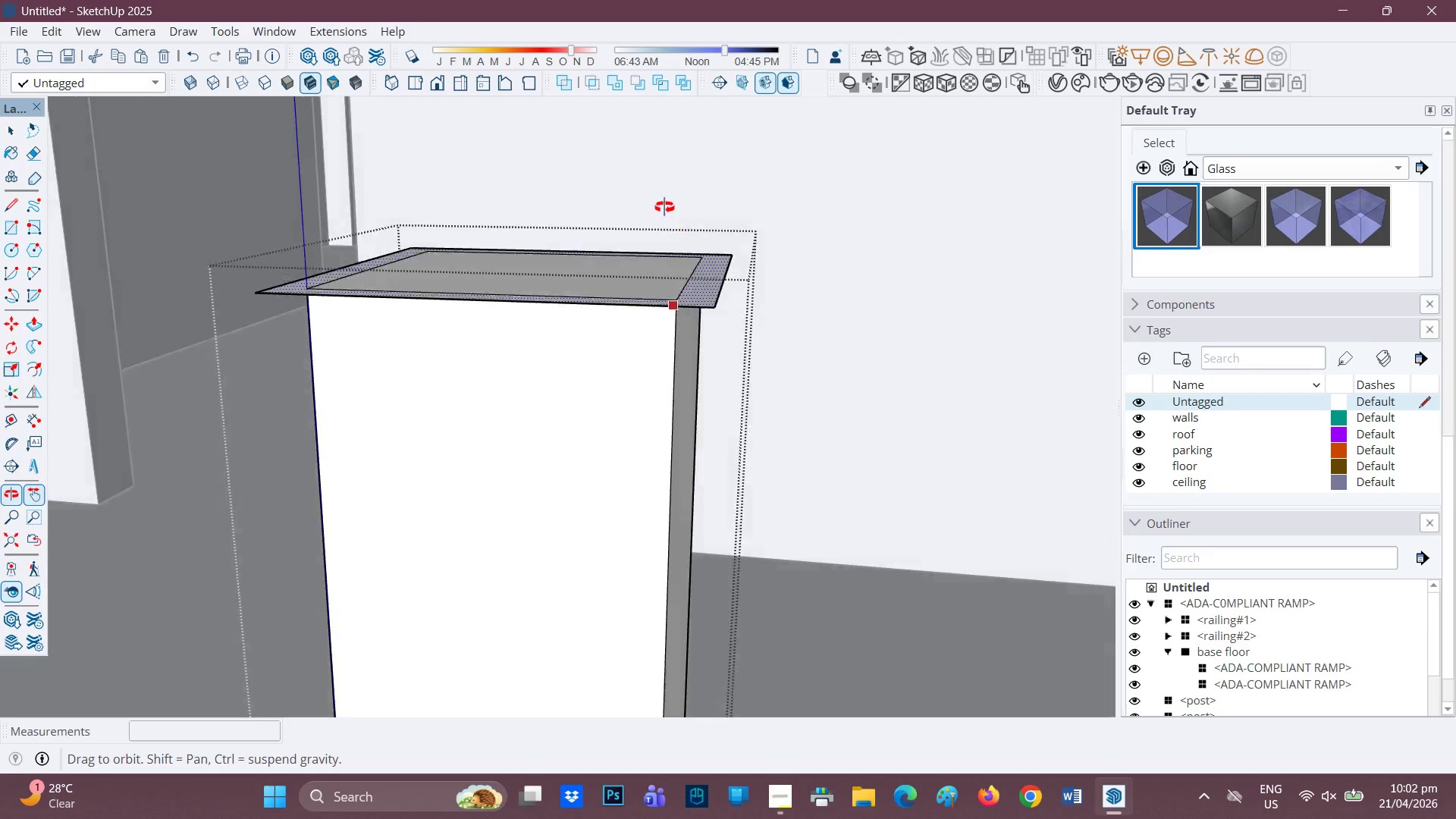 
scroll: coordinate [676, 263], scroll_direction: up, amount: 4.0
 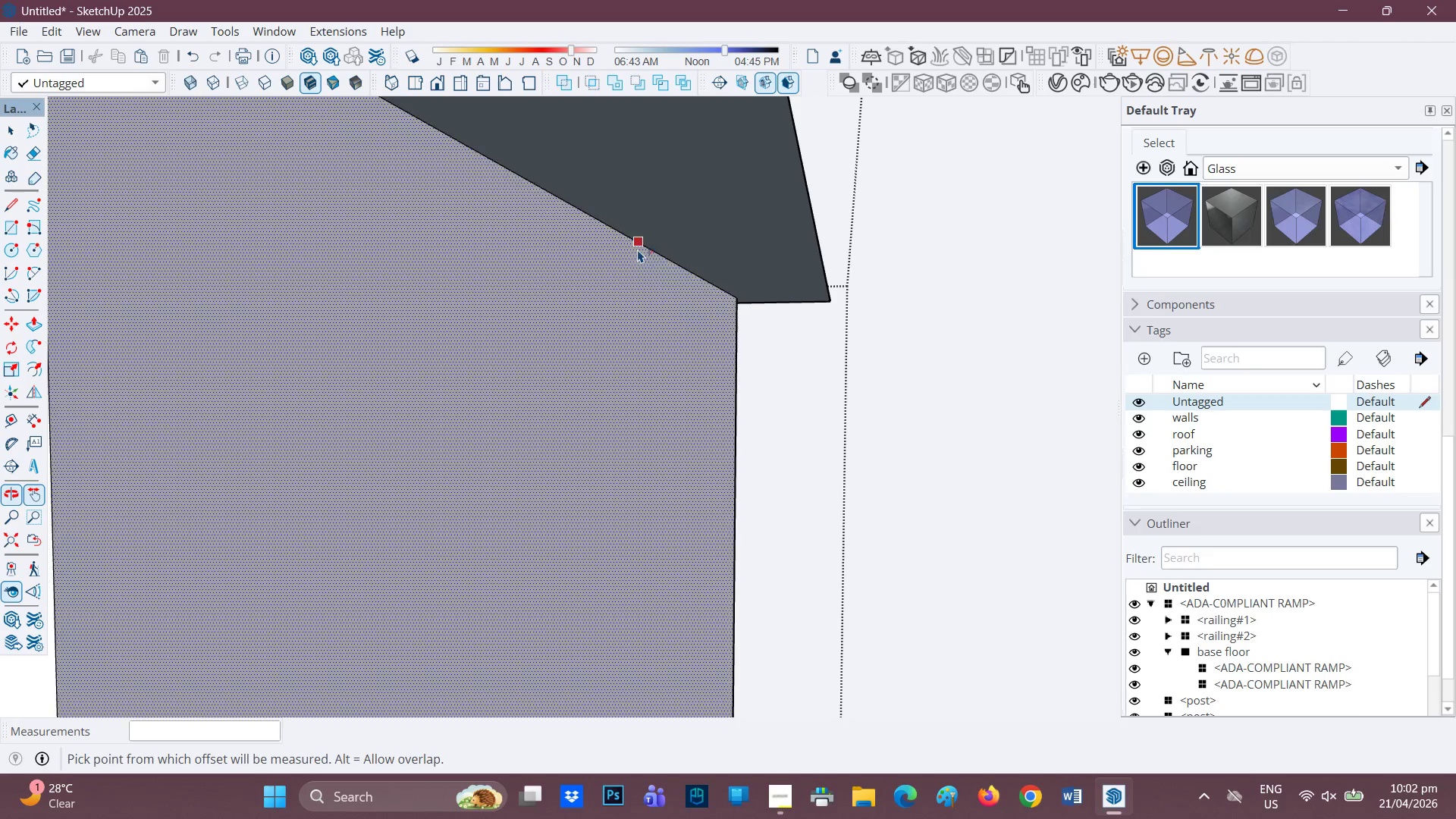 
scroll: coordinate [469, 369], scroll_direction: down, amount: 15.0
 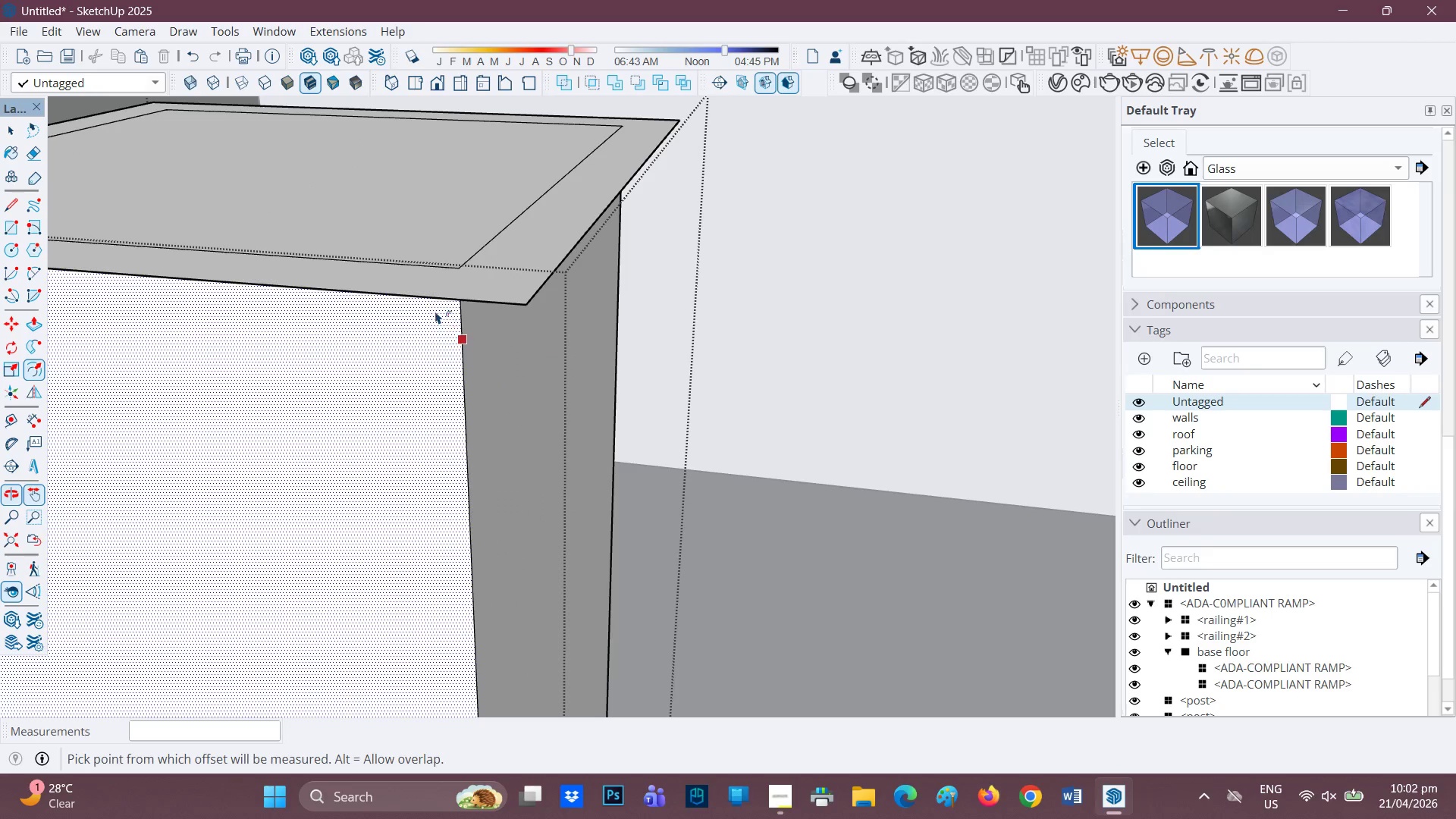 
key(H)
 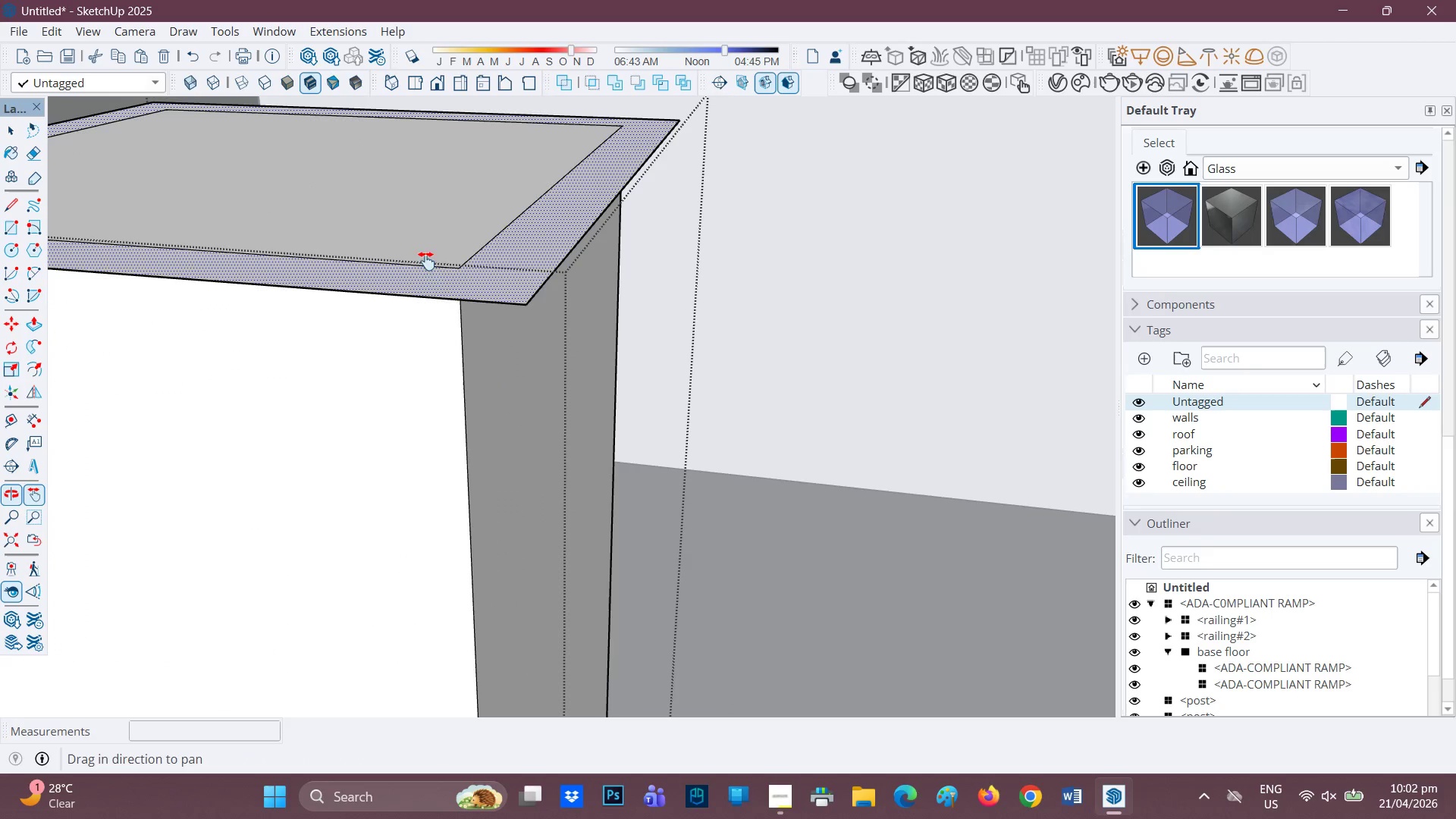 
left_click_drag(start_coordinate=[431, 270], to_coordinate=[537, 395])
 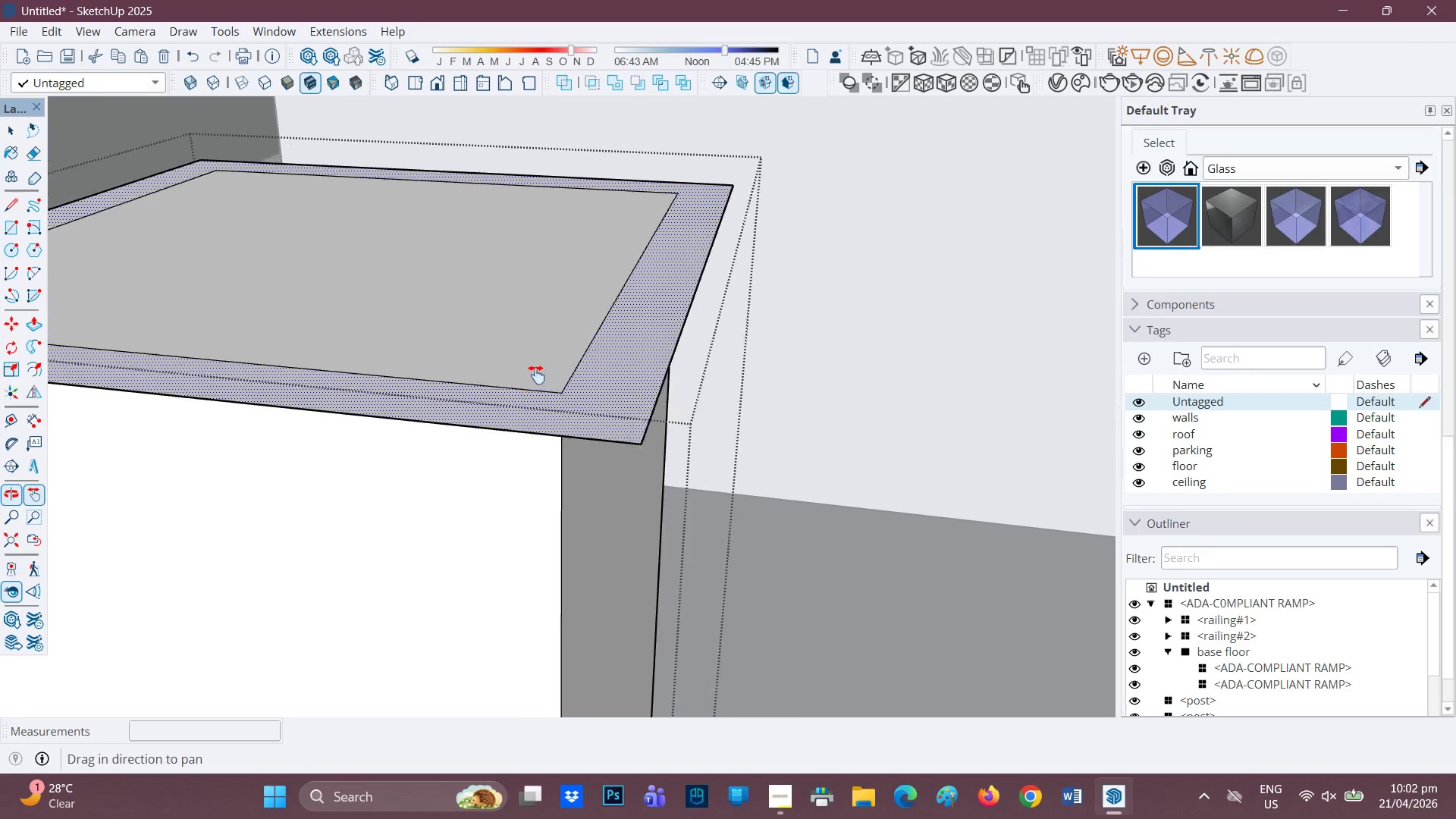 
scroll: coordinate [469, 380], scroll_direction: down, amount: 12.0
 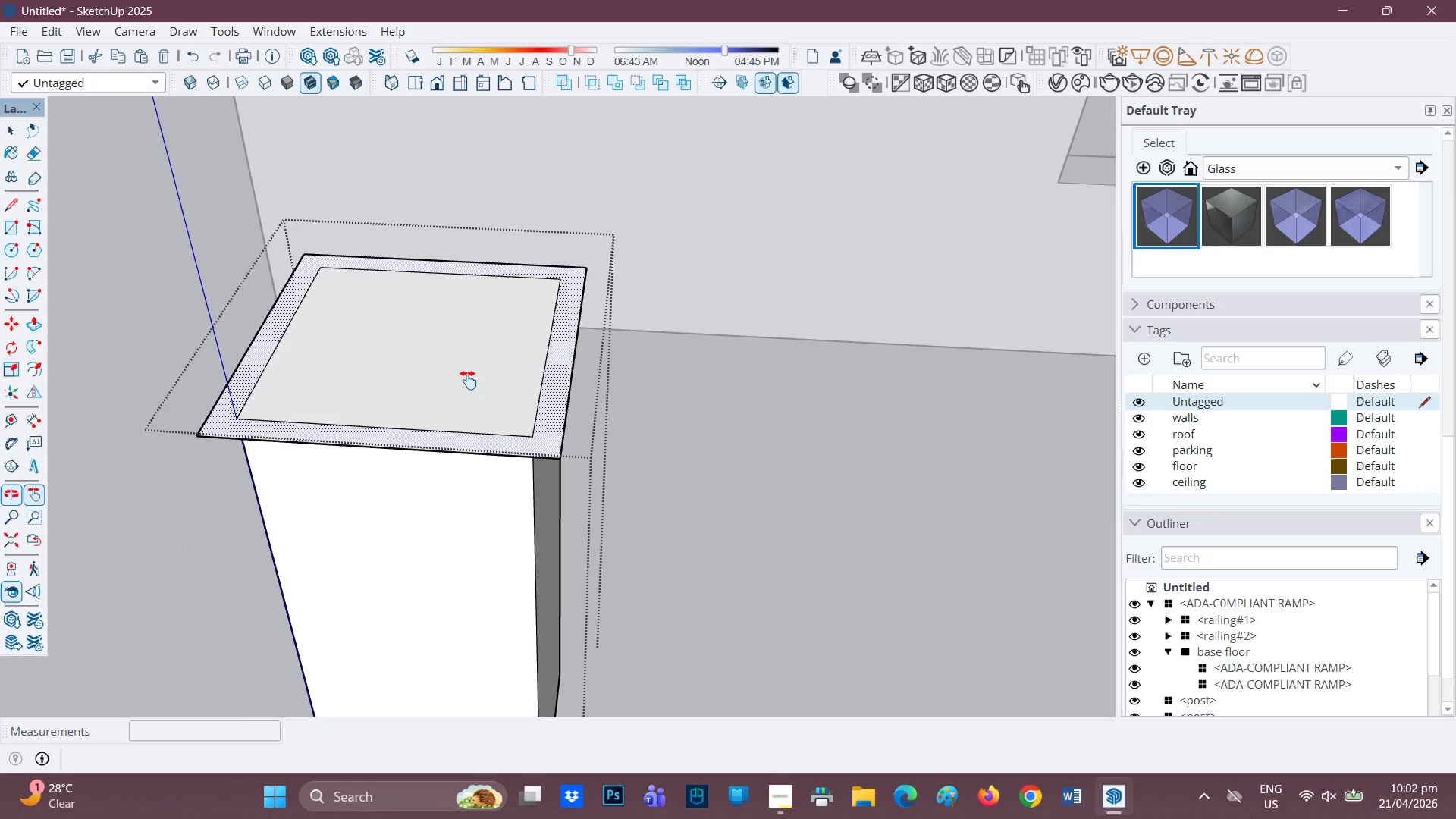 
scroll: coordinate [468, 380], scroll_direction: none, amount: 0.0
 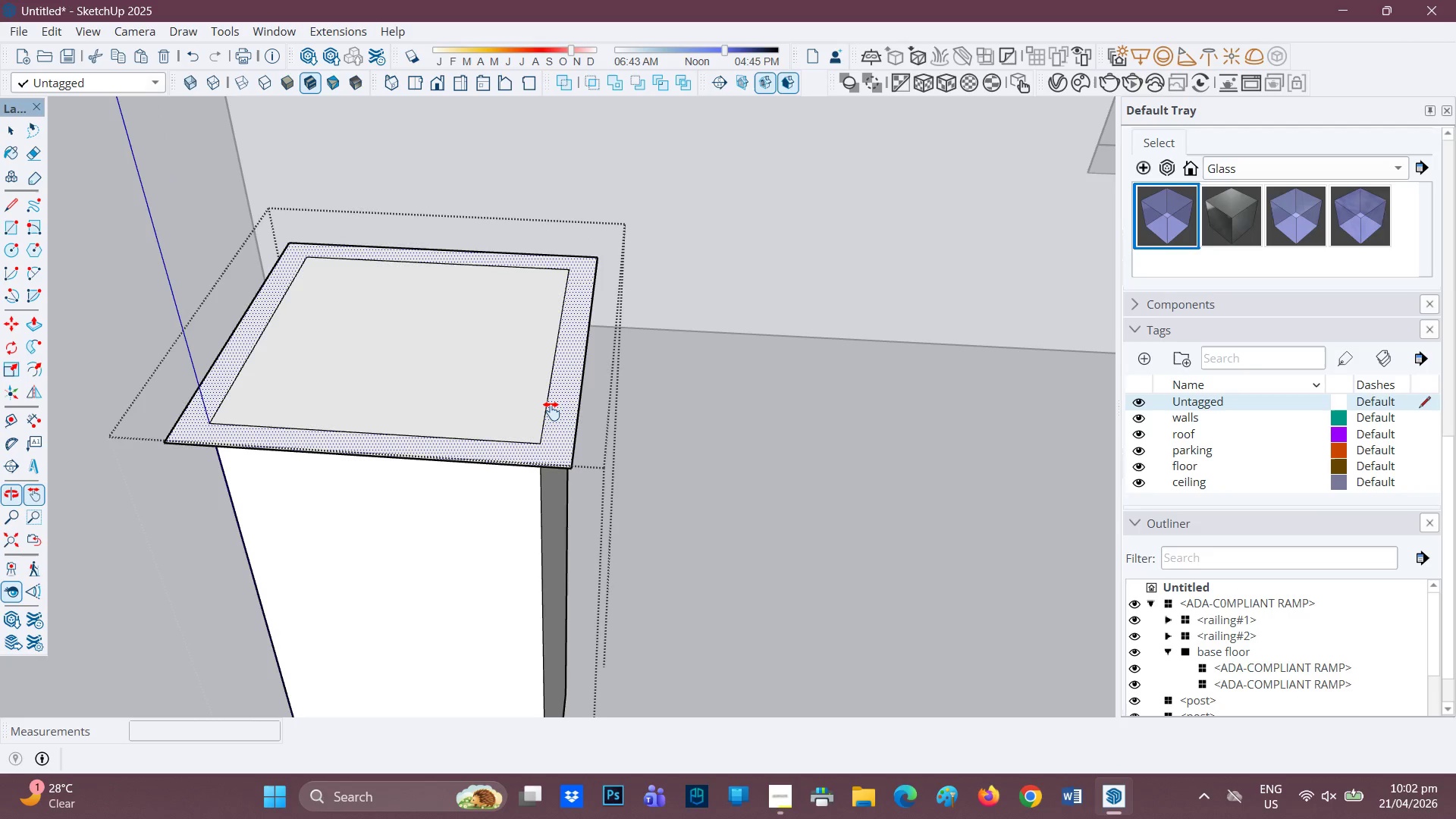 
key(P)
 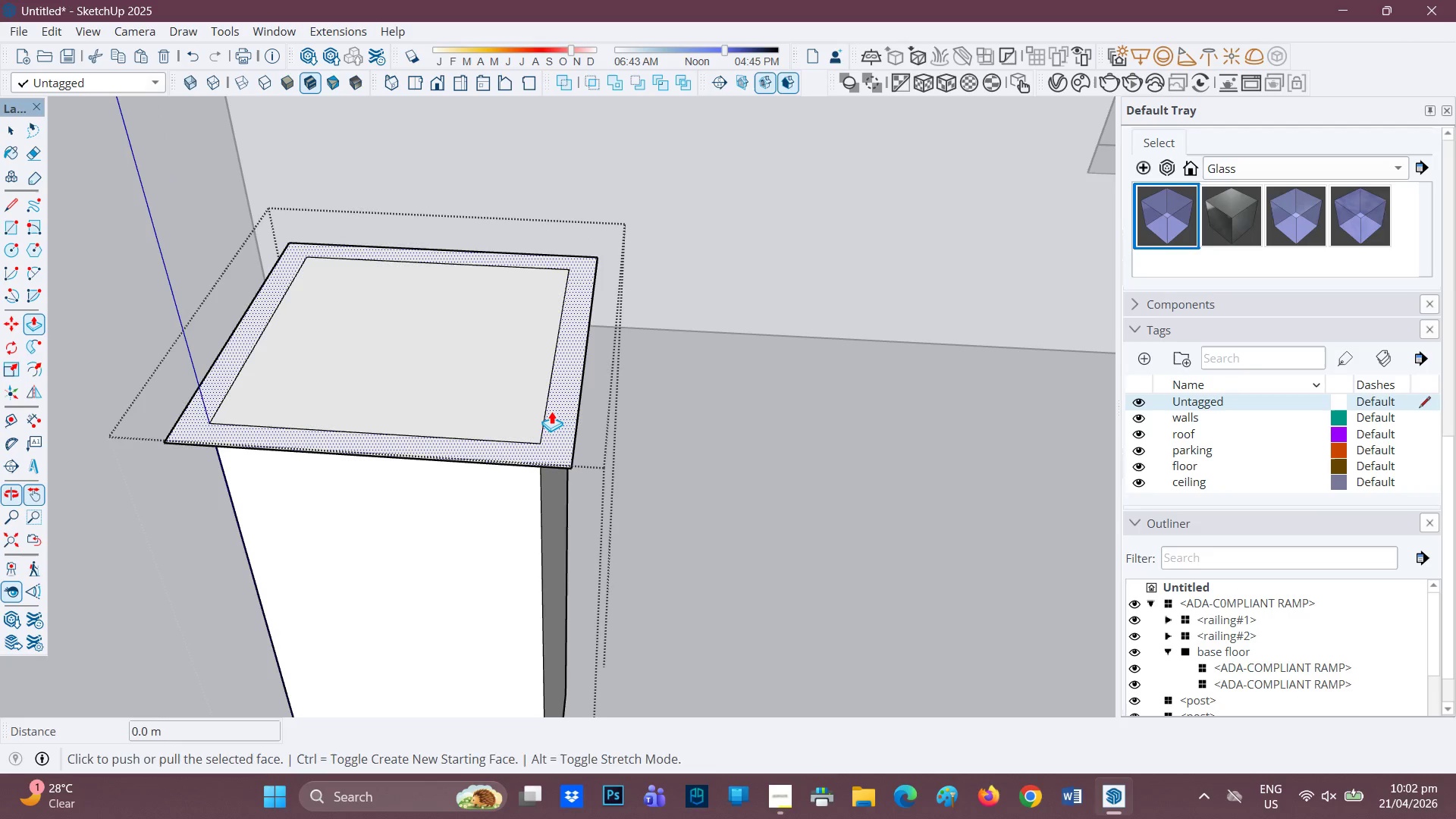 
left_click([551, 411])
 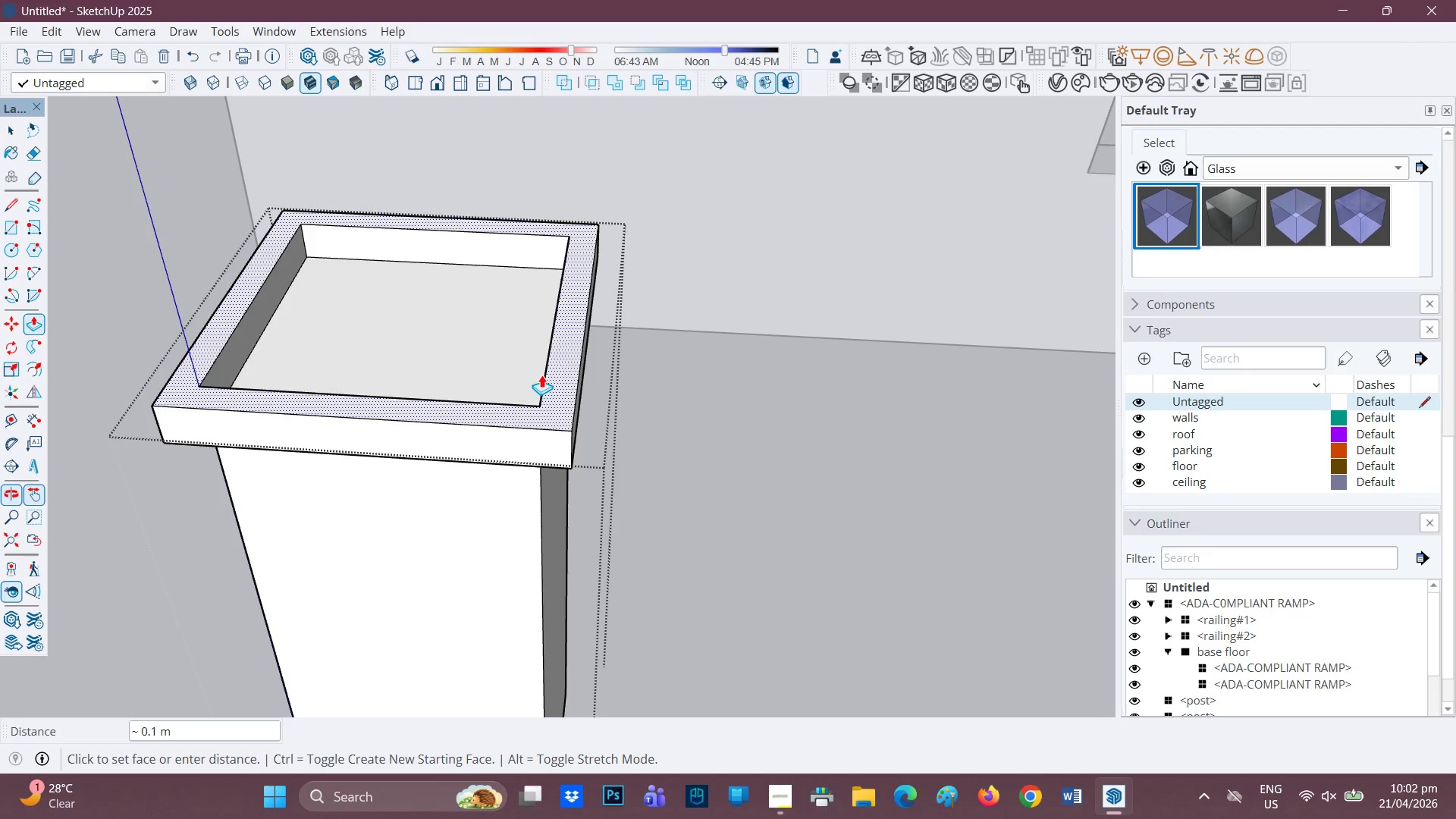 
type(.04)
 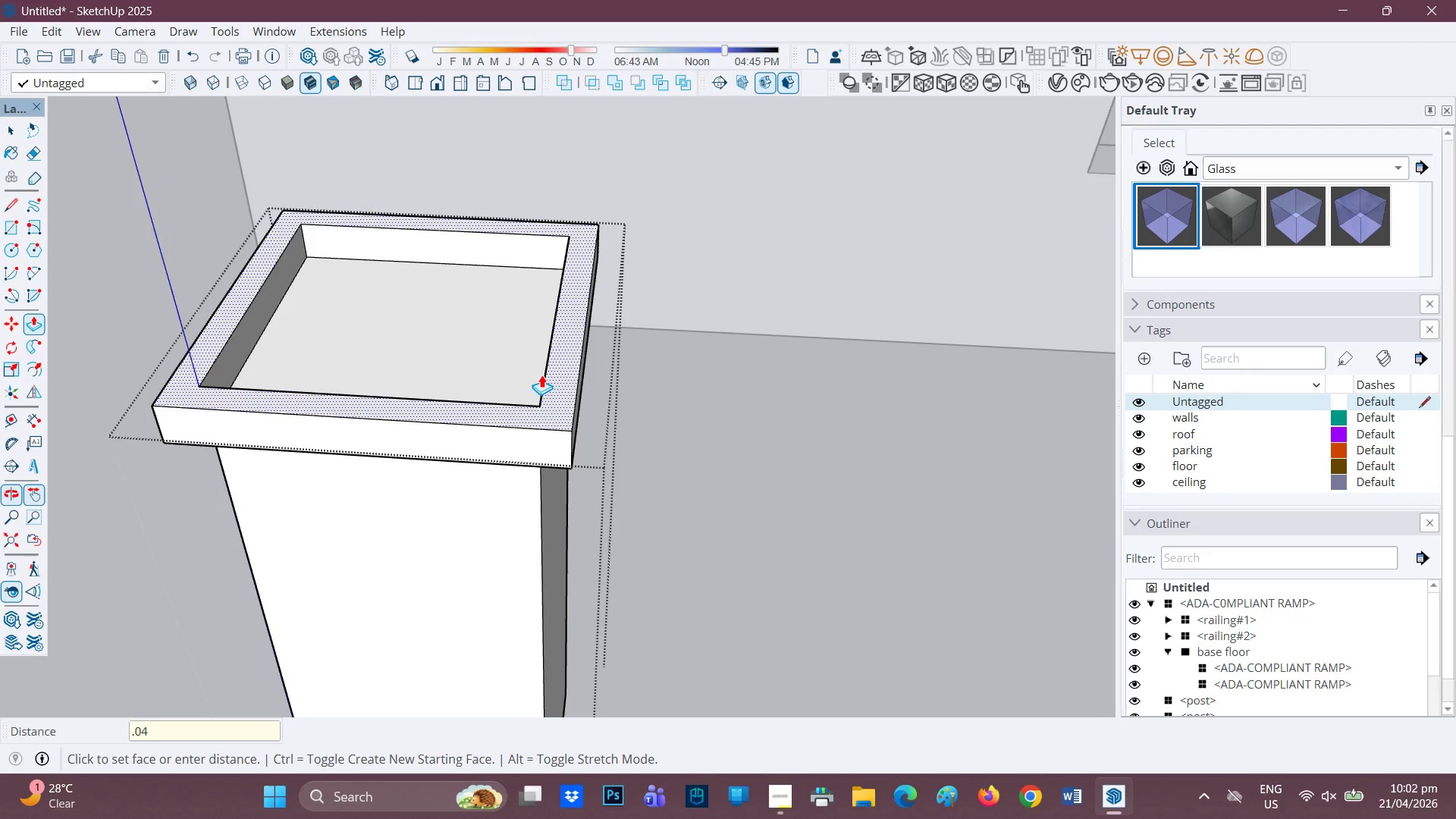 
key(Enter)
 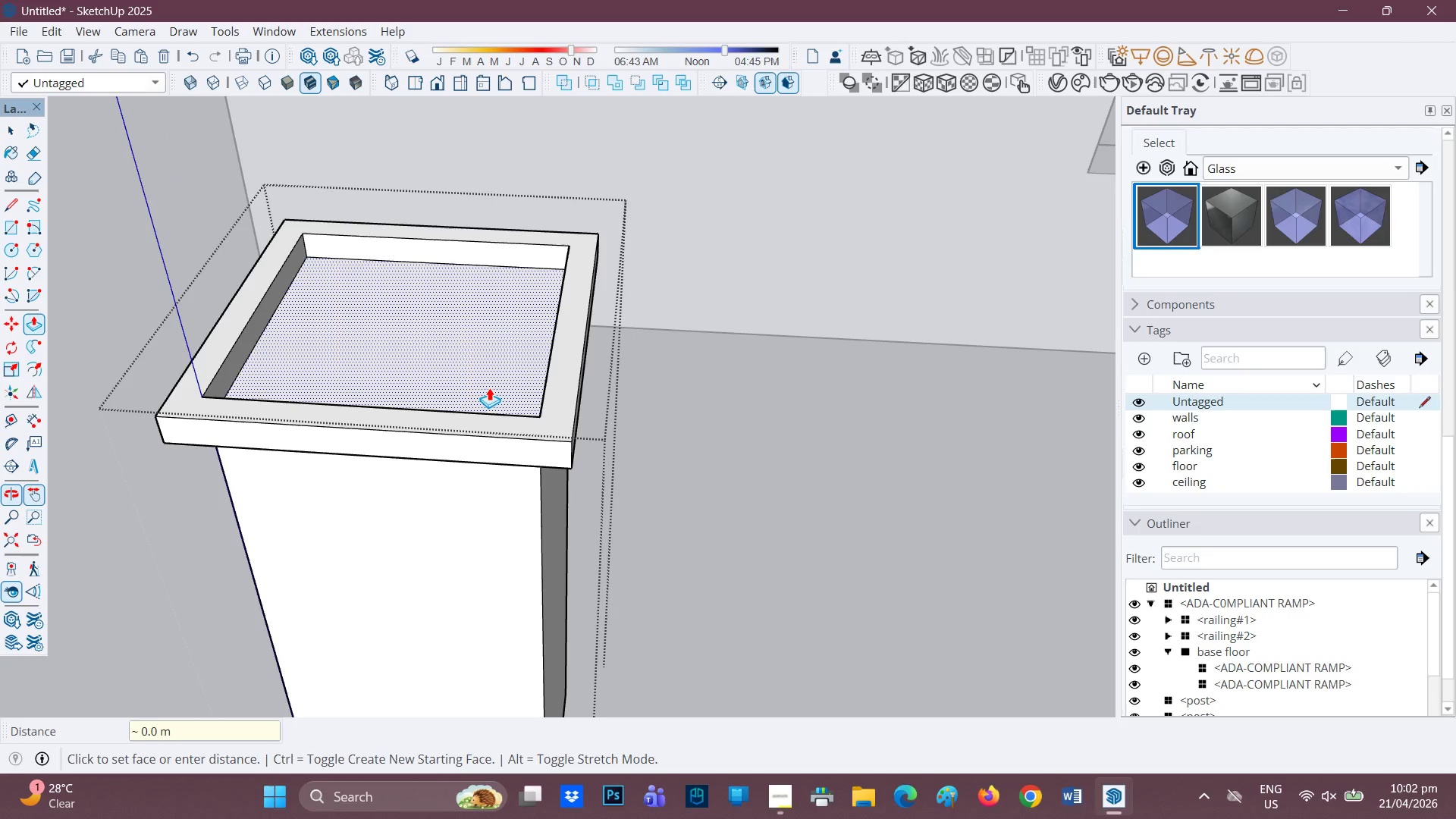 
scroll: coordinate [431, 411], scroll_direction: down, amount: 3.0
 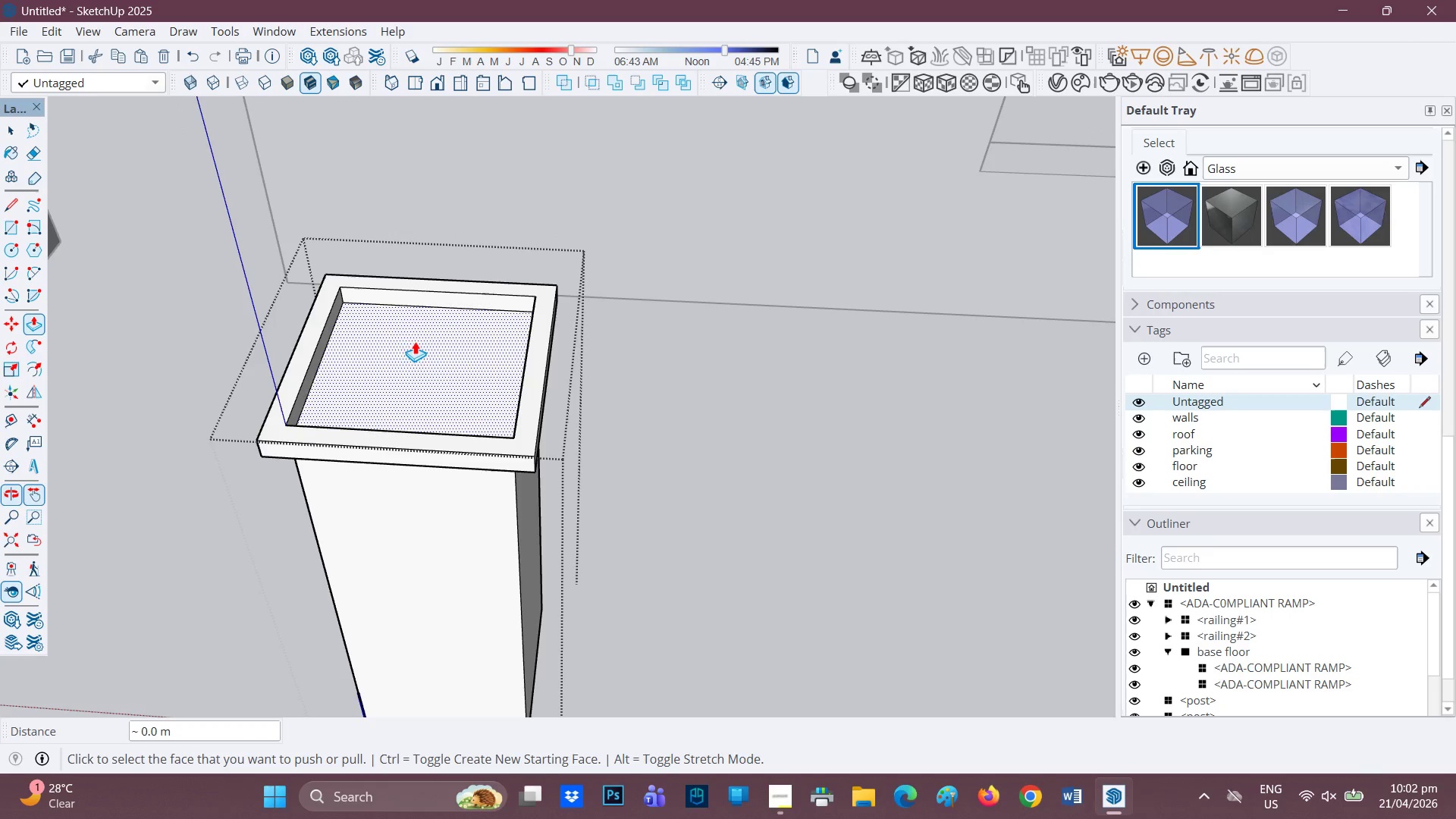 
scroll: coordinate [401, 324], scroll_direction: up, amount: 1.0
 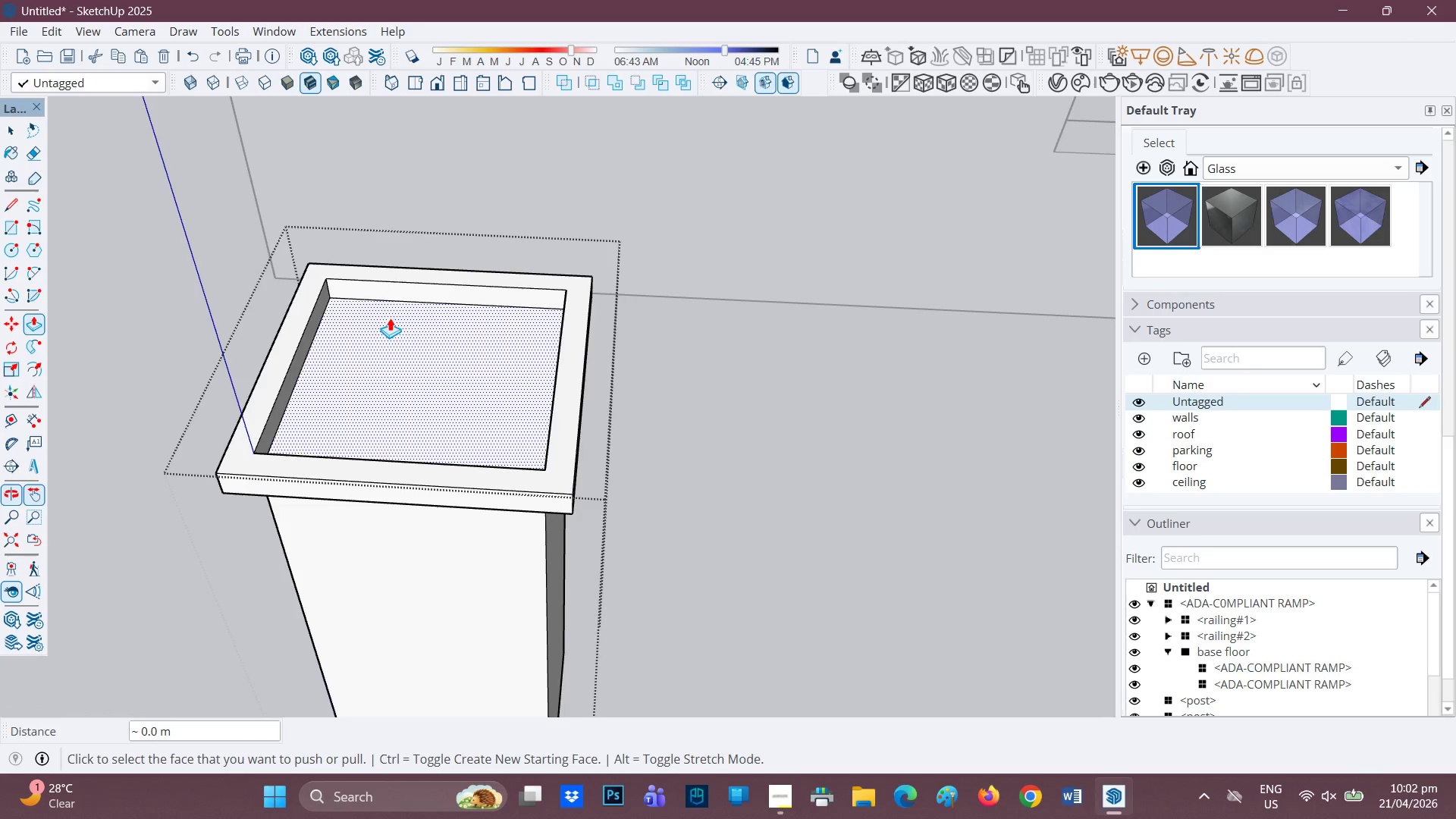 
key(R)
 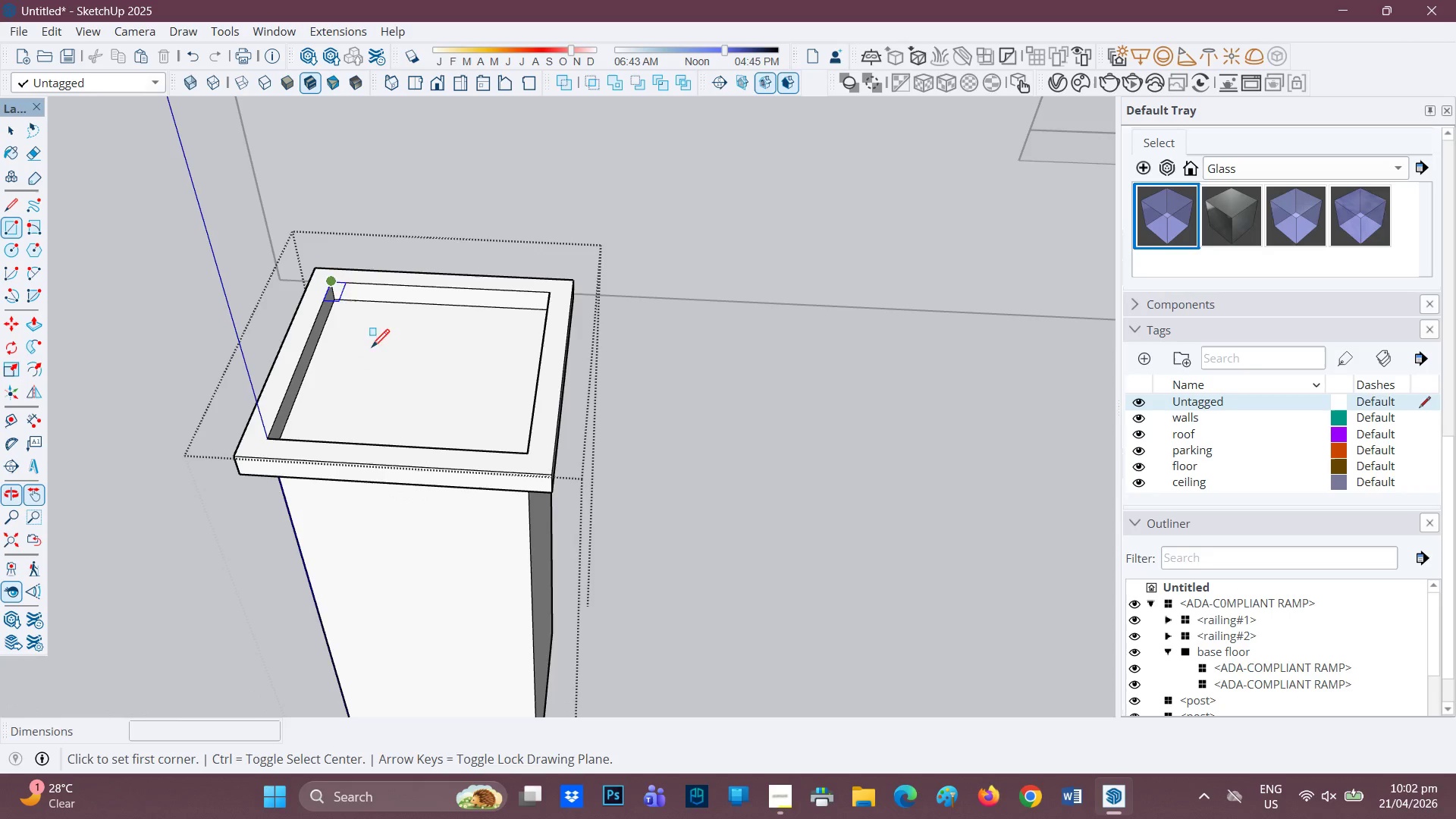 
scroll: coordinate [382, 316], scroll_direction: none, amount: 0.0
 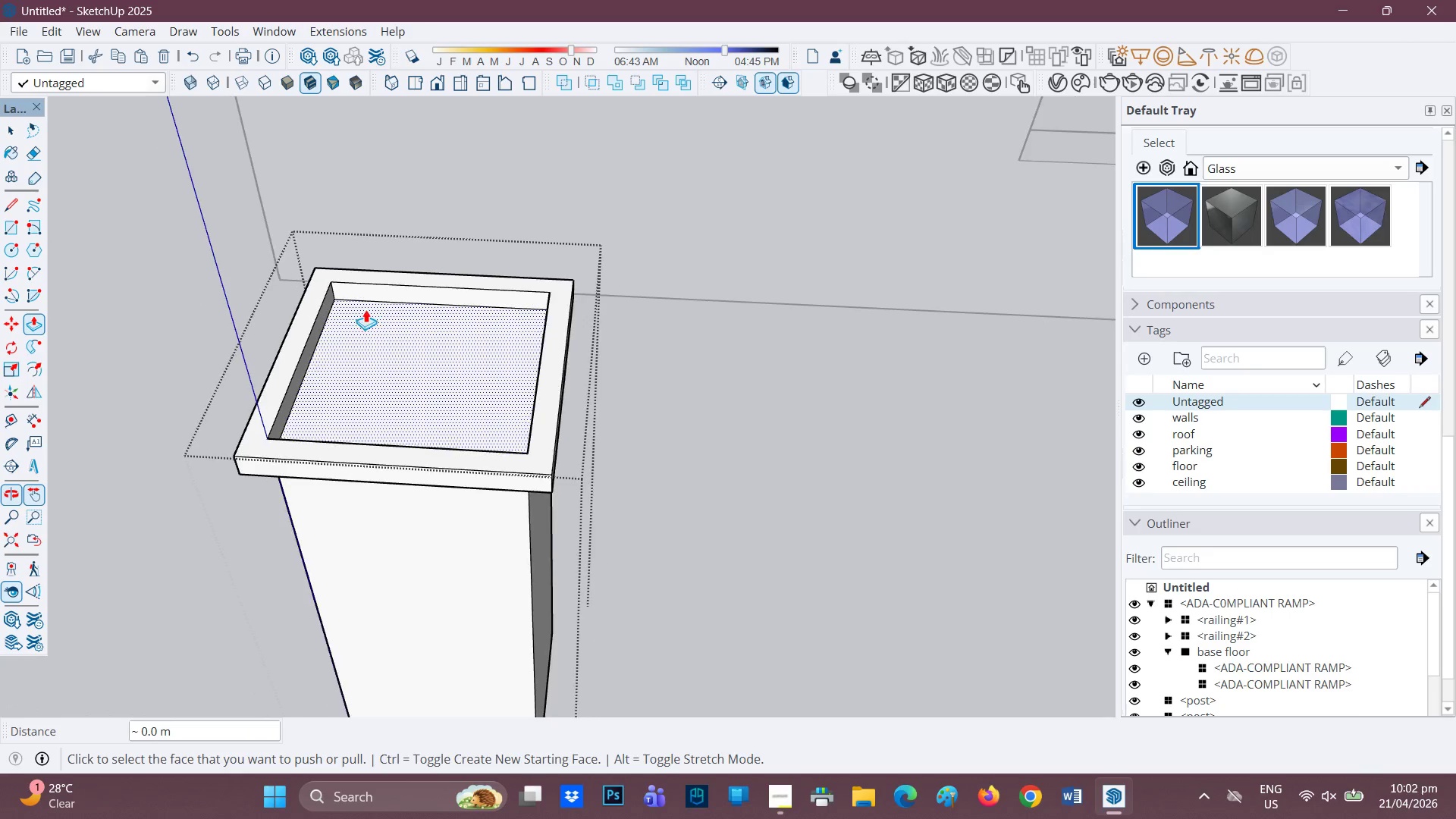 
key(P)
 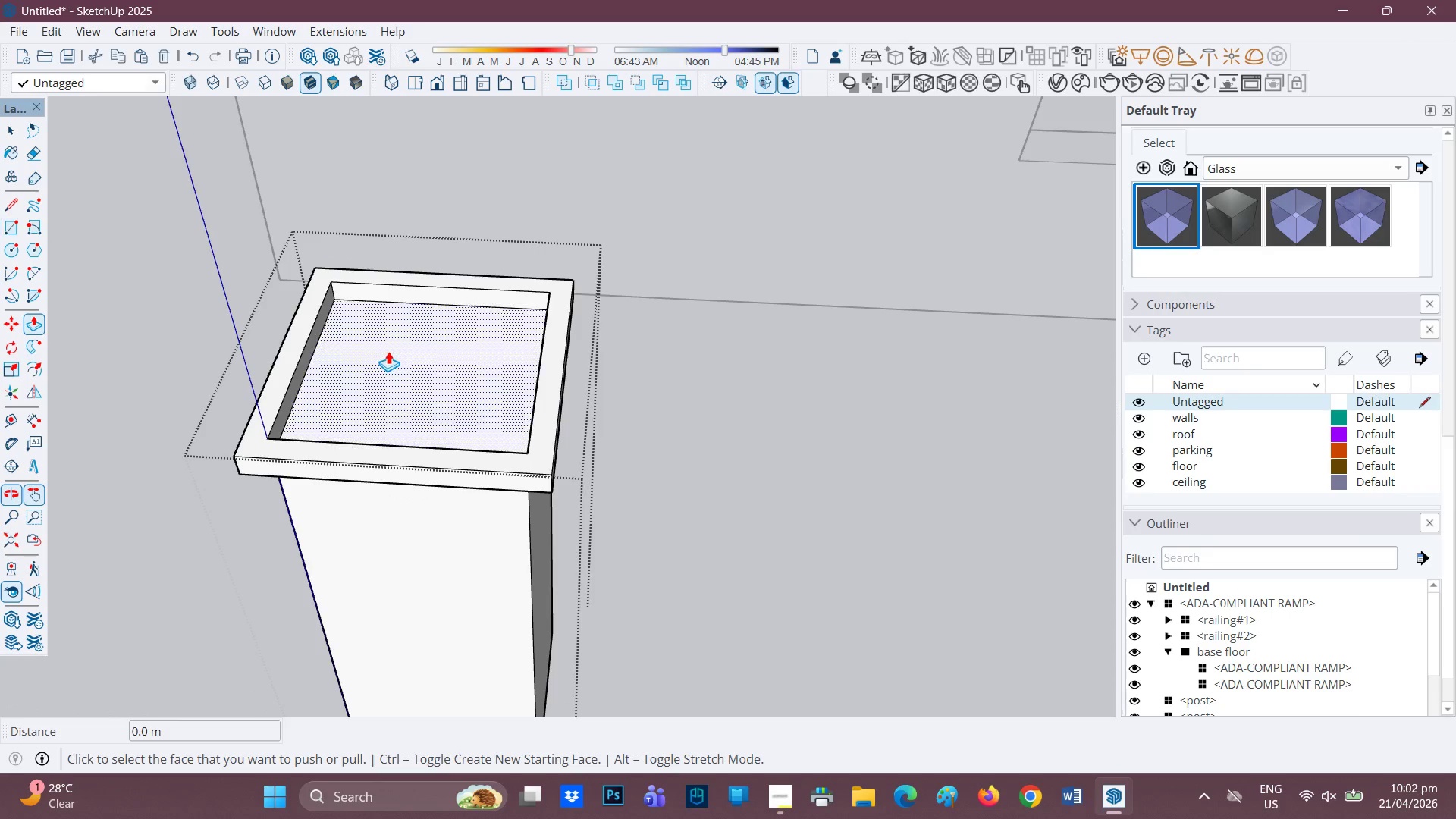 
scroll: coordinate [388, 351], scroll_direction: none, amount: 0.0
 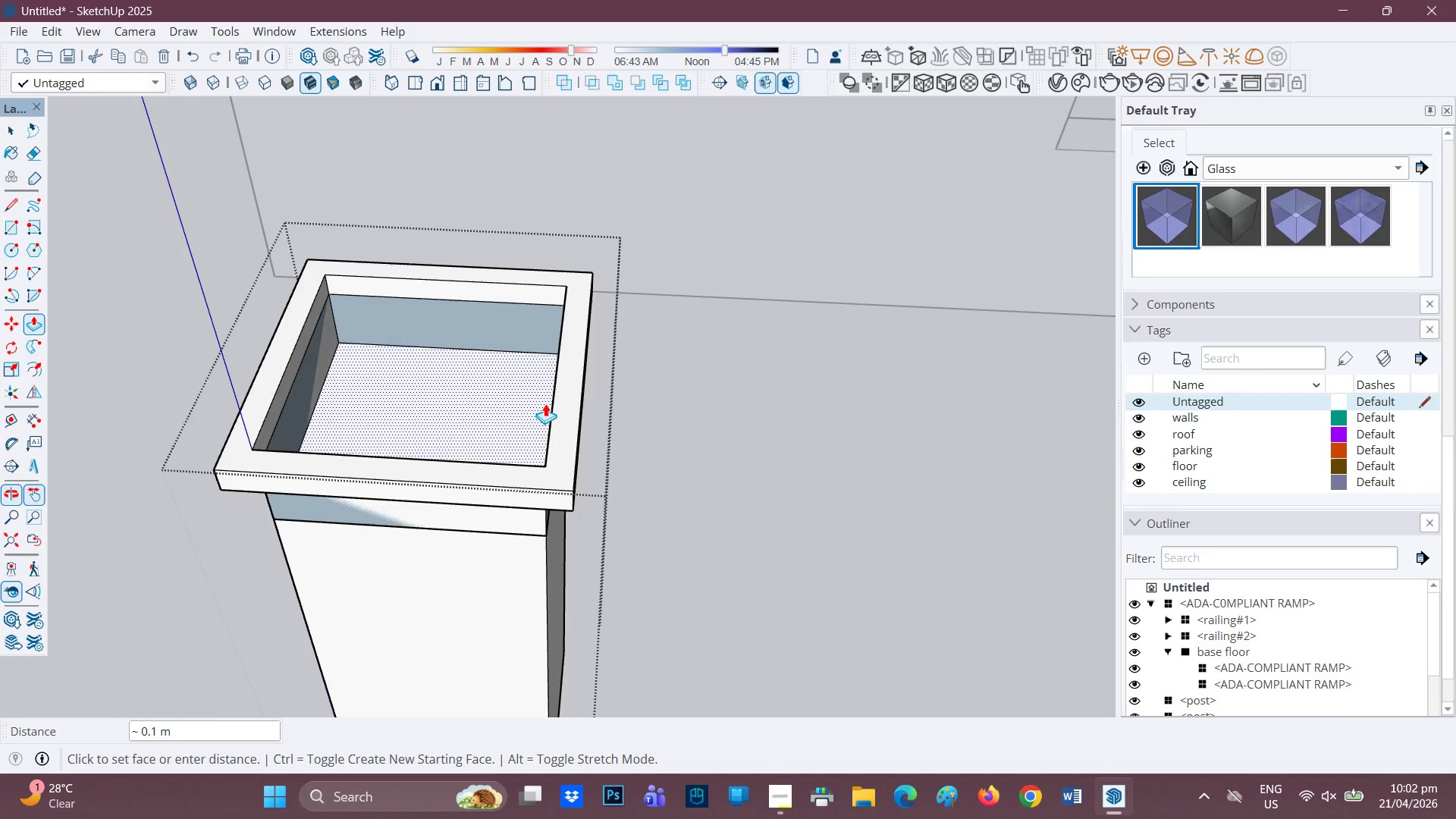 
left_click([554, 410])
 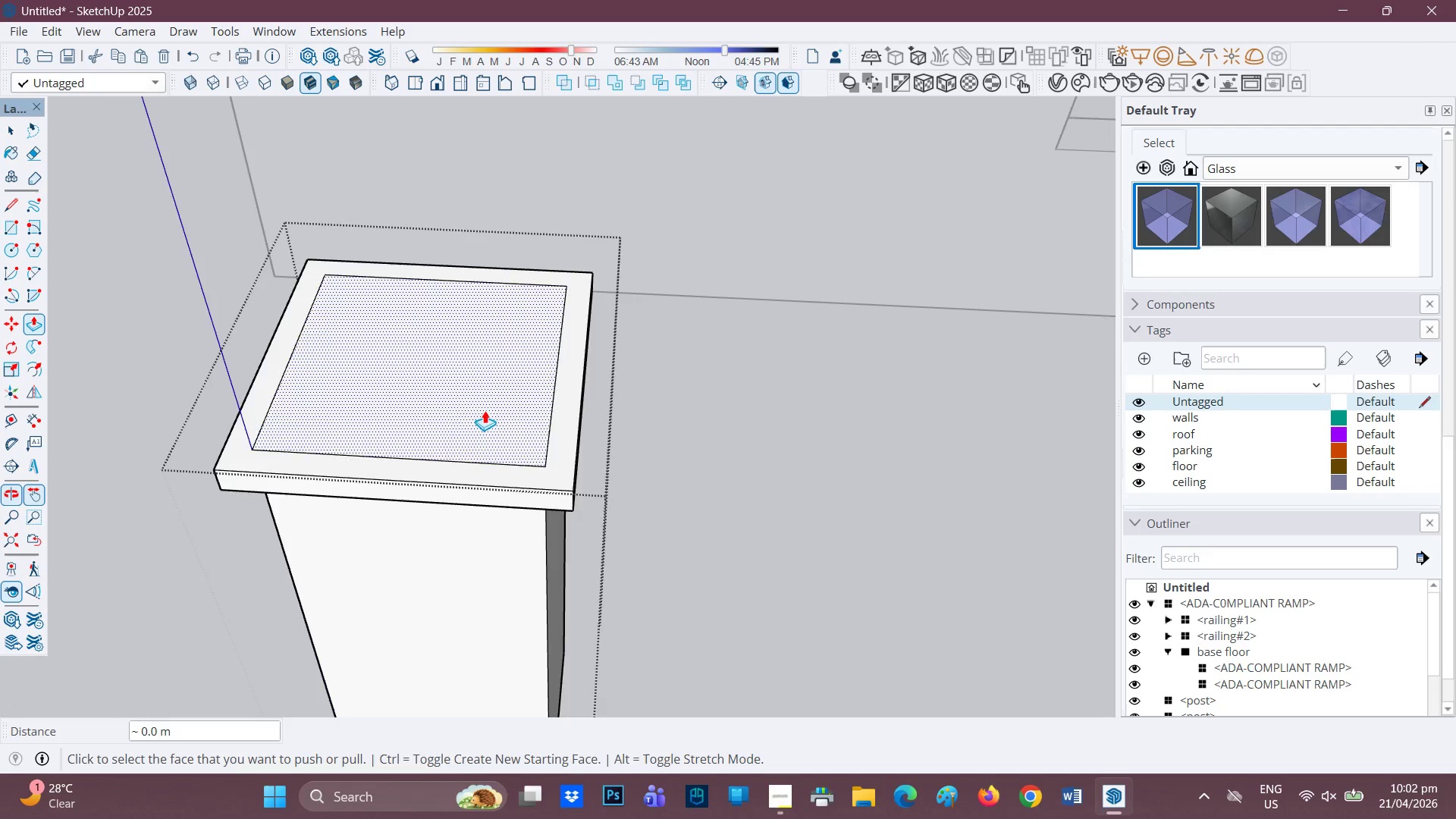 
scroll: coordinate [419, 278], scroll_direction: down, amount: 17.0
 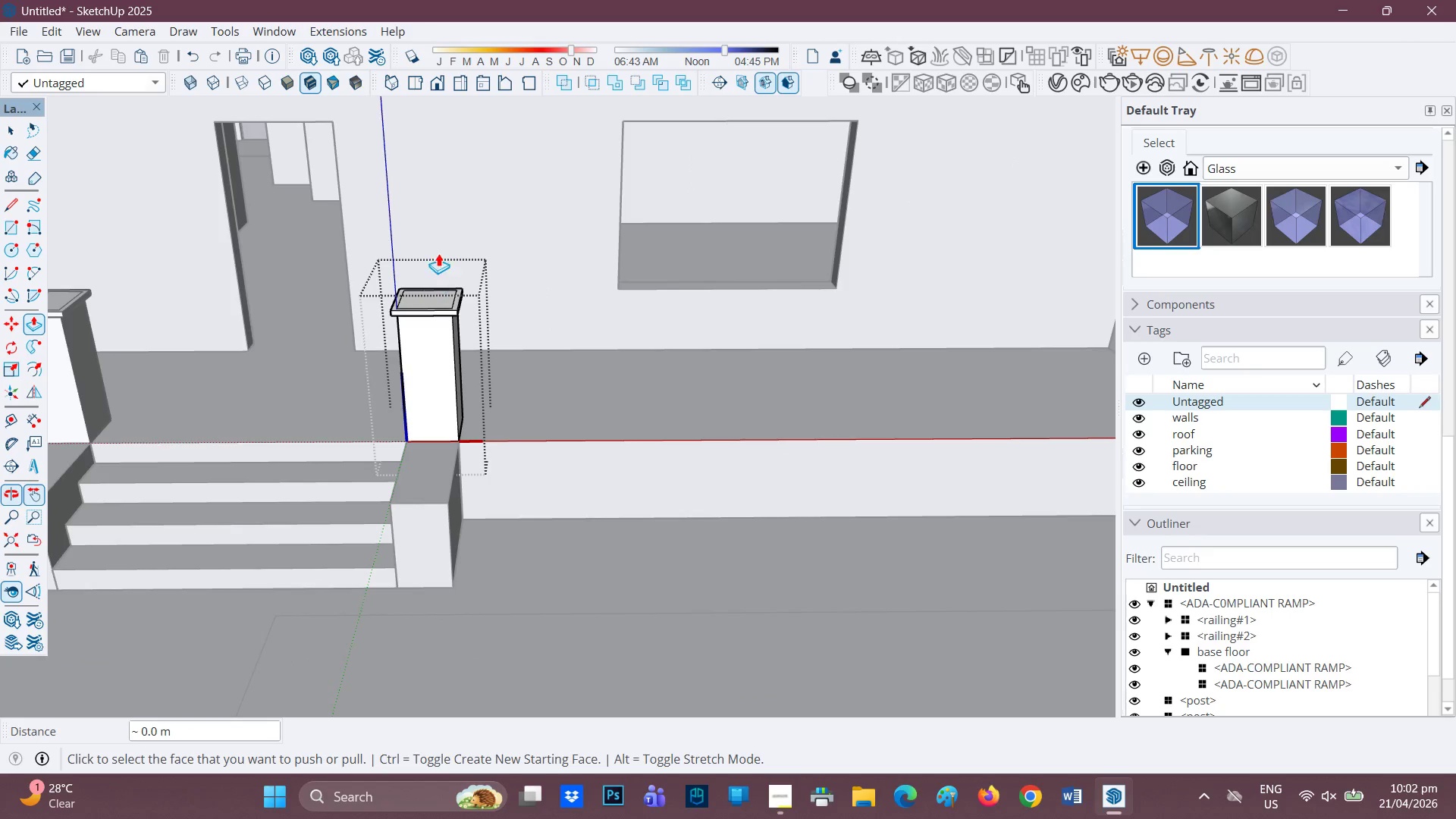 
key(H)
 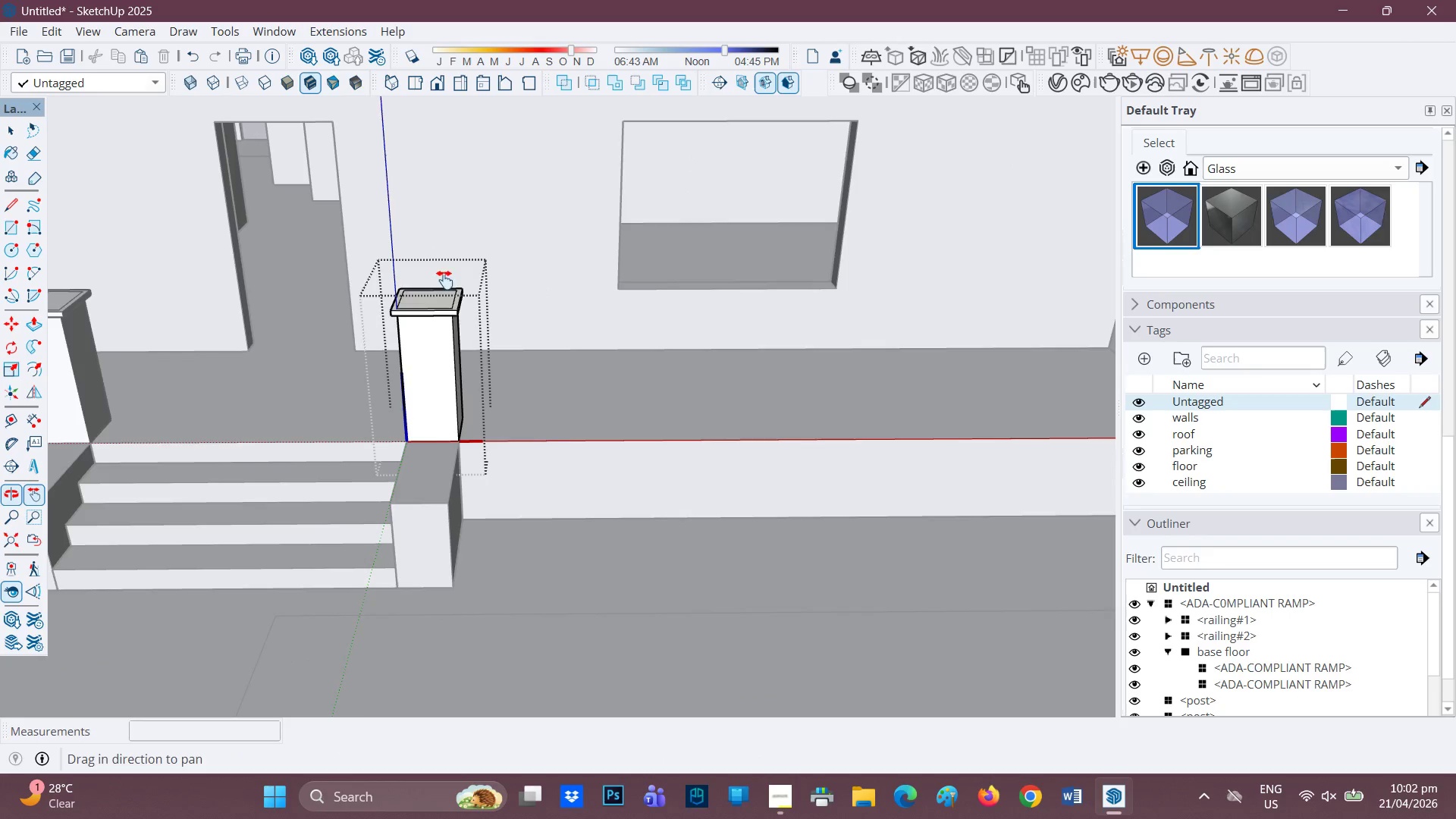 
left_click_drag(start_coordinate=[443, 271], to_coordinate=[447, 450])
 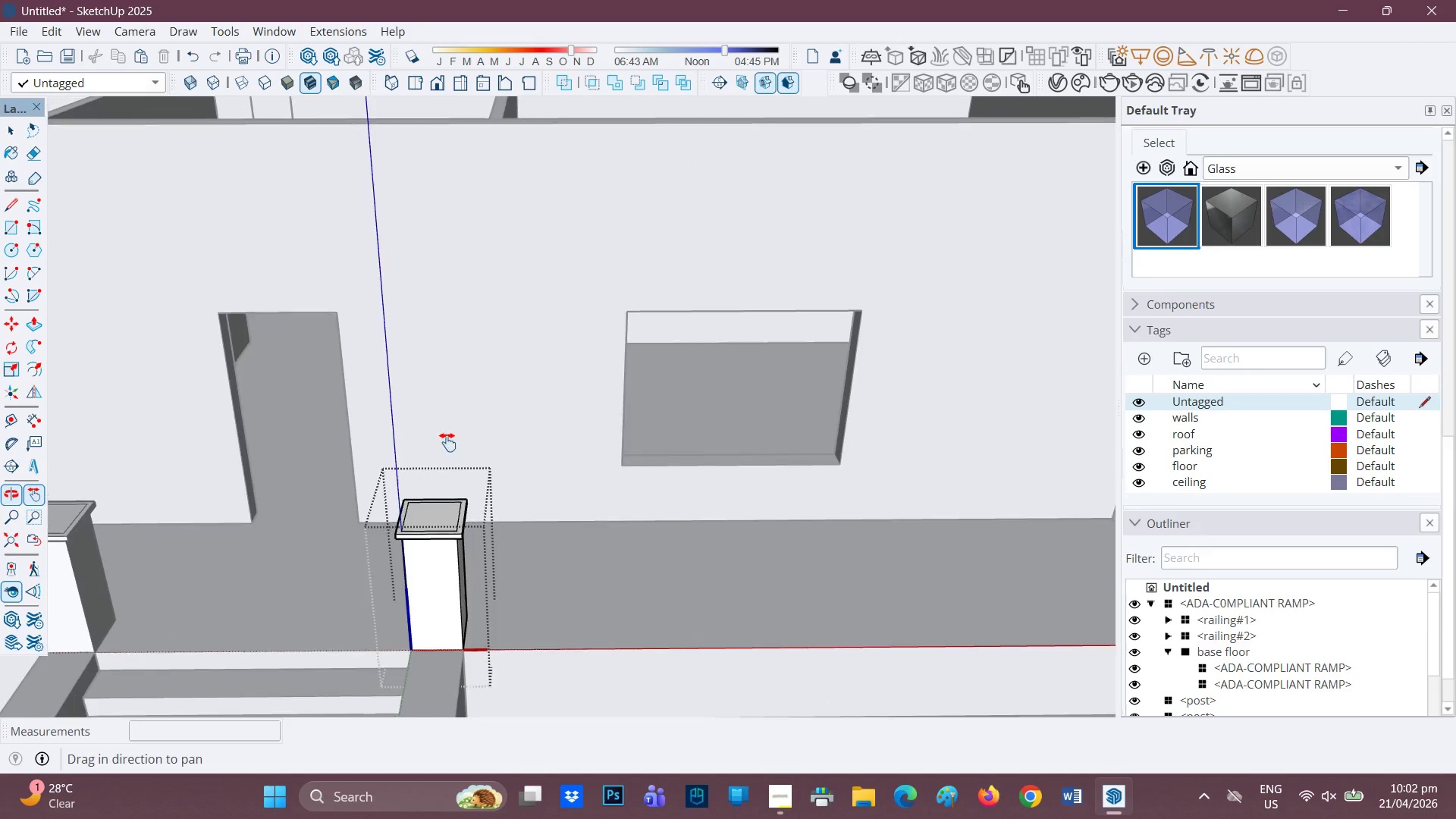 
scroll: coordinate [447, 438], scroll_direction: down, amount: 3.0
 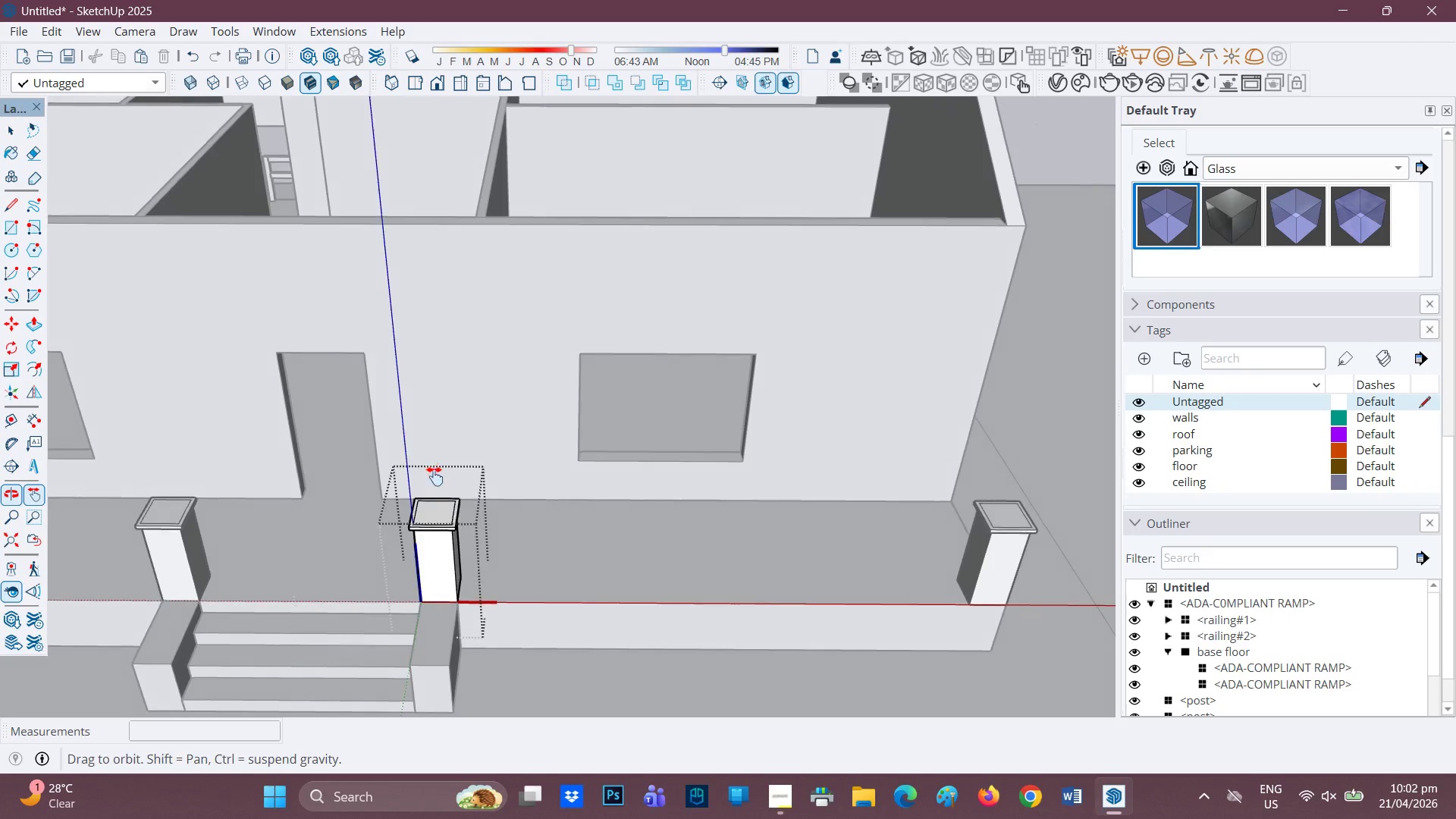 
scroll: coordinate [427, 510], scroll_direction: up, amount: 3.0
 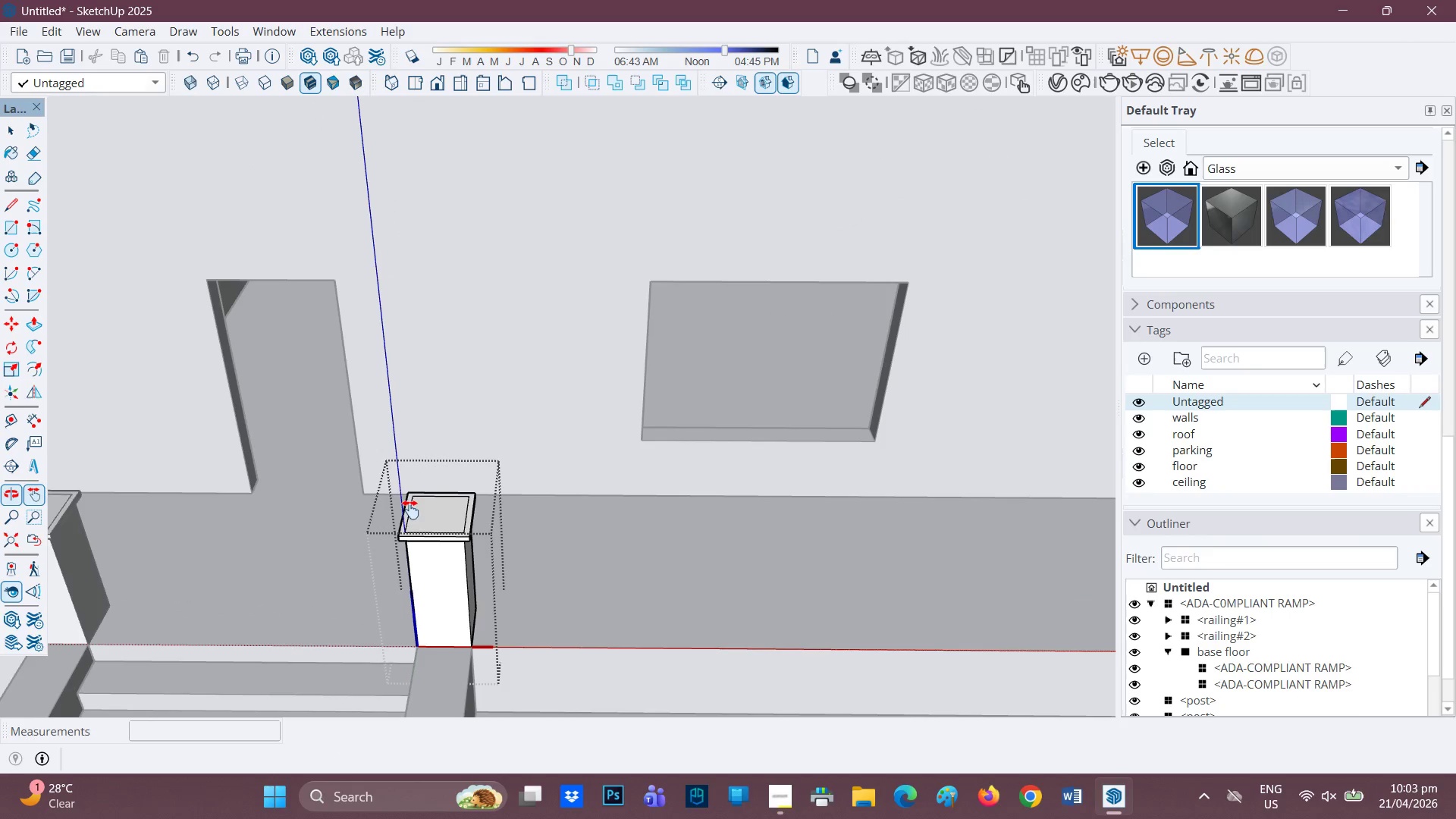 
scroll: coordinate [432, 519], scroll_direction: down, amount: 2.0
 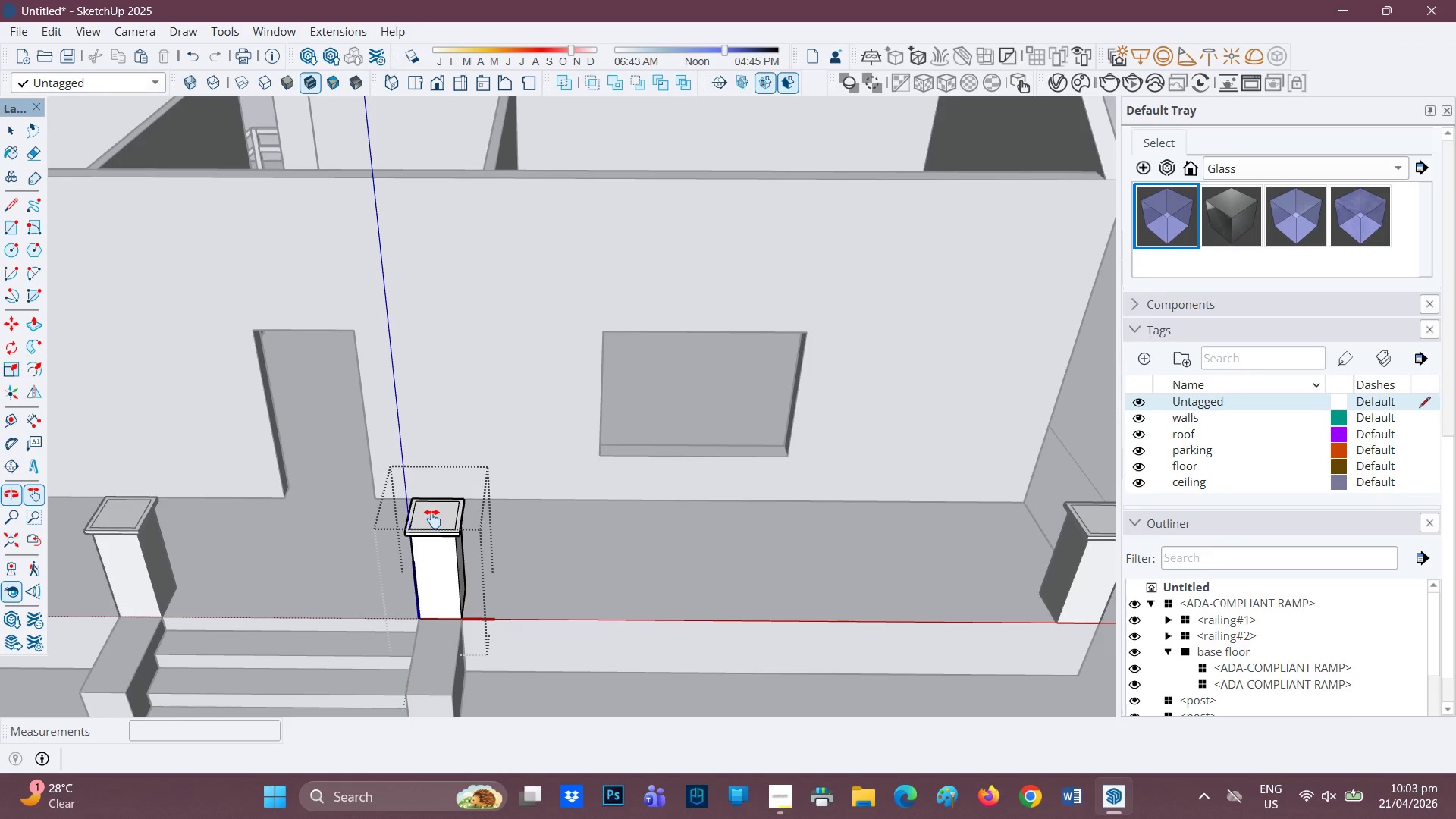 
scroll: coordinate [433, 516], scroll_direction: up, amount: 2.0
 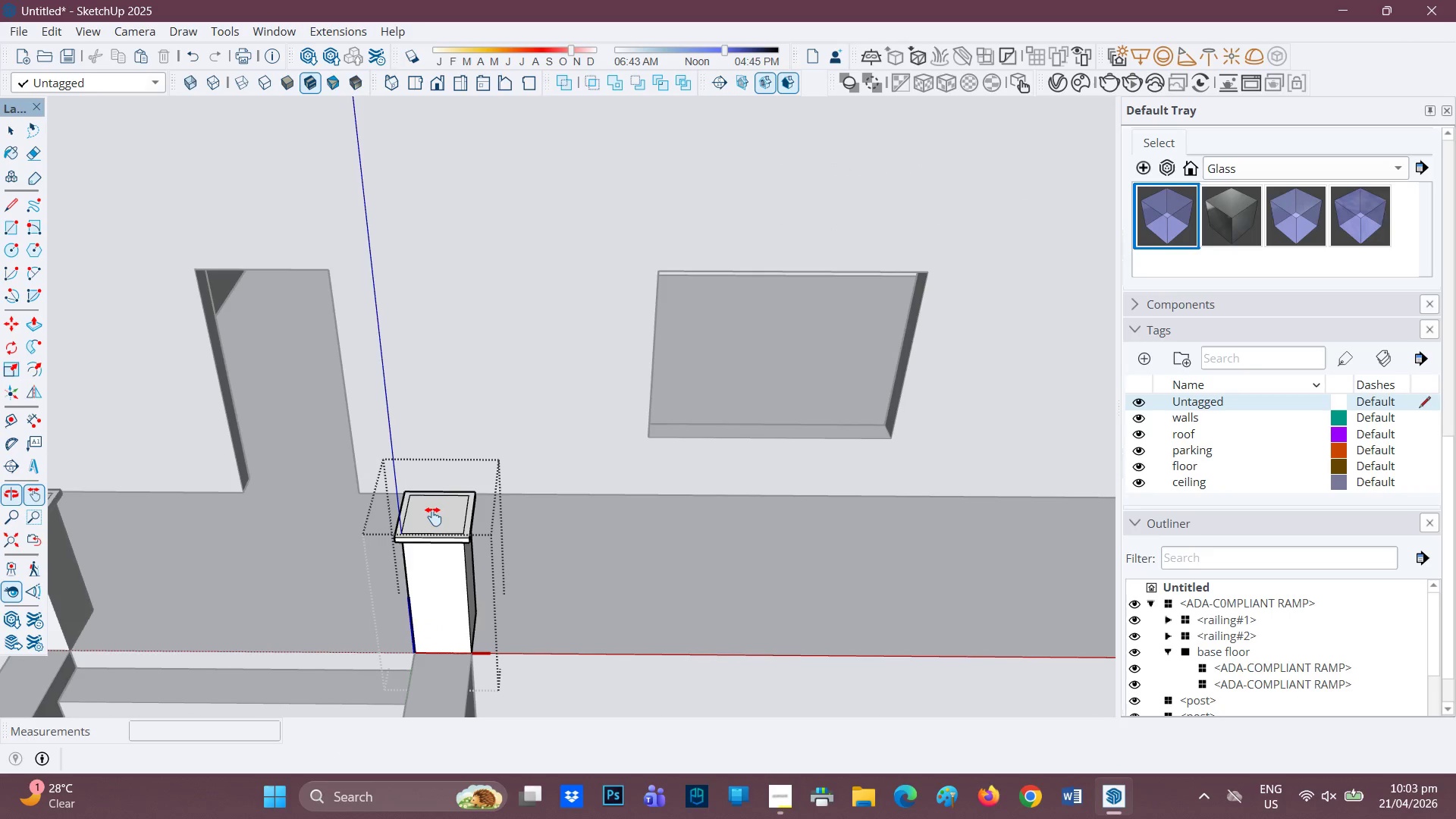 
scroll: coordinate [433, 516], scroll_direction: none, amount: 0.0
 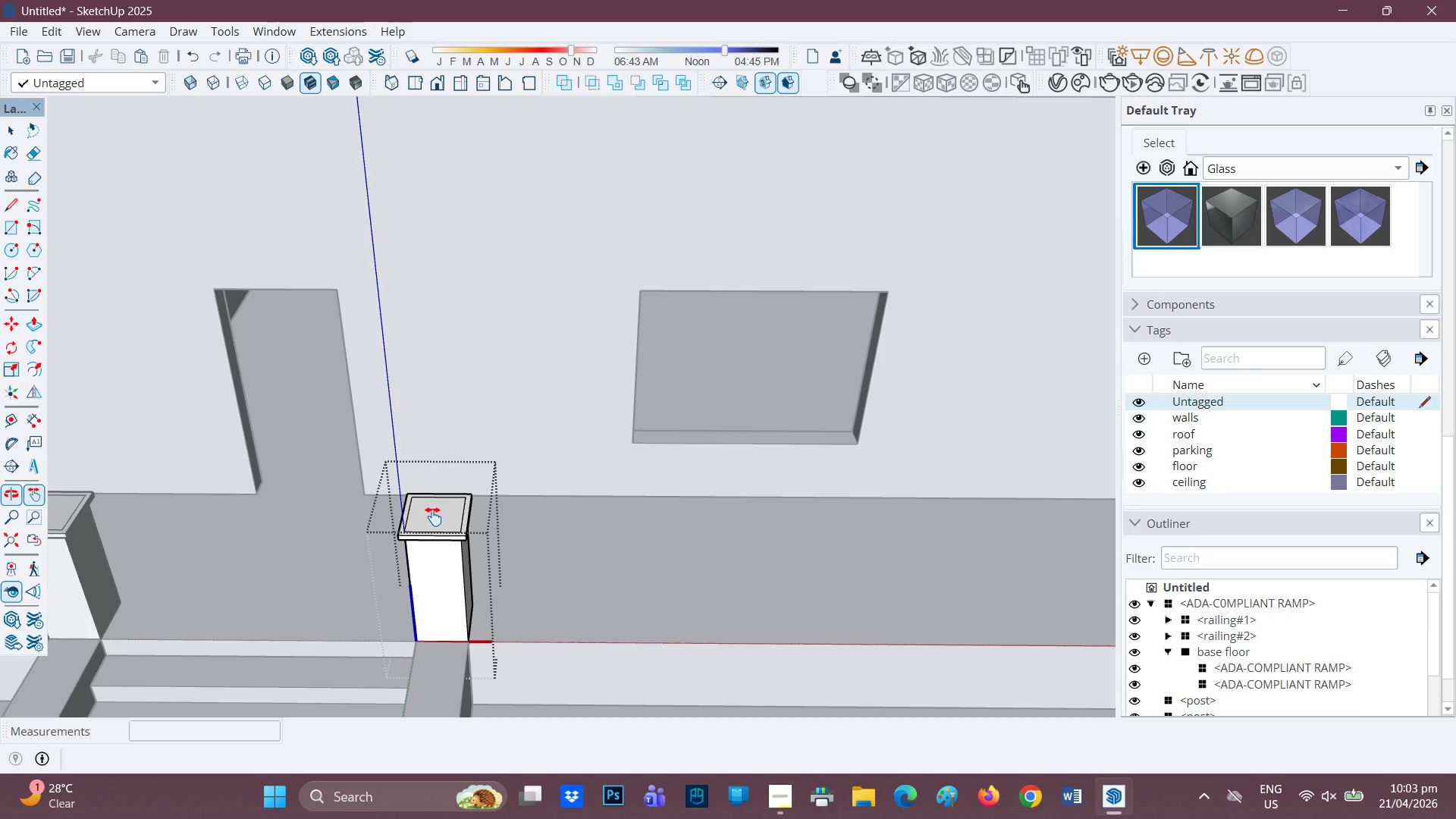 
scroll: coordinate [433, 516], scroll_direction: down, amount: 1.0
 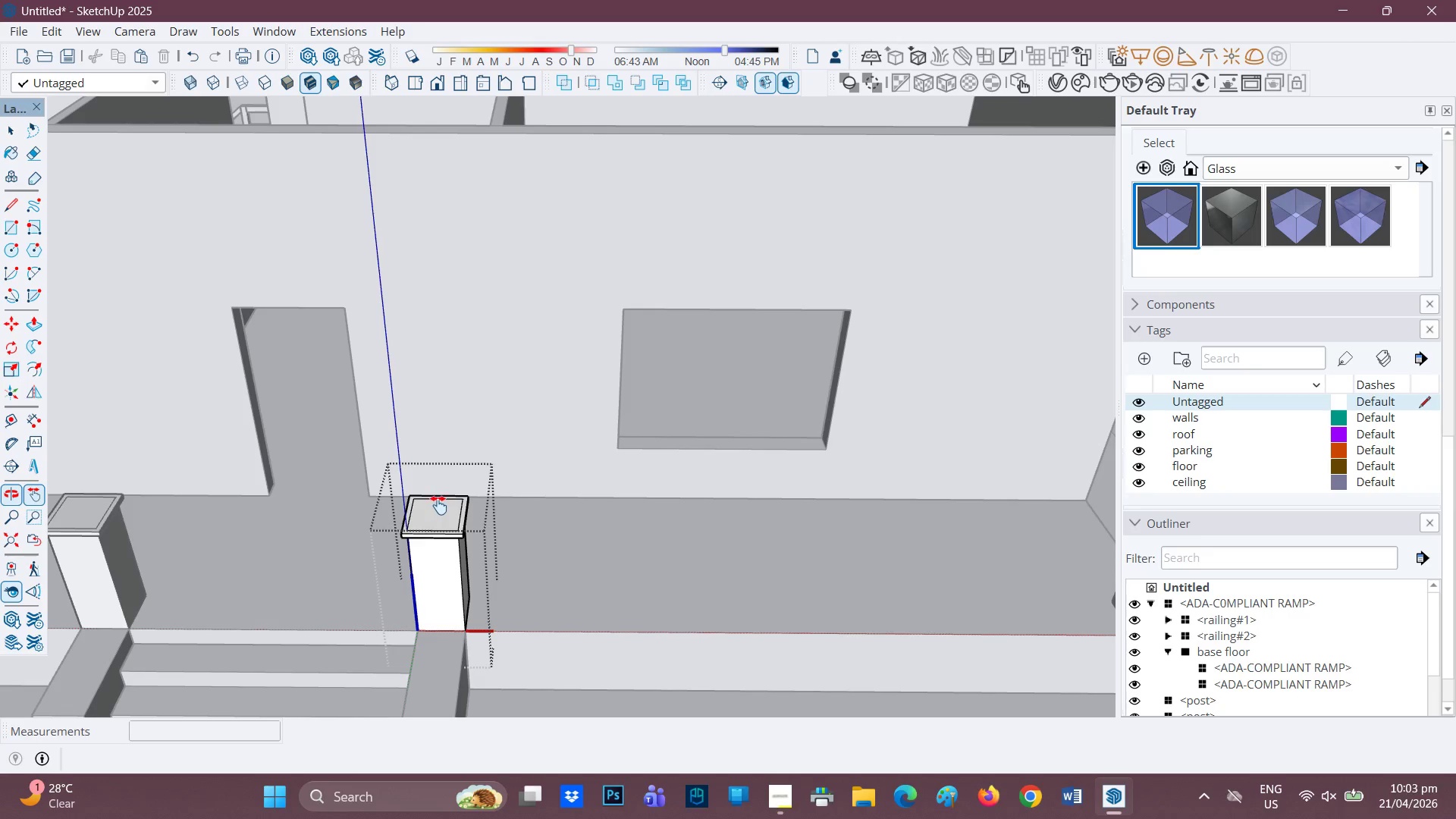 
scroll: coordinate [439, 503], scroll_direction: none, amount: 0.0
 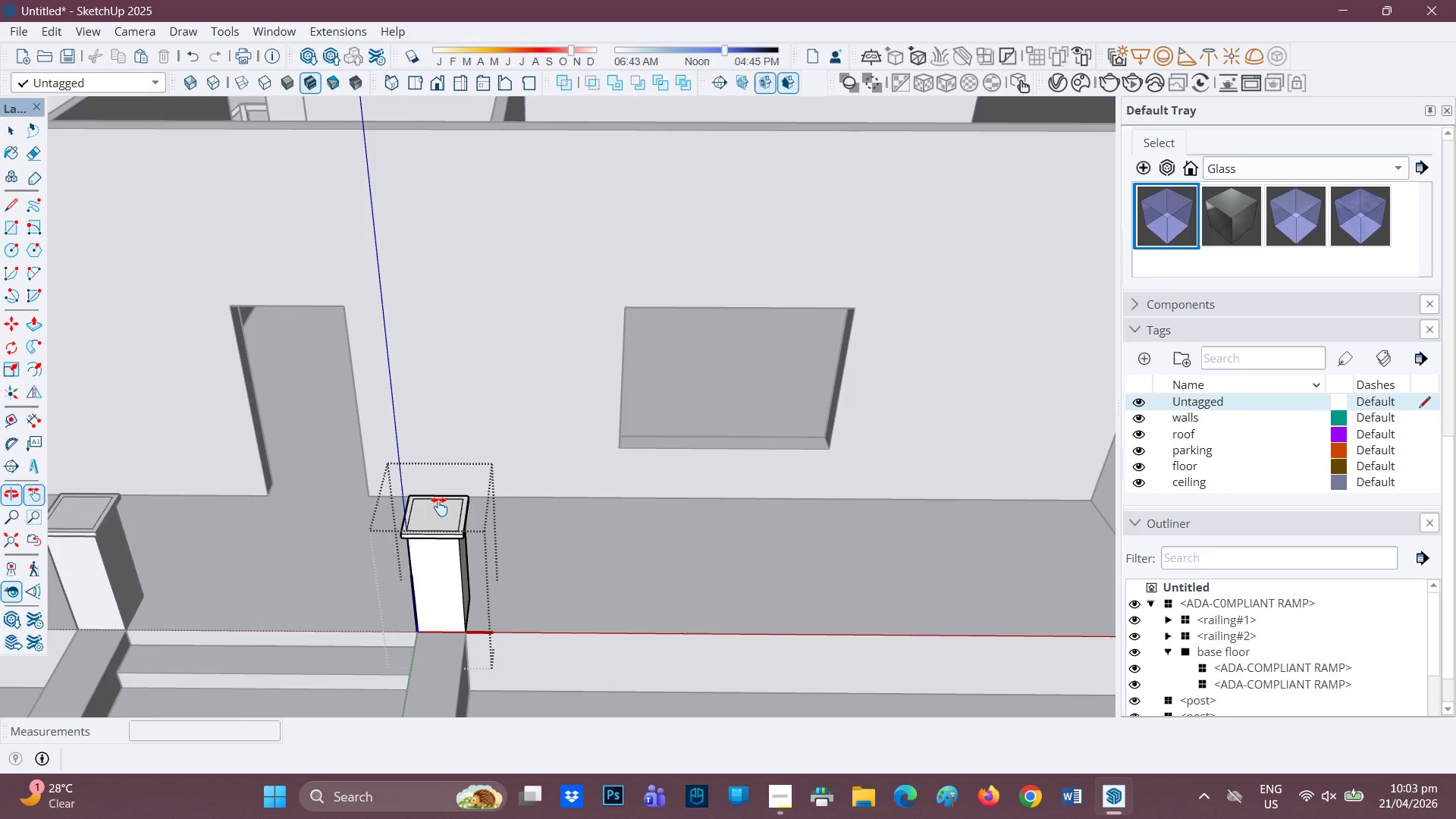 
key(P)
 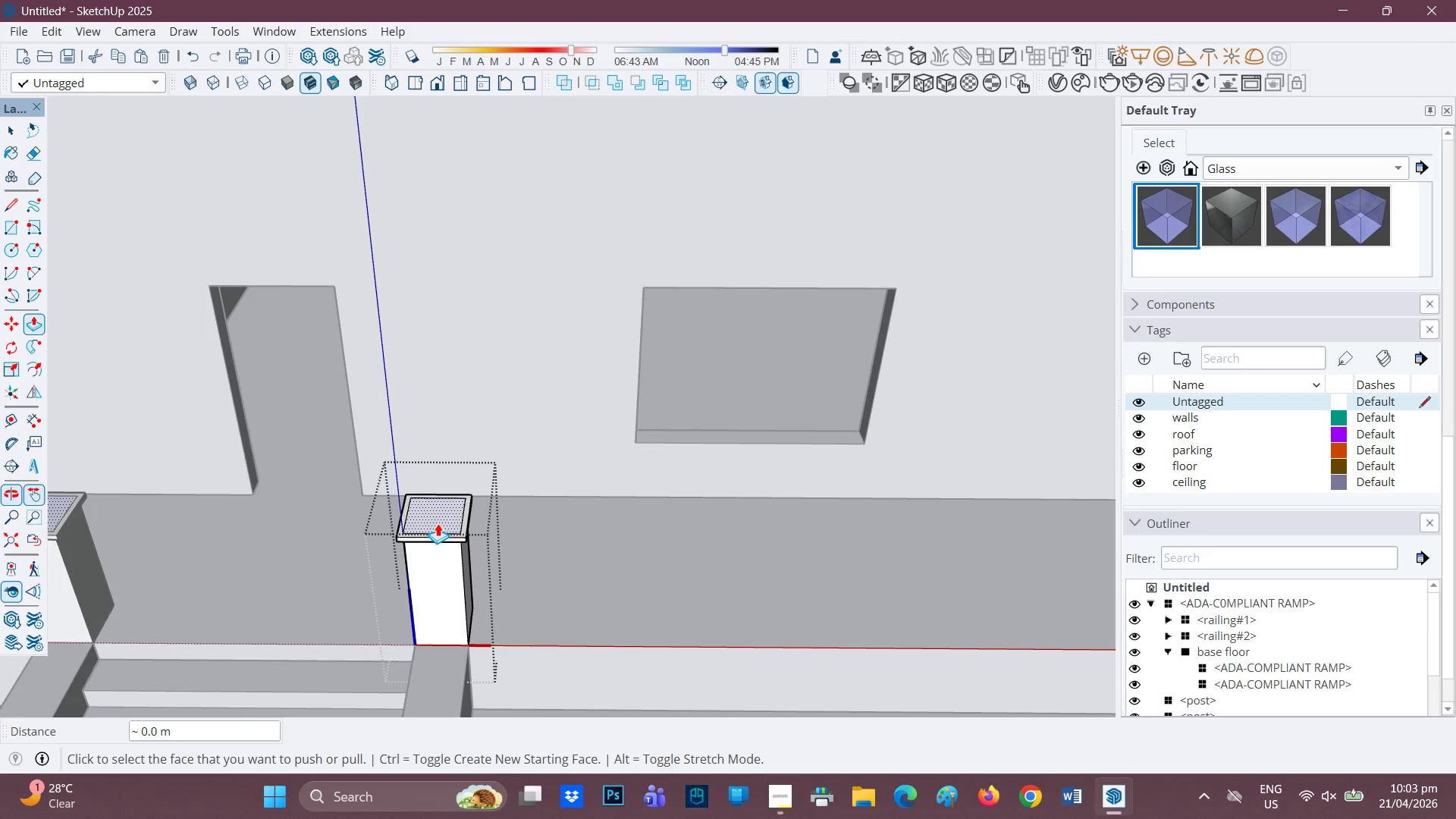 
scroll: coordinate [439, 507], scroll_direction: none, amount: 0.0
 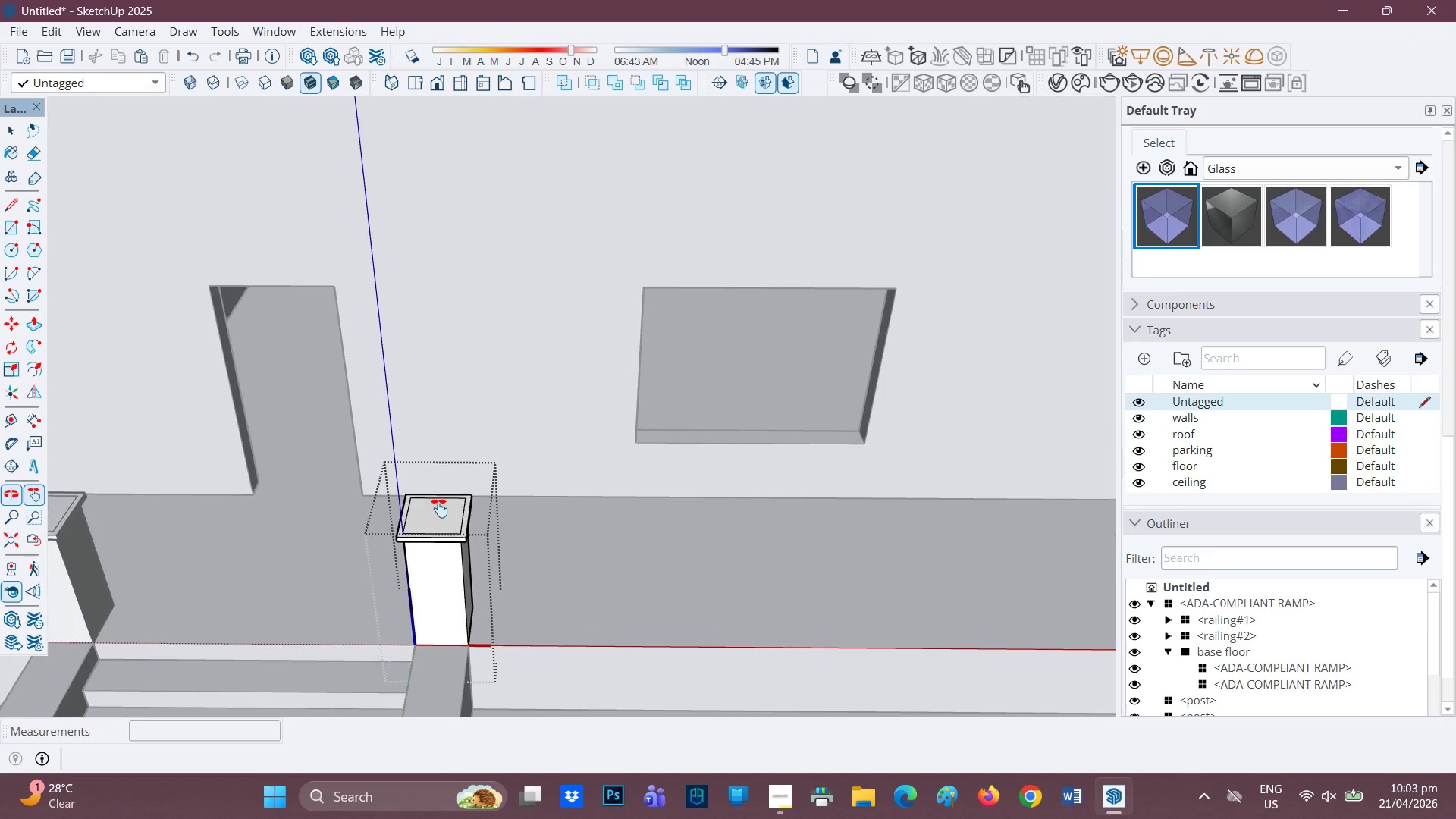 
left_click([436, 521])
 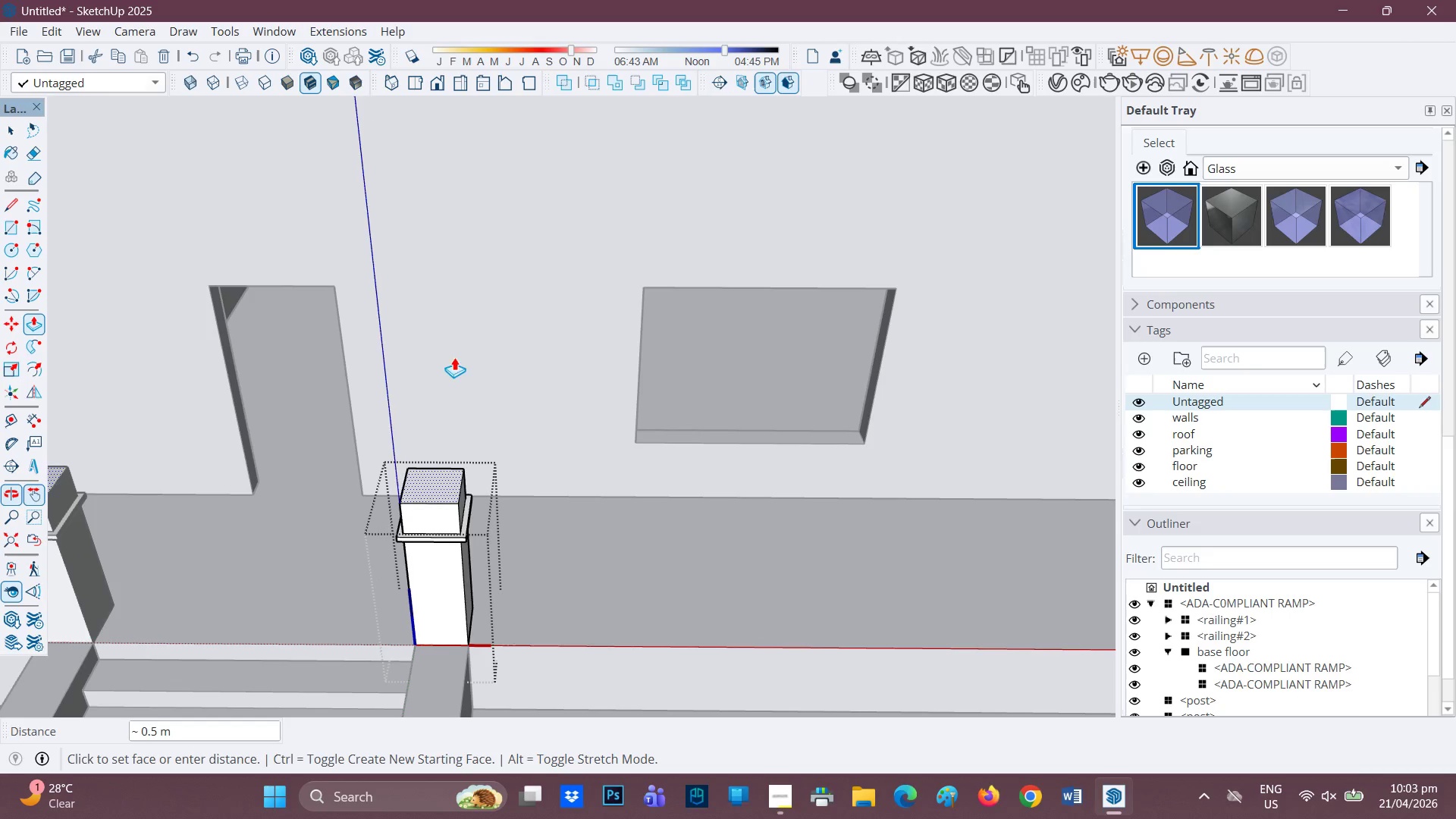 
scroll: coordinate [447, 307], scroll_direction: down, amount: 2.0
 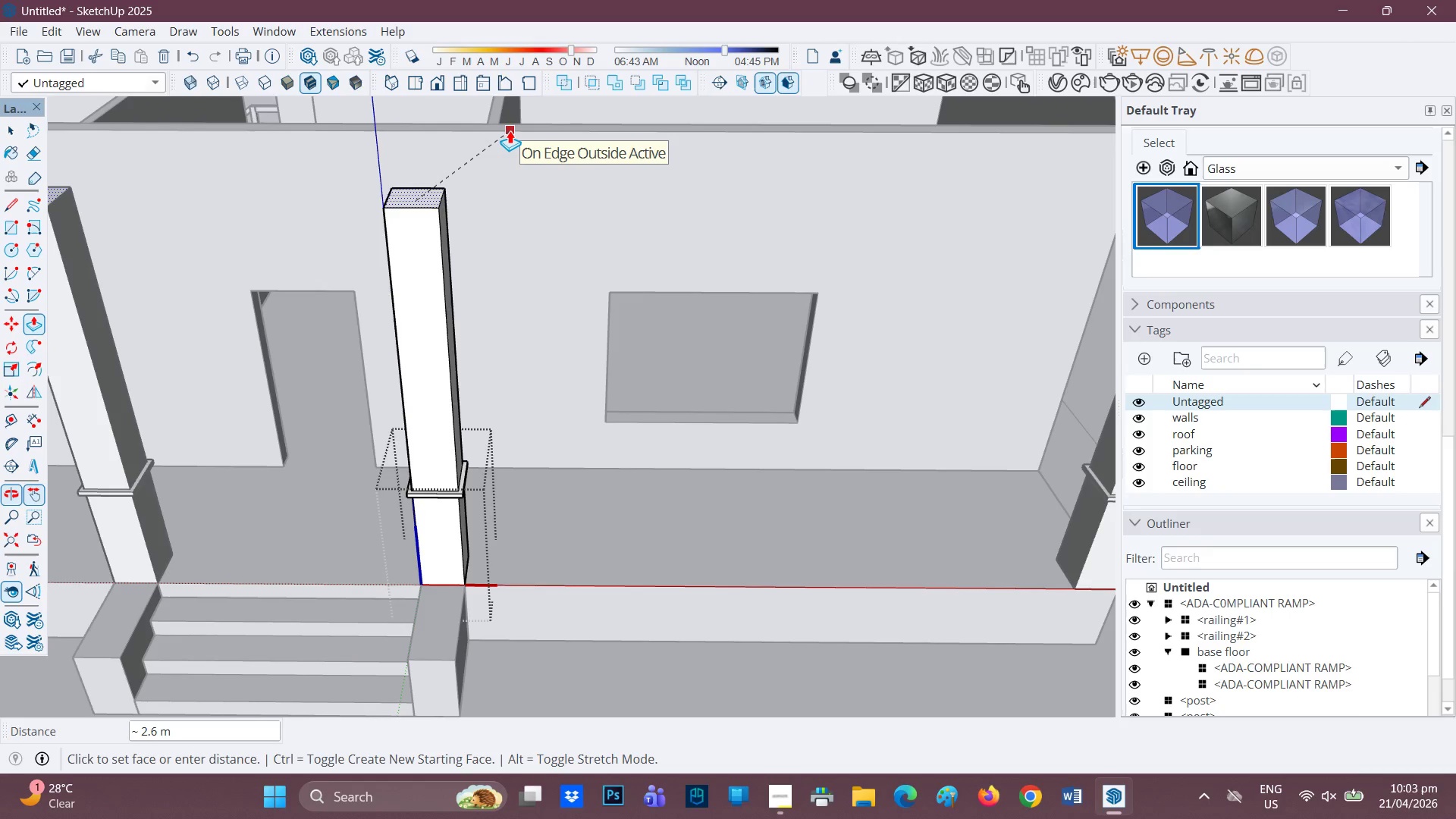 
left_click([510, 130])
 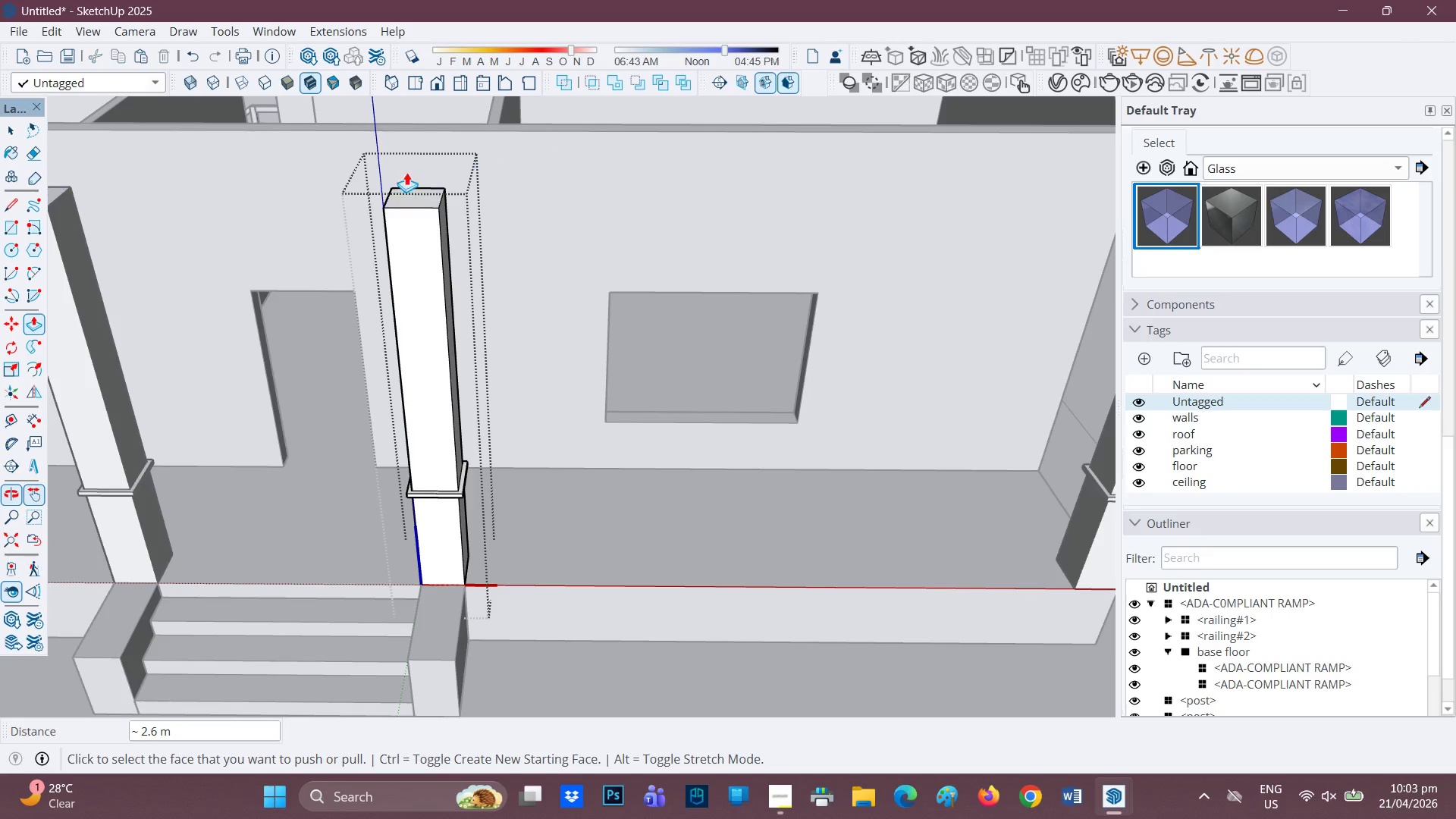 
scroll: coordinate [393, 205], scroll_direction: down, amount: 1.0
 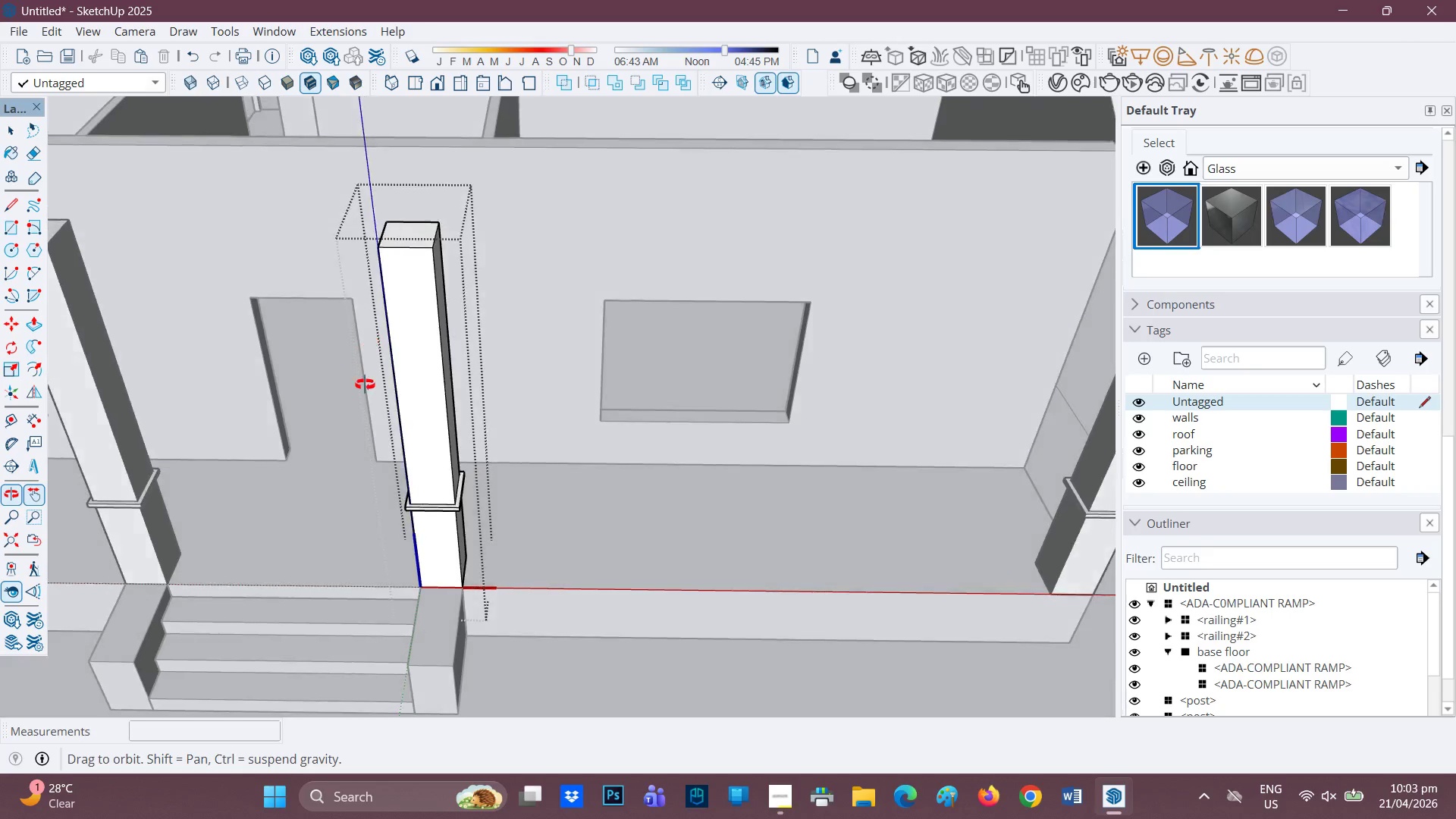 
scroll: coordinate [391, 334], scroll_direction: up, amount: 3.0
 